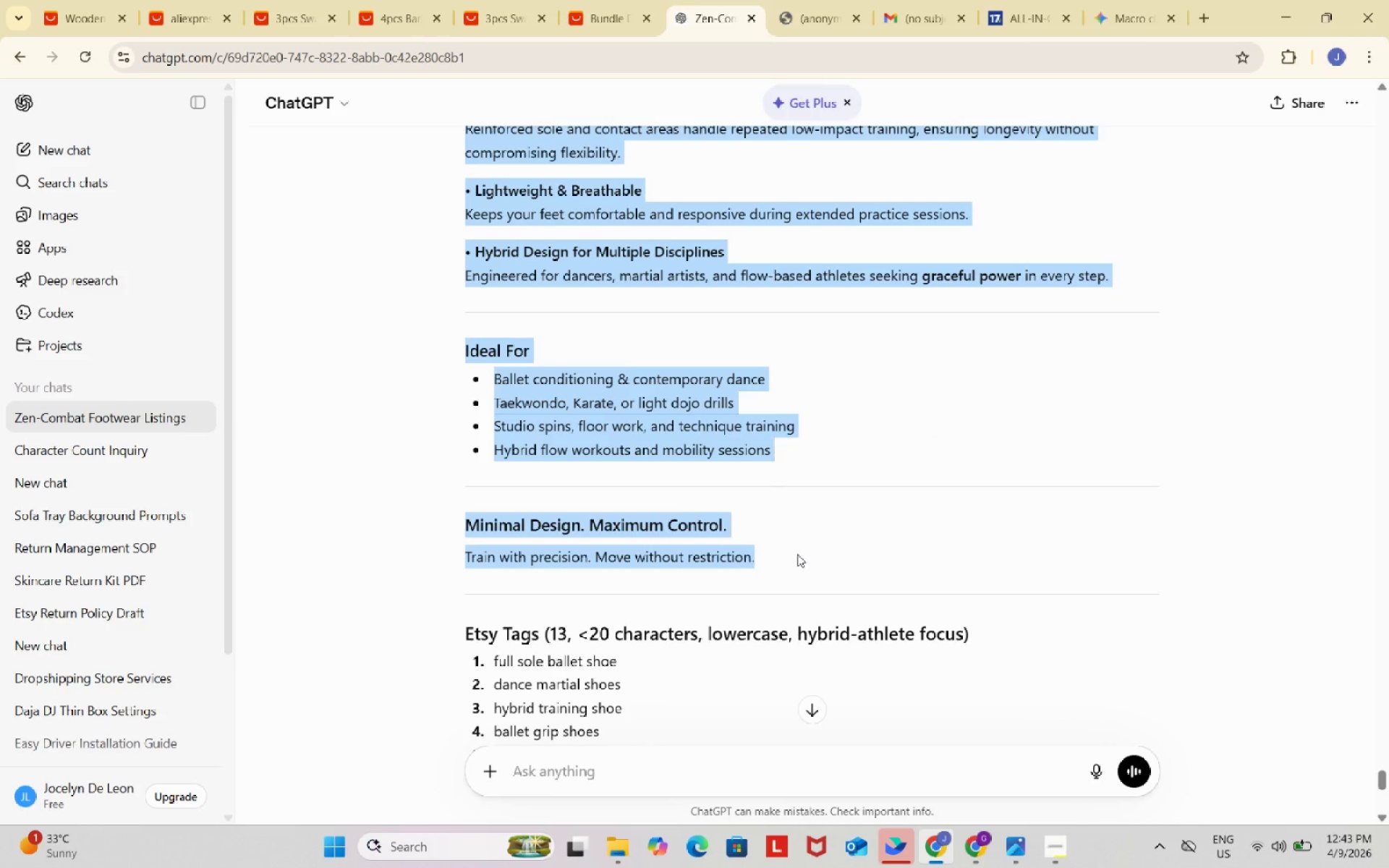 
scroll: coordinate [645, 527], scroll_direction: down, amount: 7.0
 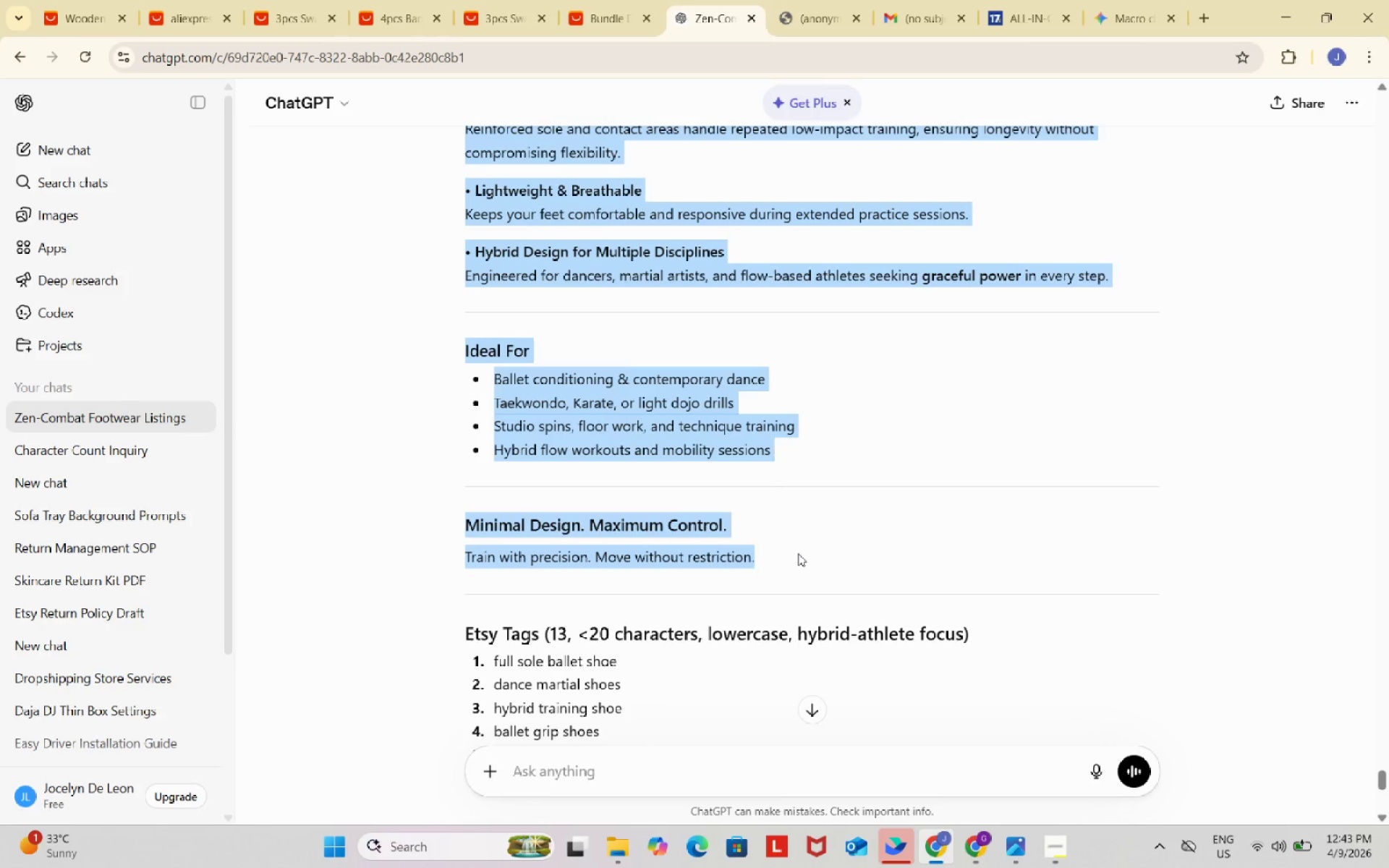 
key(Control+C)
 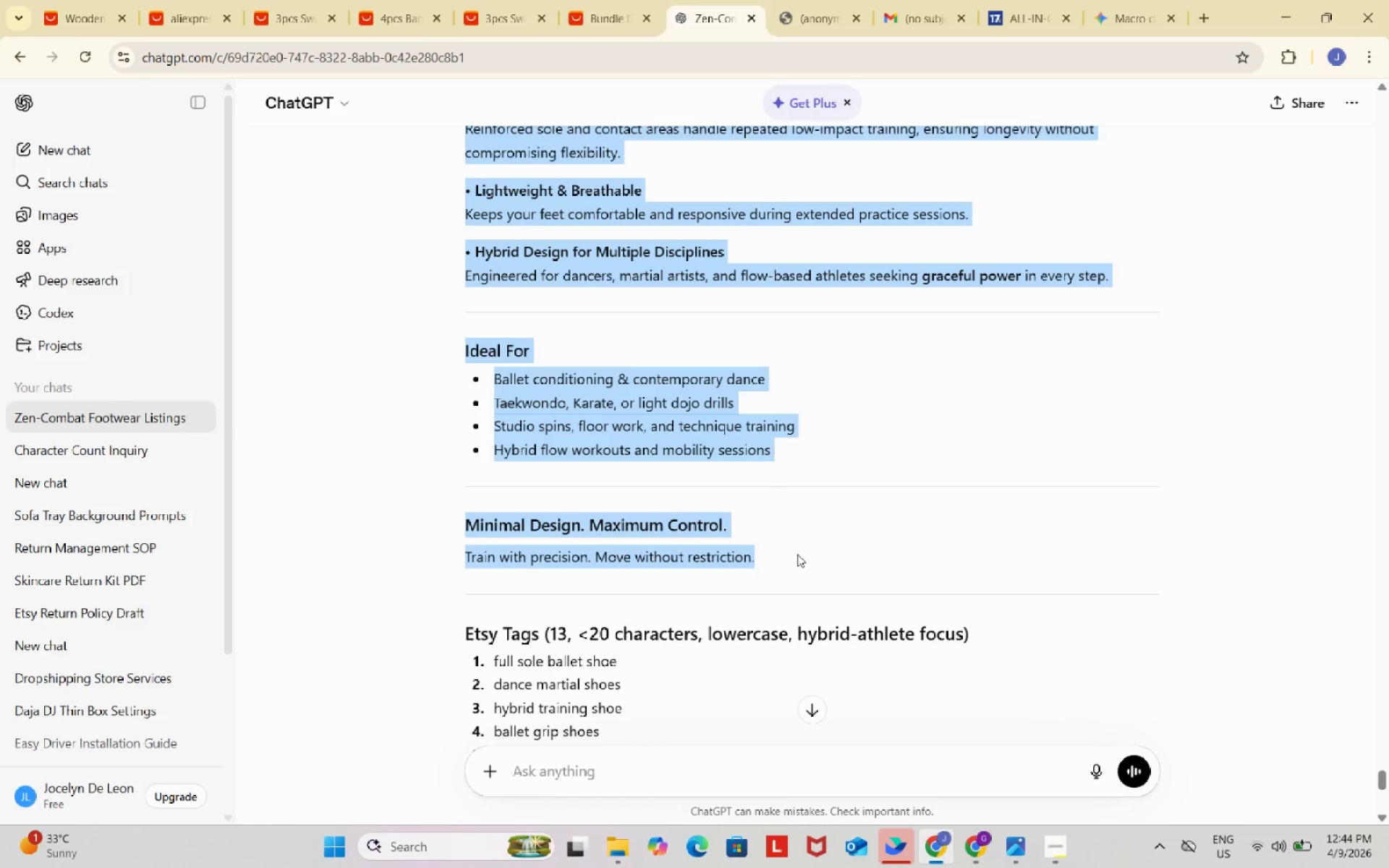 
key(Control+ControlLeft)
 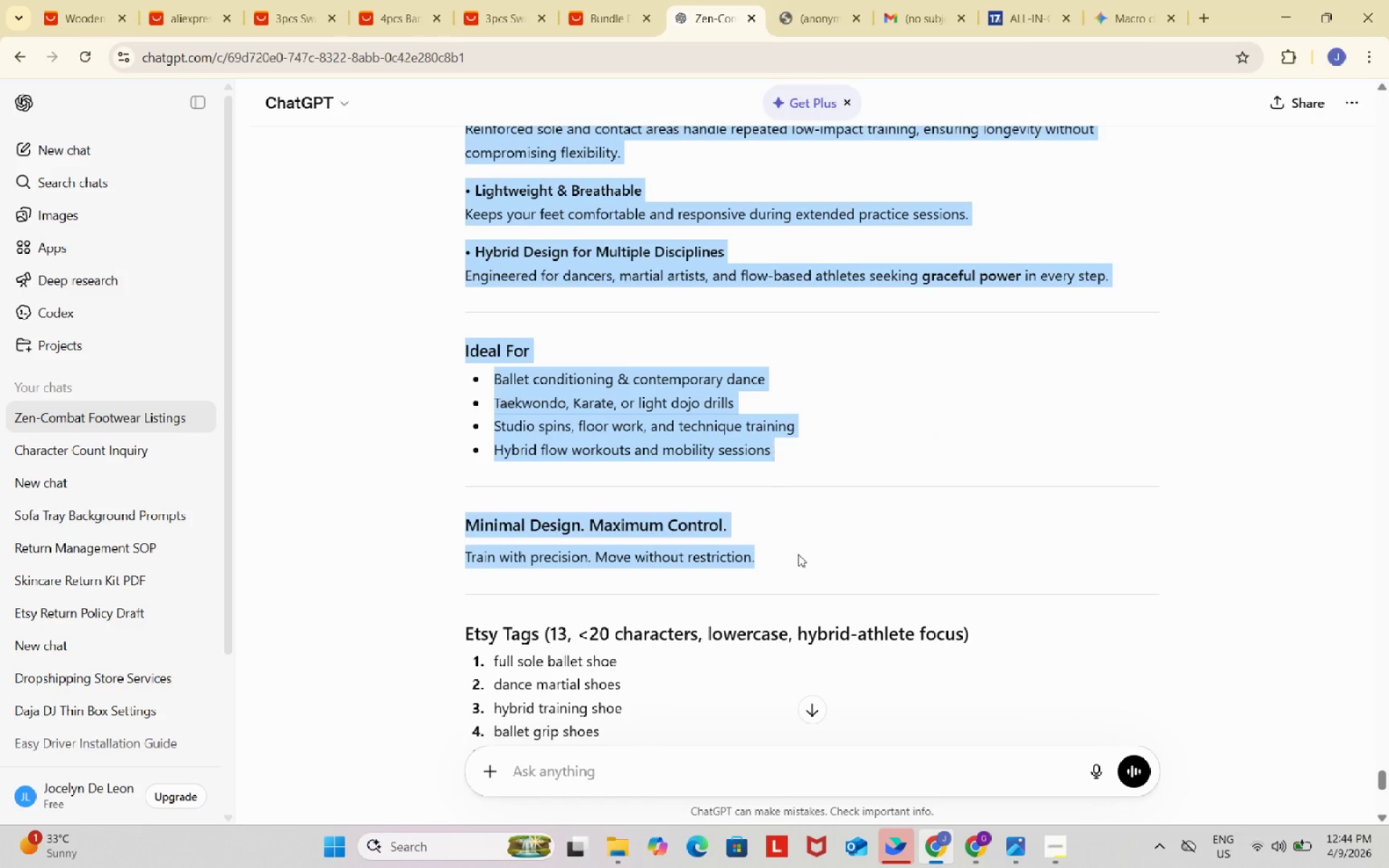 
key(Control+C)
 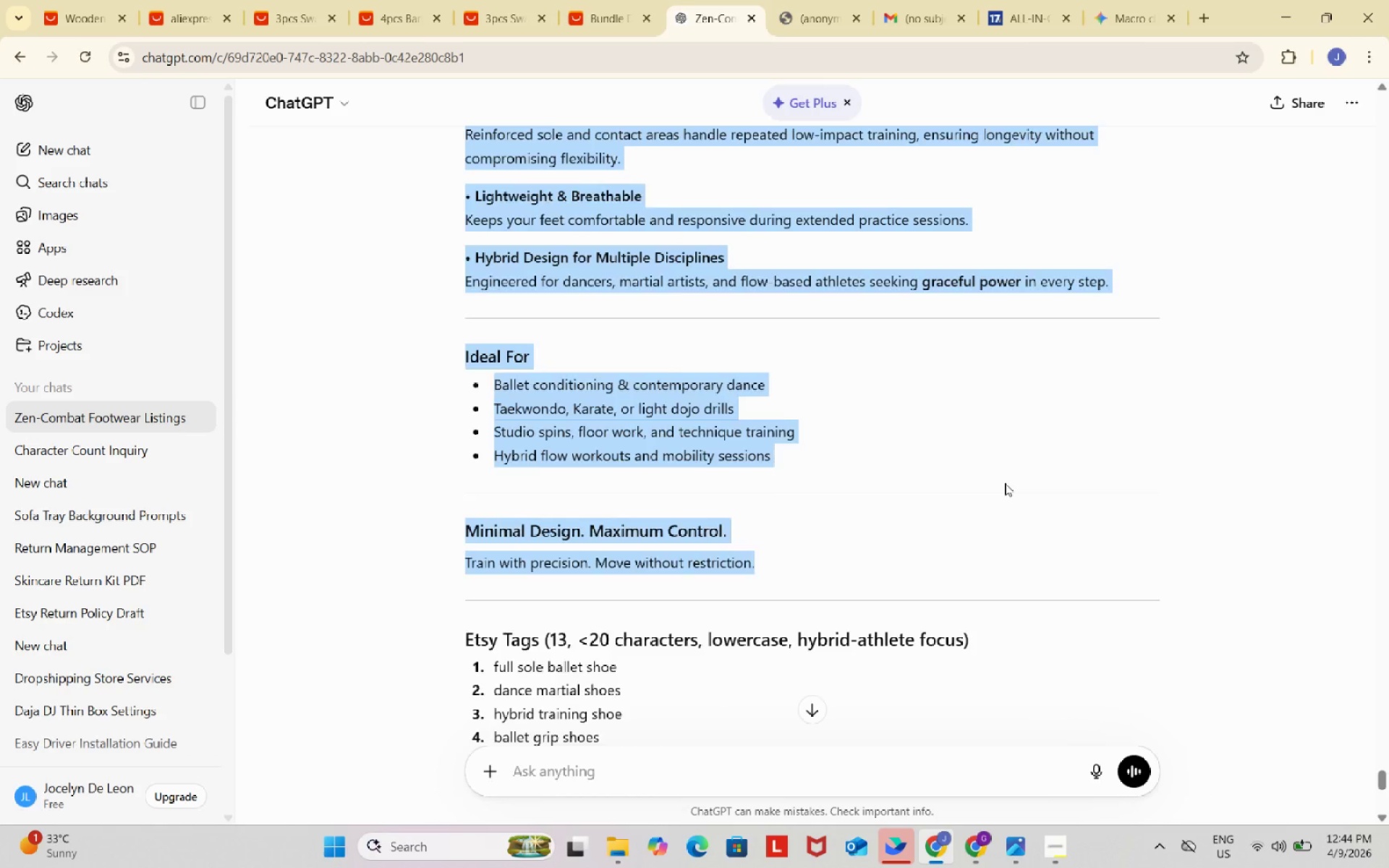 
key(Control+ControlLeft)
 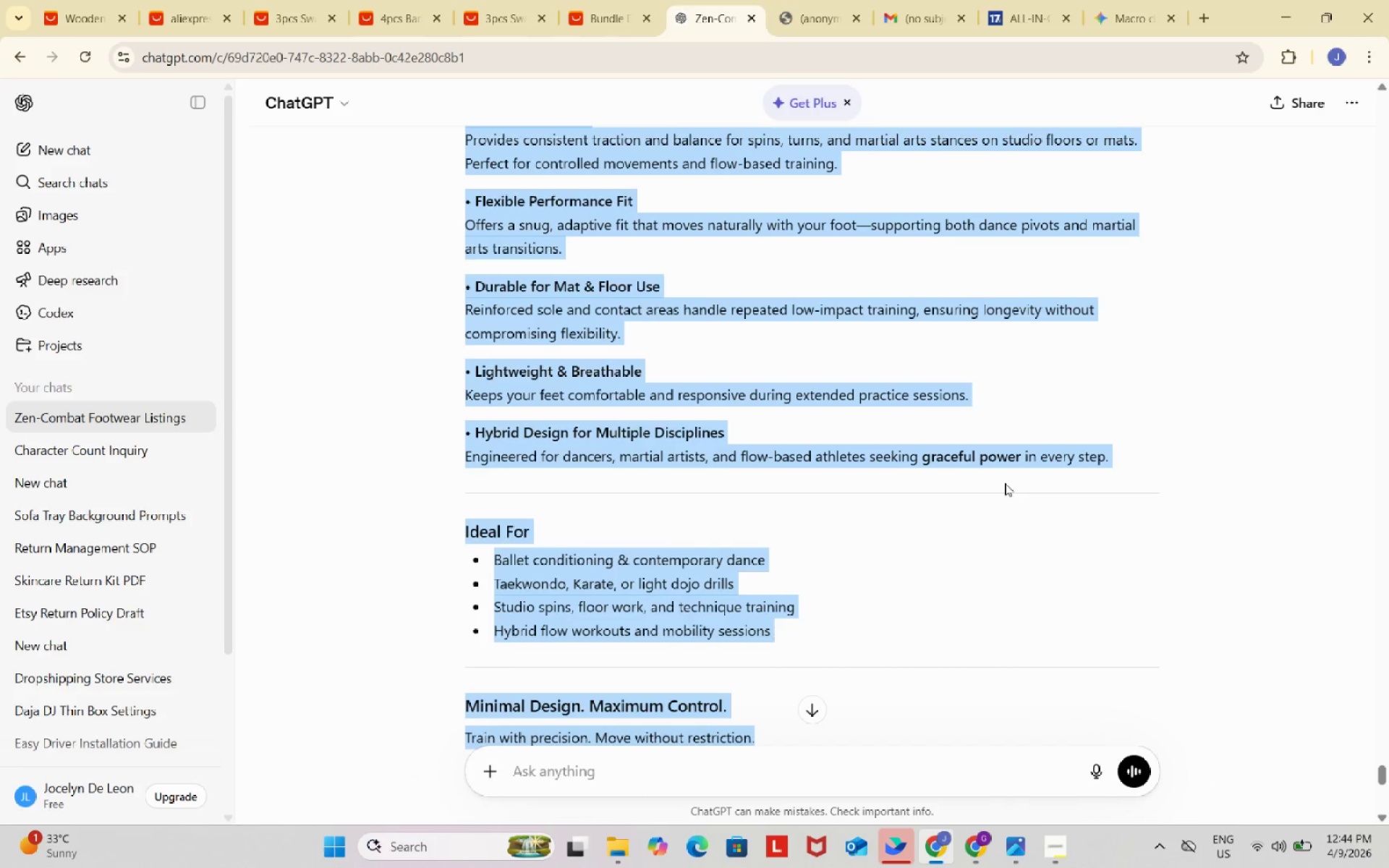 
scroll: coordinate [1005, 483], scroll_direction: up, amount: 2.0
 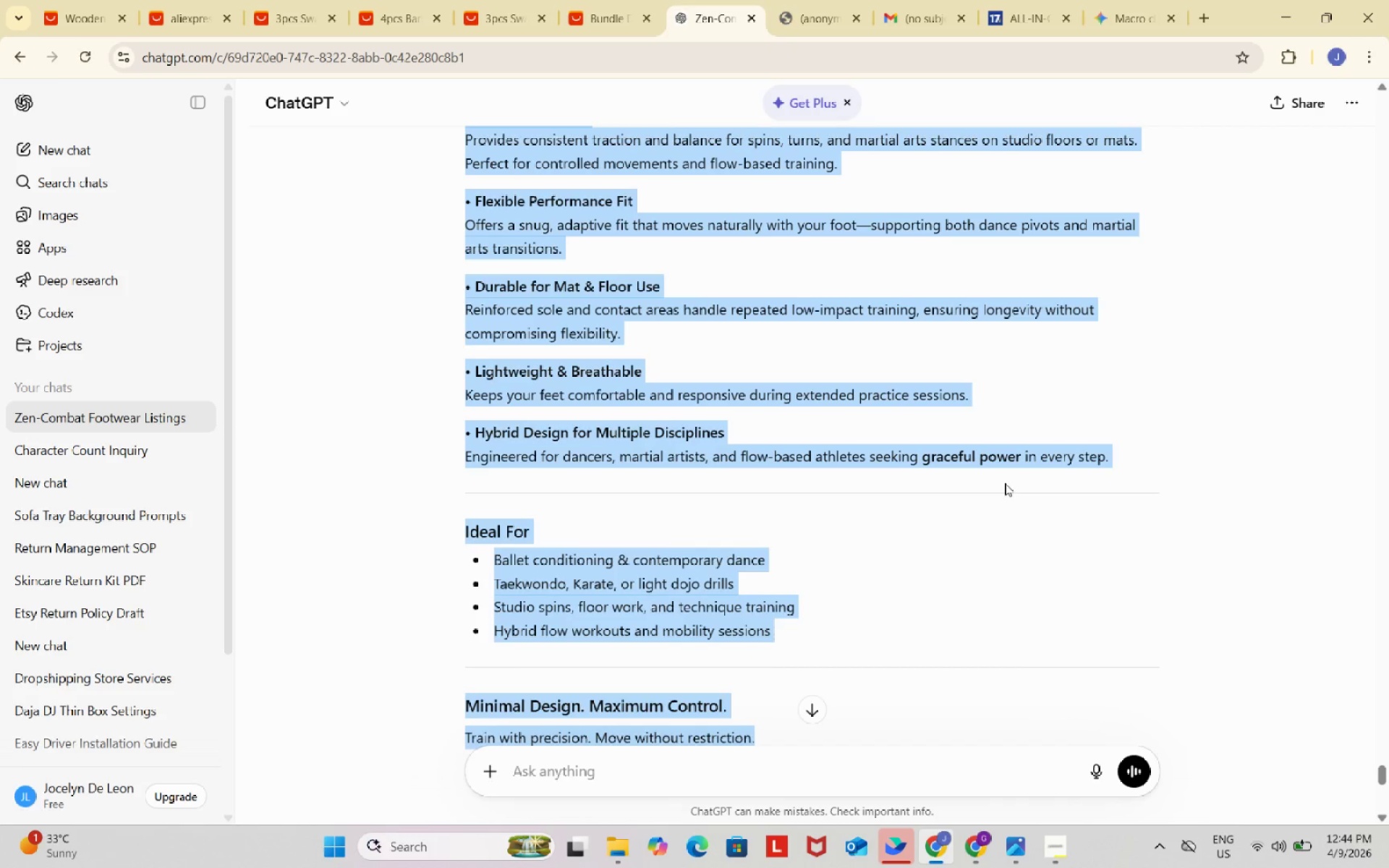 
key(Control+C)
 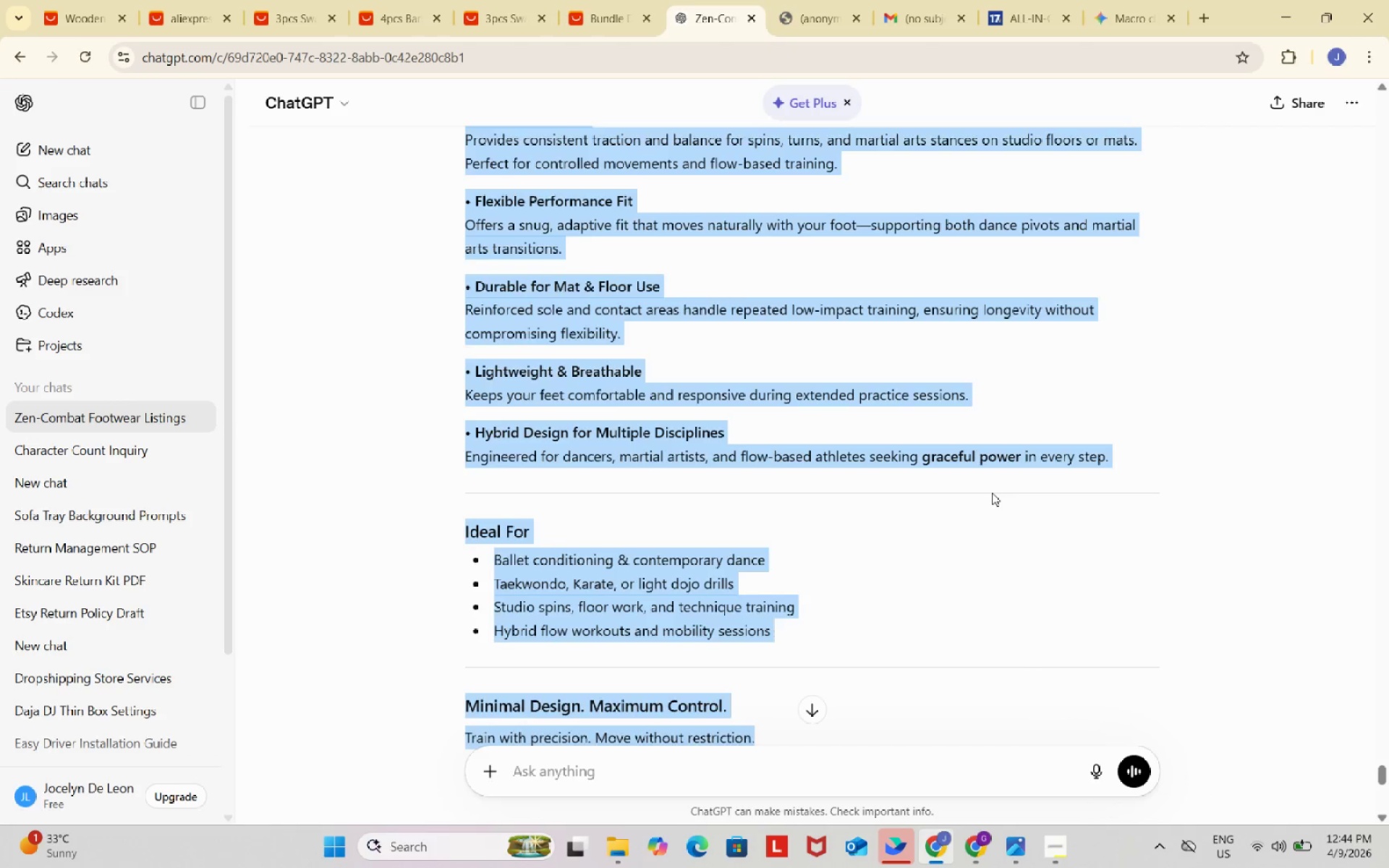 
scroll: coordinate [992, 493], scroll_direction: up, amount: 4.0
 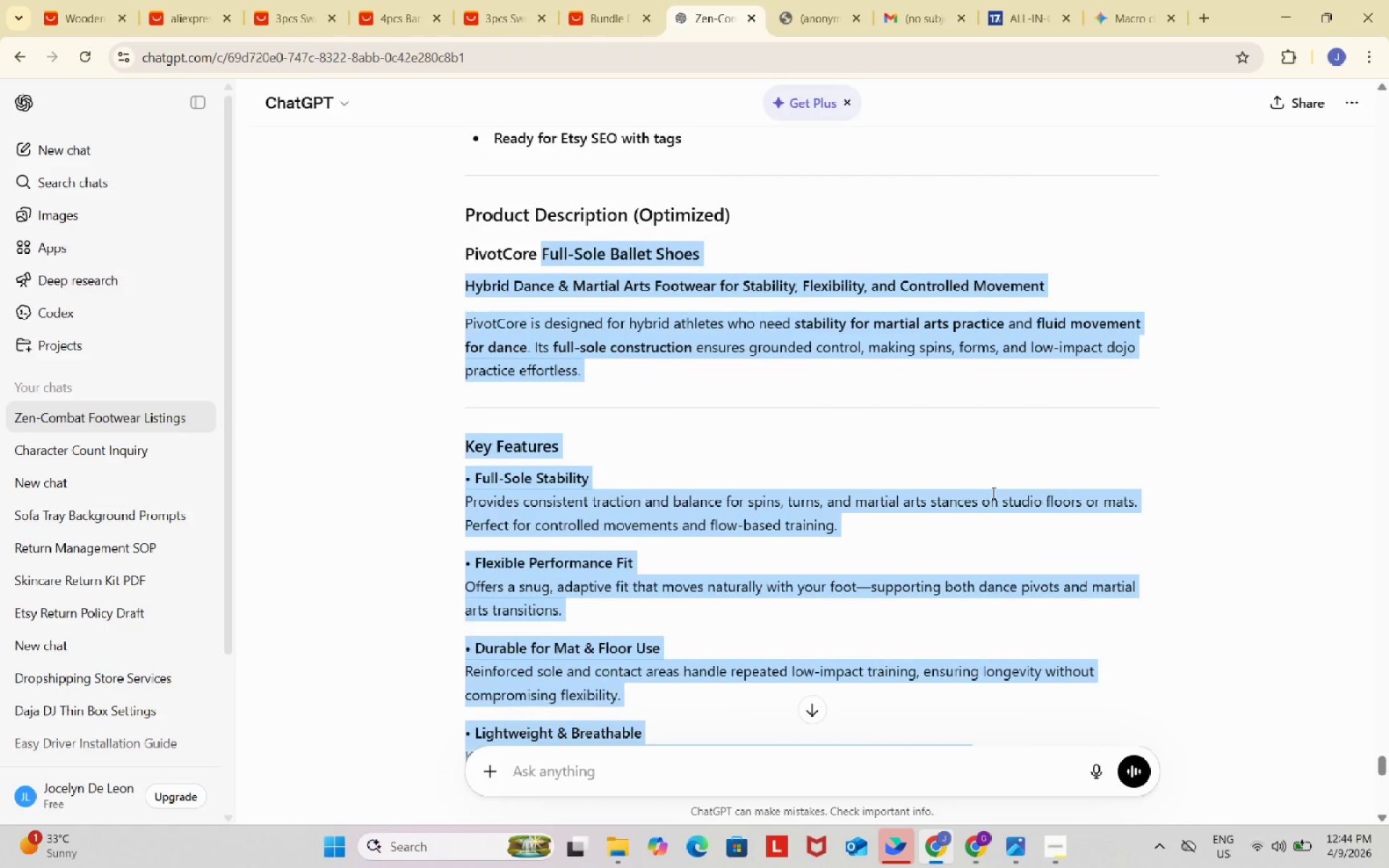 
scroll: coordinate [992, 493], scroll_direction: down, amount: 13.0
 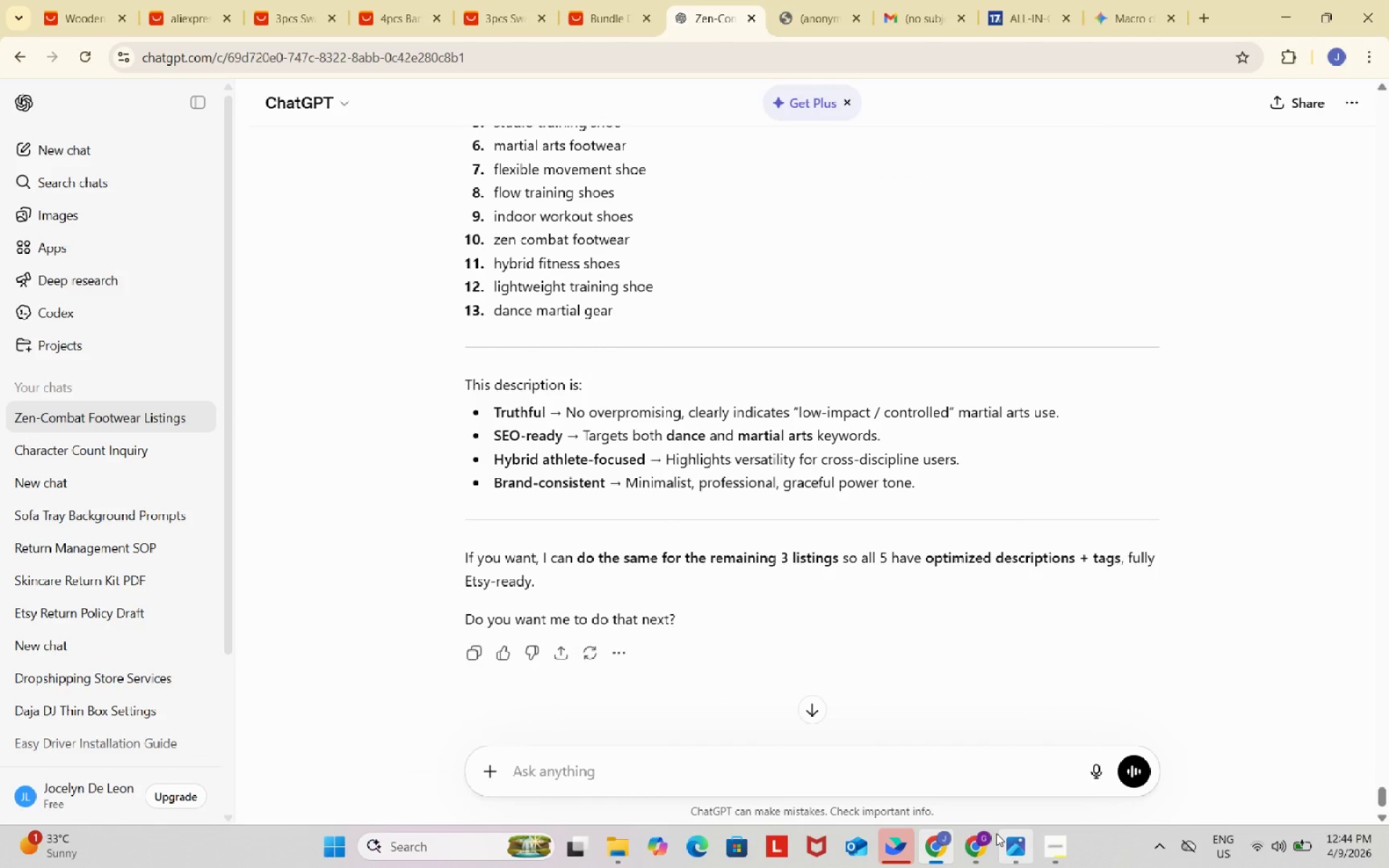 
left_click([982, 838])
 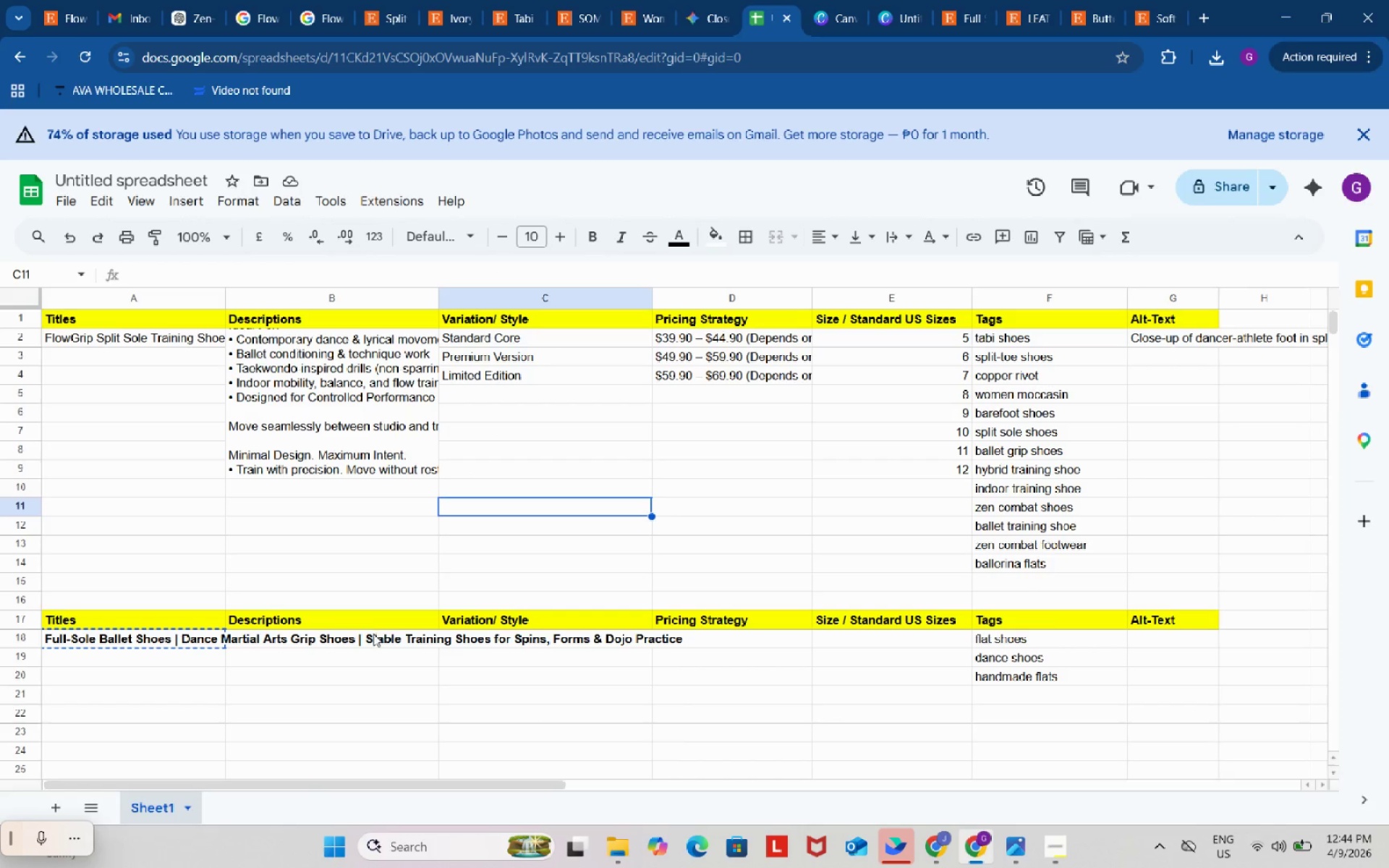 
left_click_drag(start_coordinate=[373, 643], to_coordinate=[365, 715])
 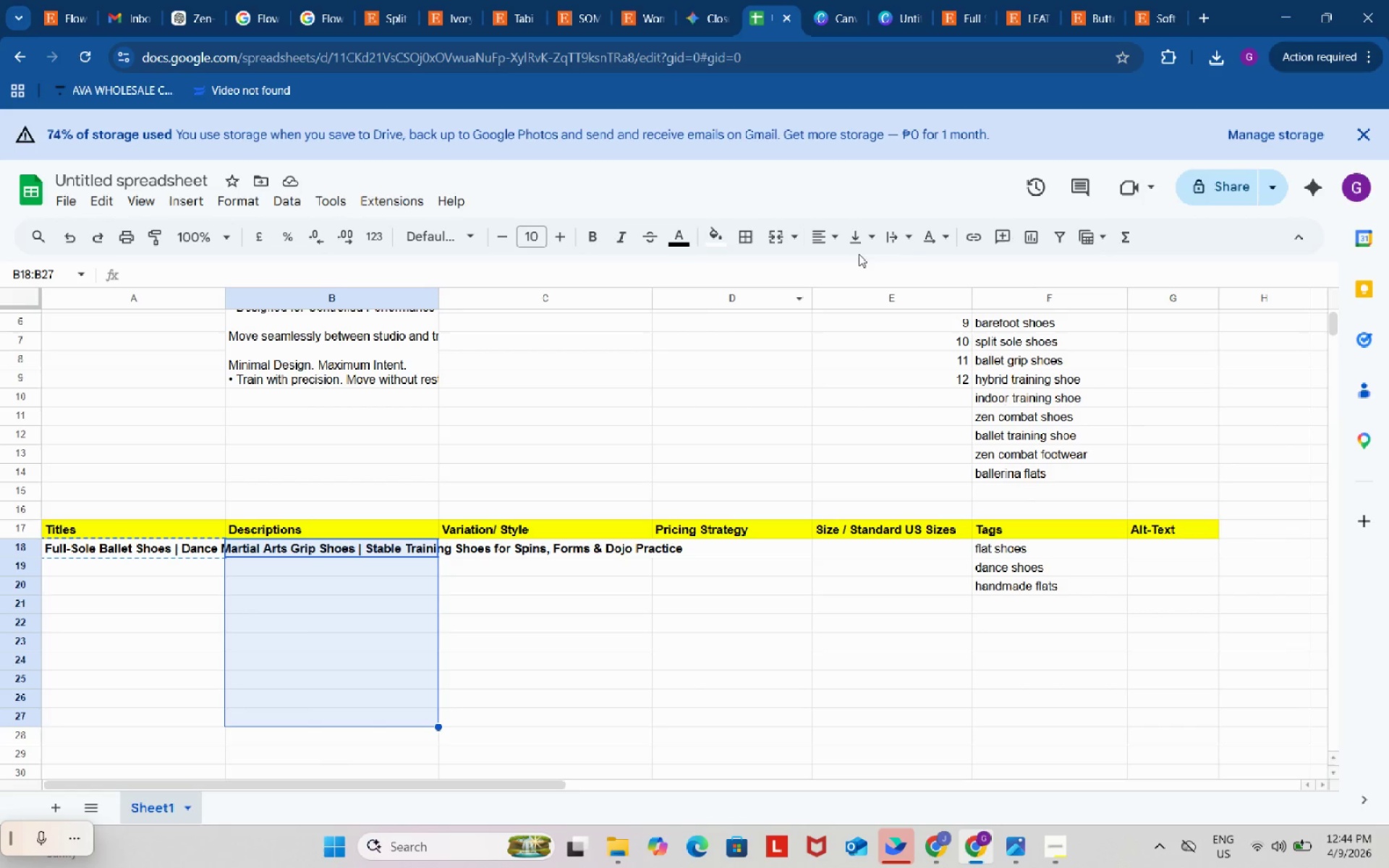 
scroll: coordinate [362, 727], scroll_direction: down, amount: 1.0
 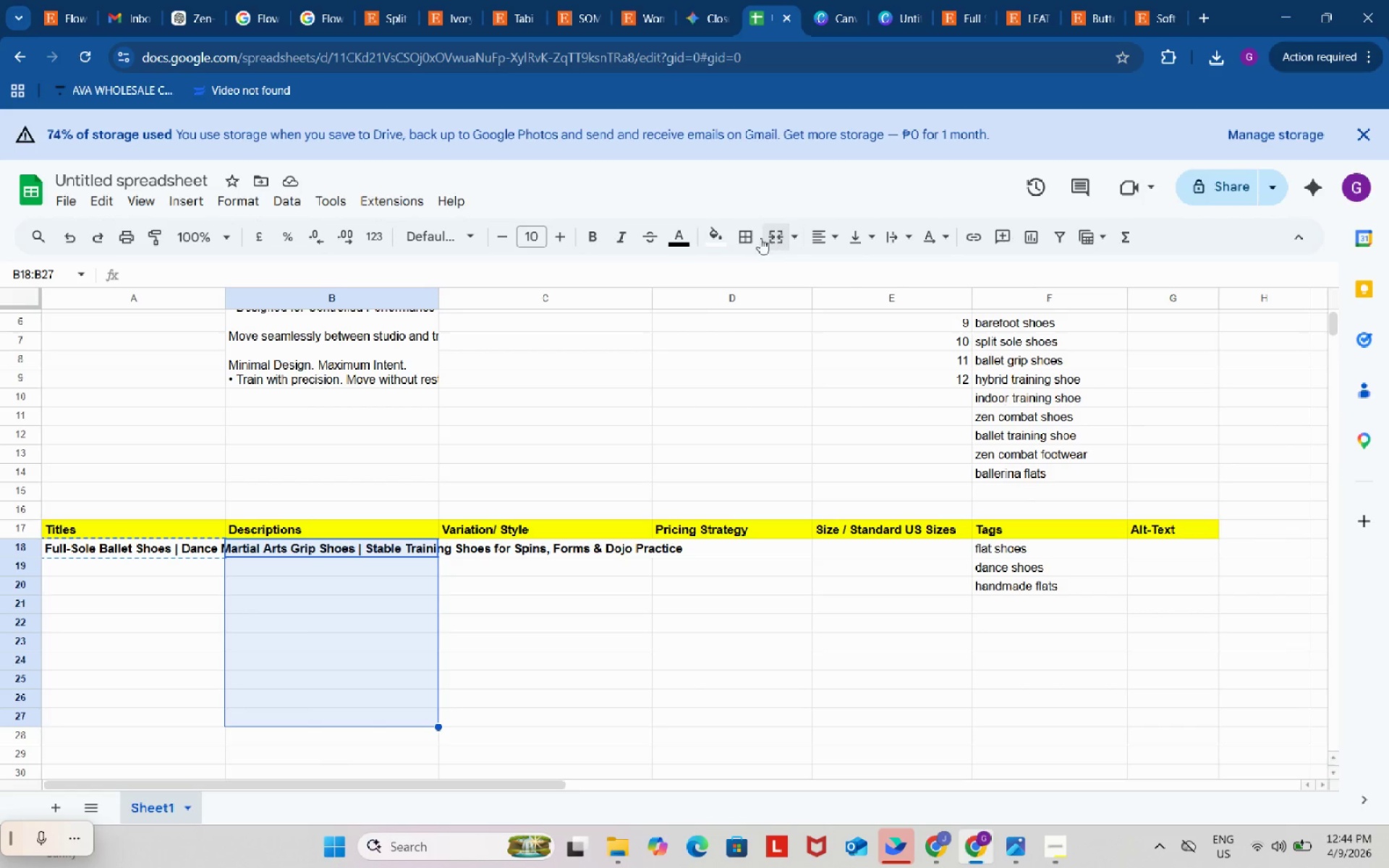 
left_click([776, 238])
 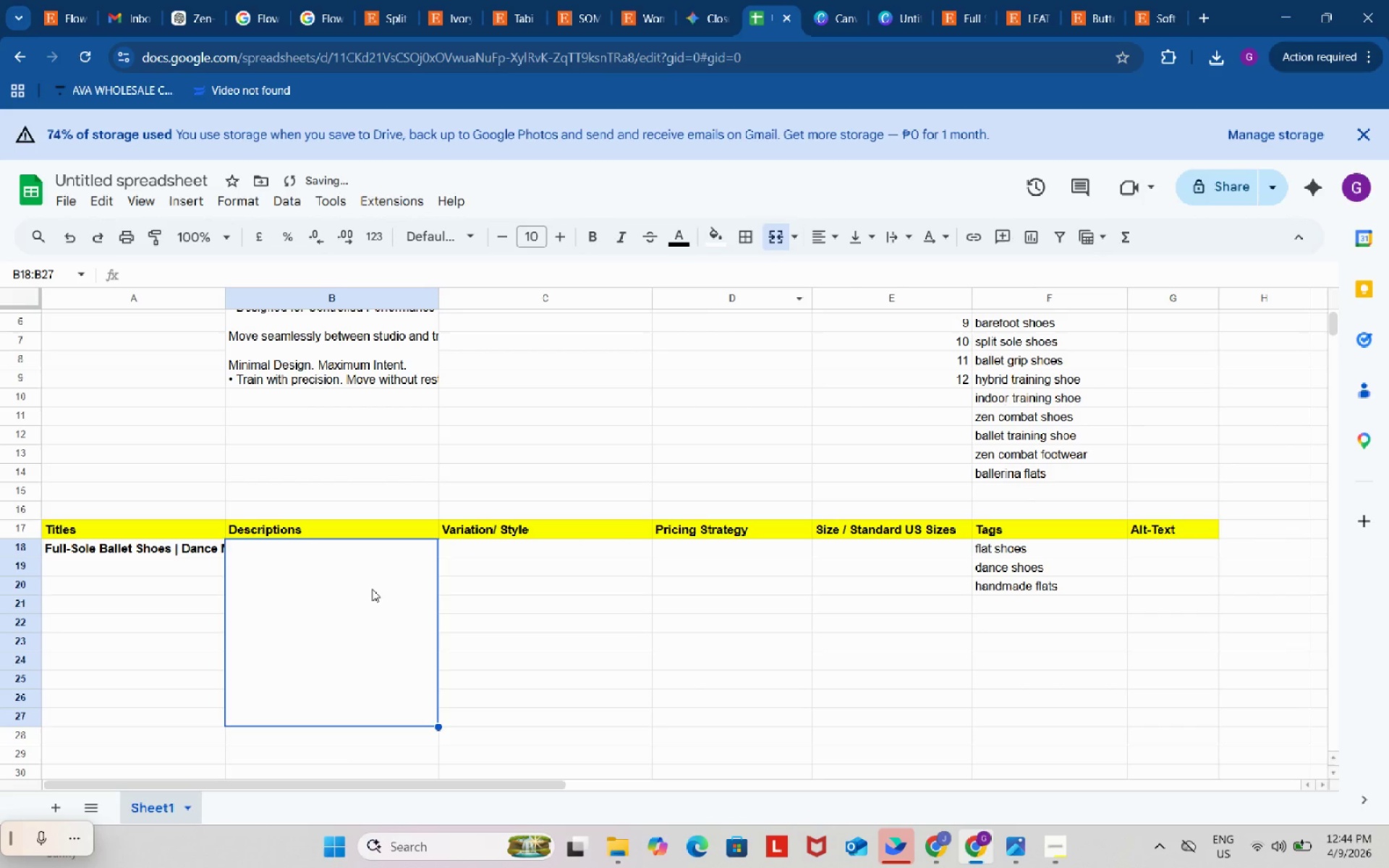 
left_click([369, 589])
 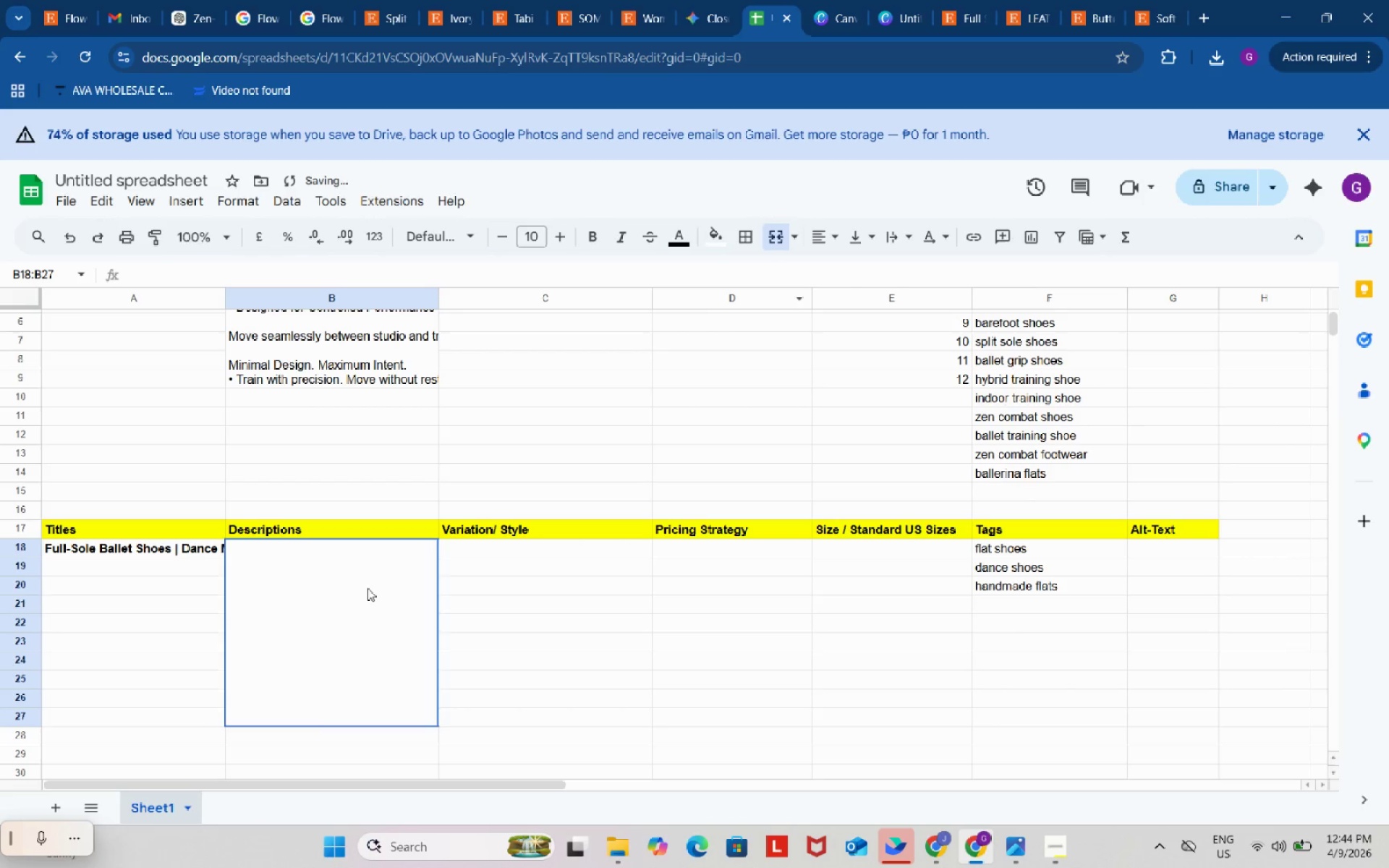 
key(Control+ControlLeft)
 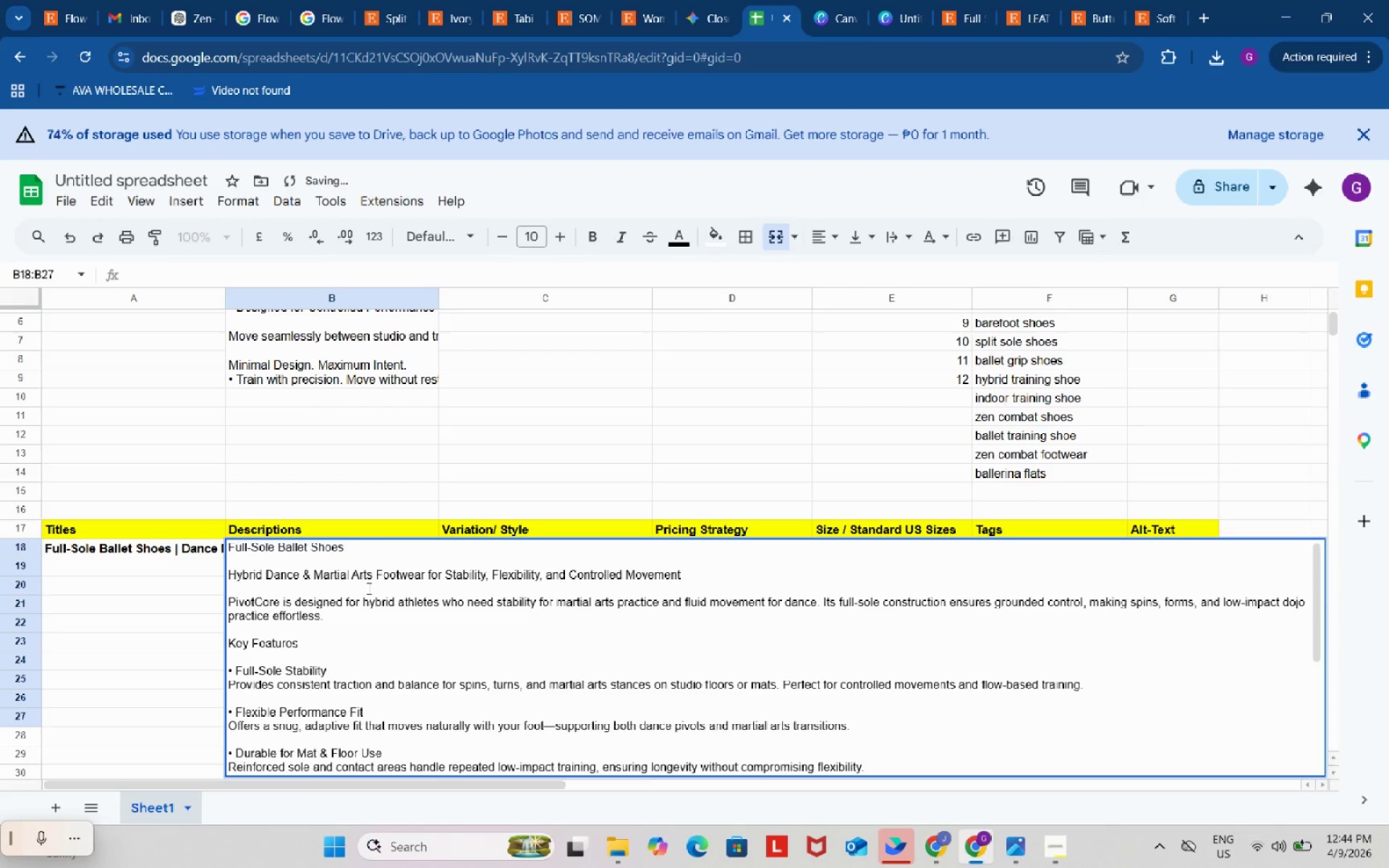 
key(Control+V)
 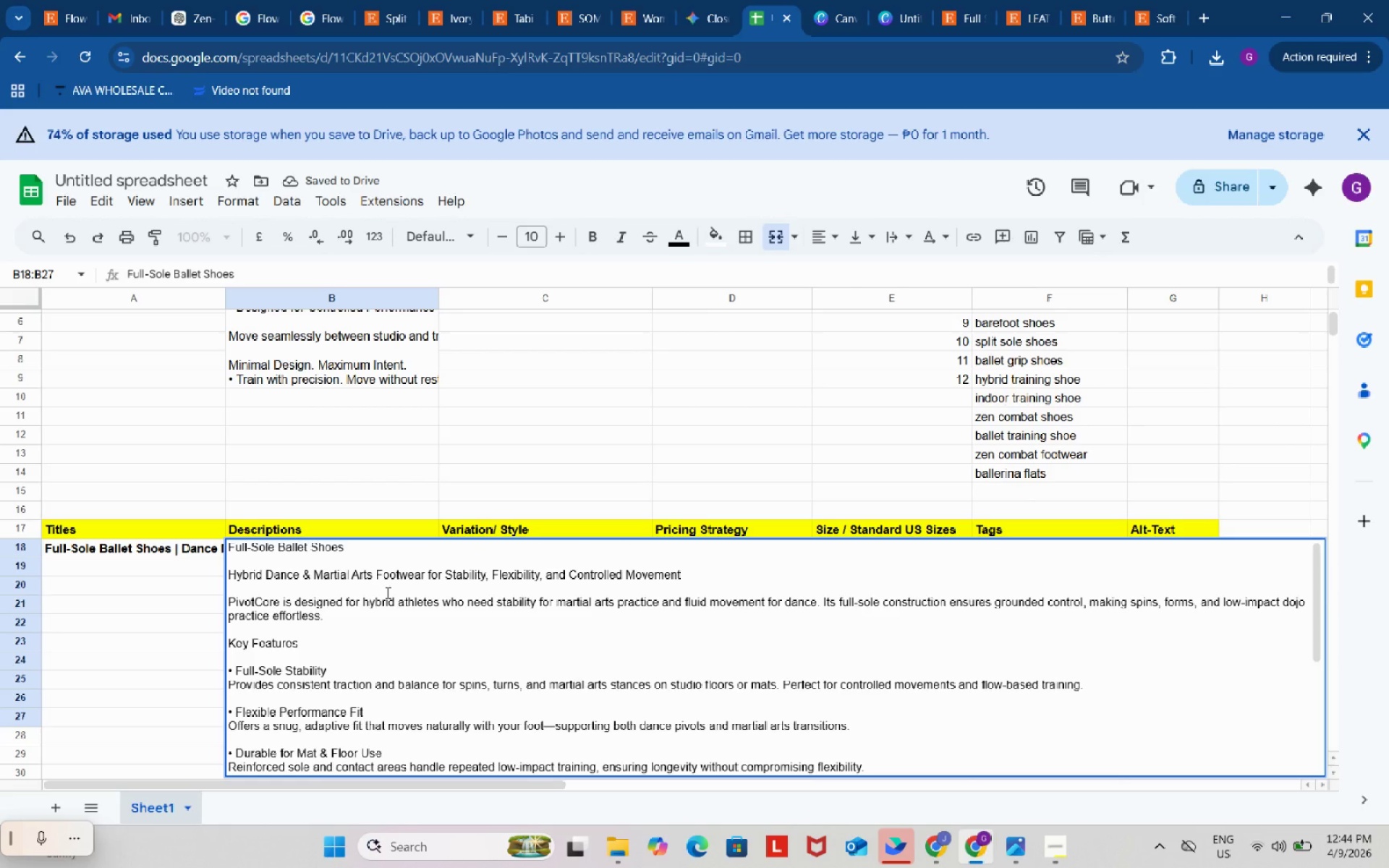 
scroll: coordinate [386, 592], scroll_direction: down, amount: 1.0
 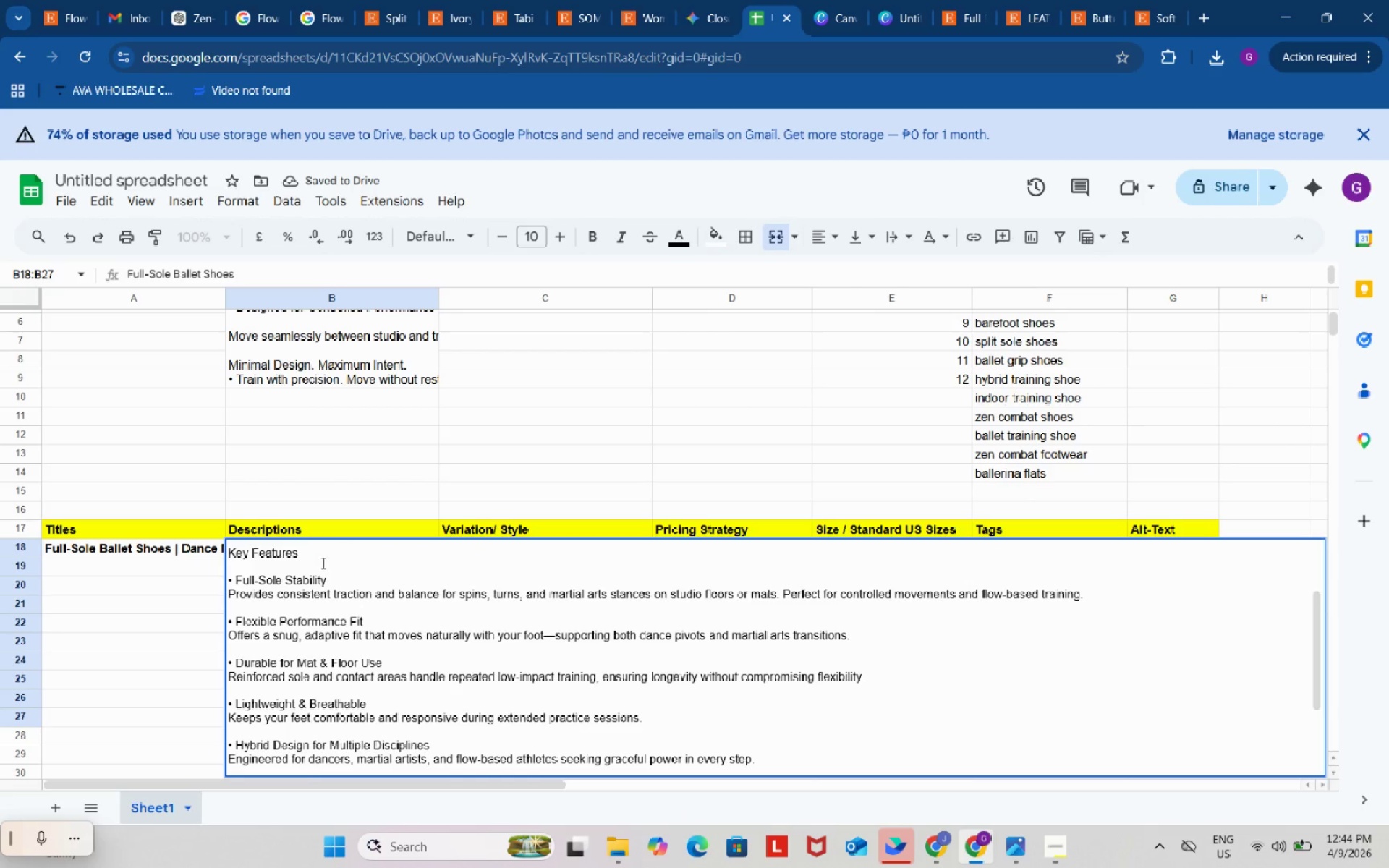 
left_click([323, 558])
 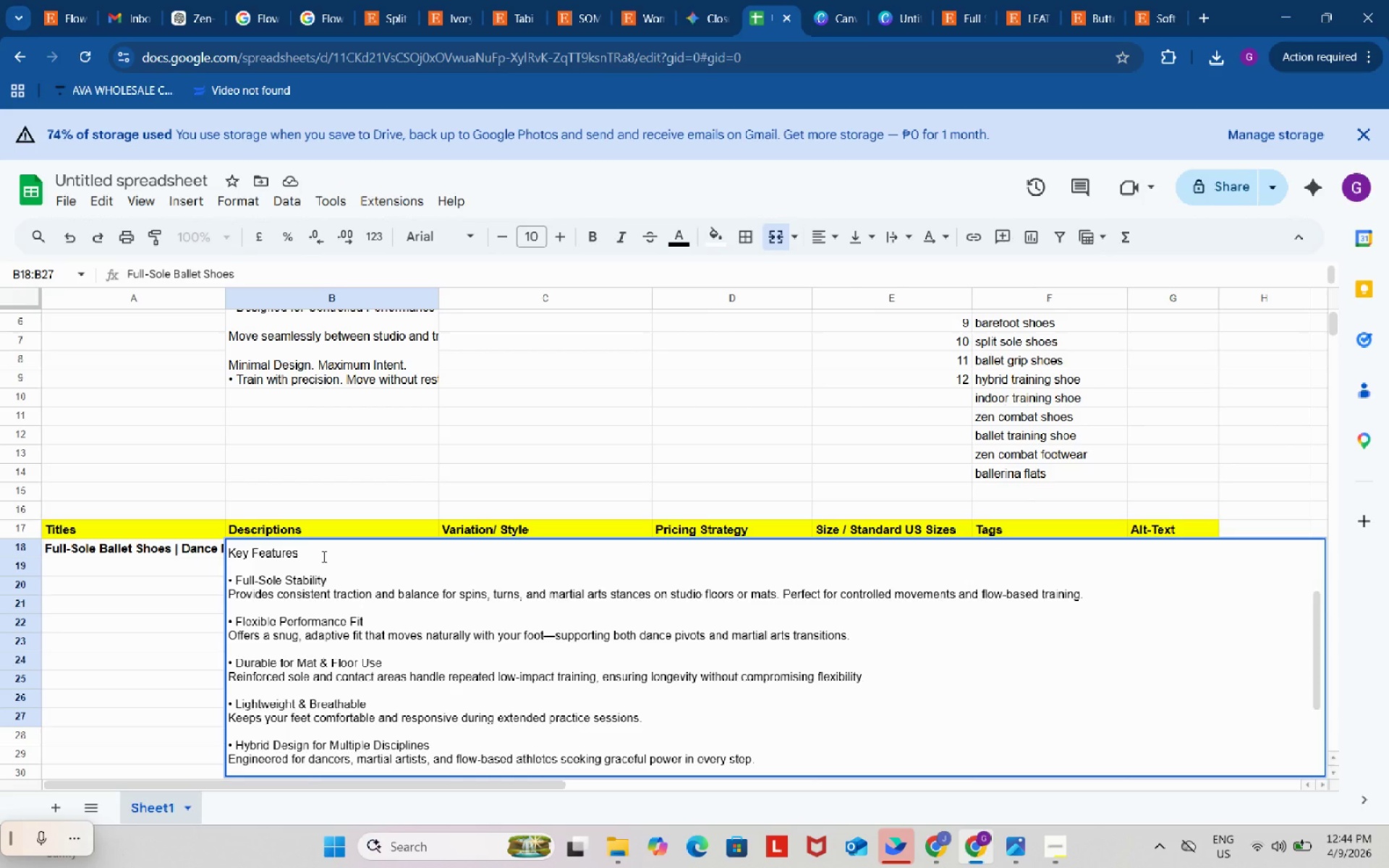 
key(Enter)
 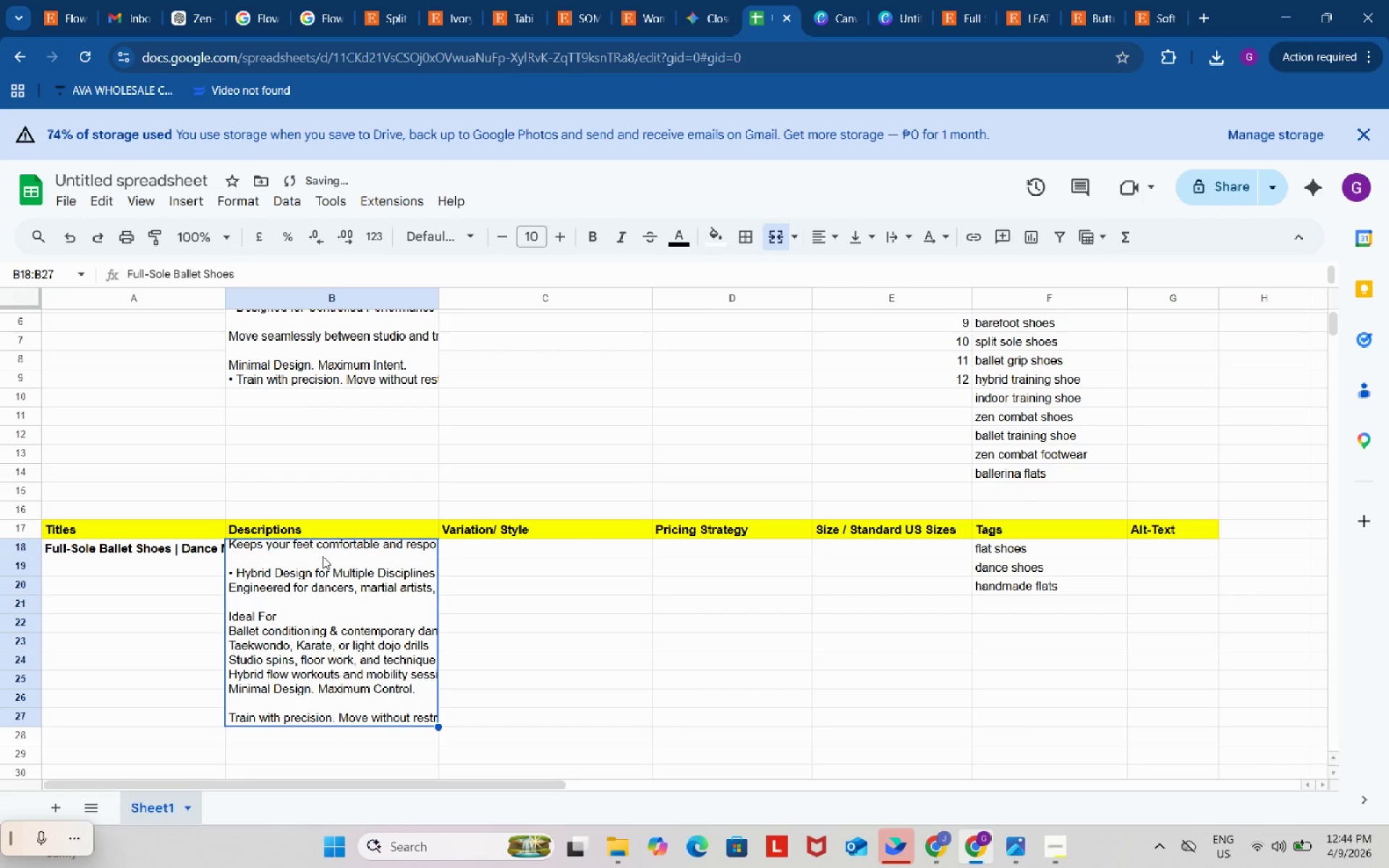 
hold_key(key=ShiftRight, duration=0.42)
 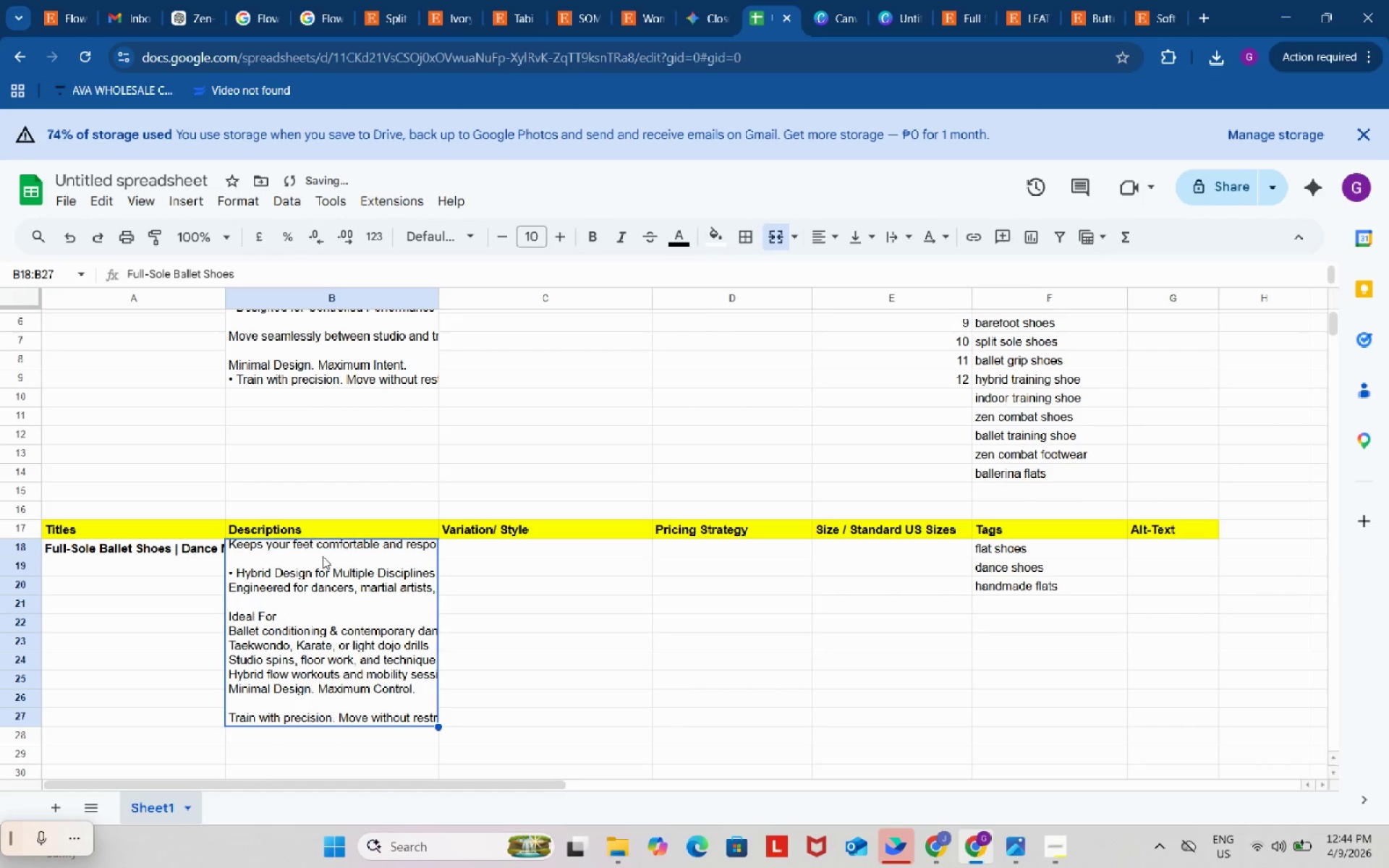 
double_click([323, 556])
 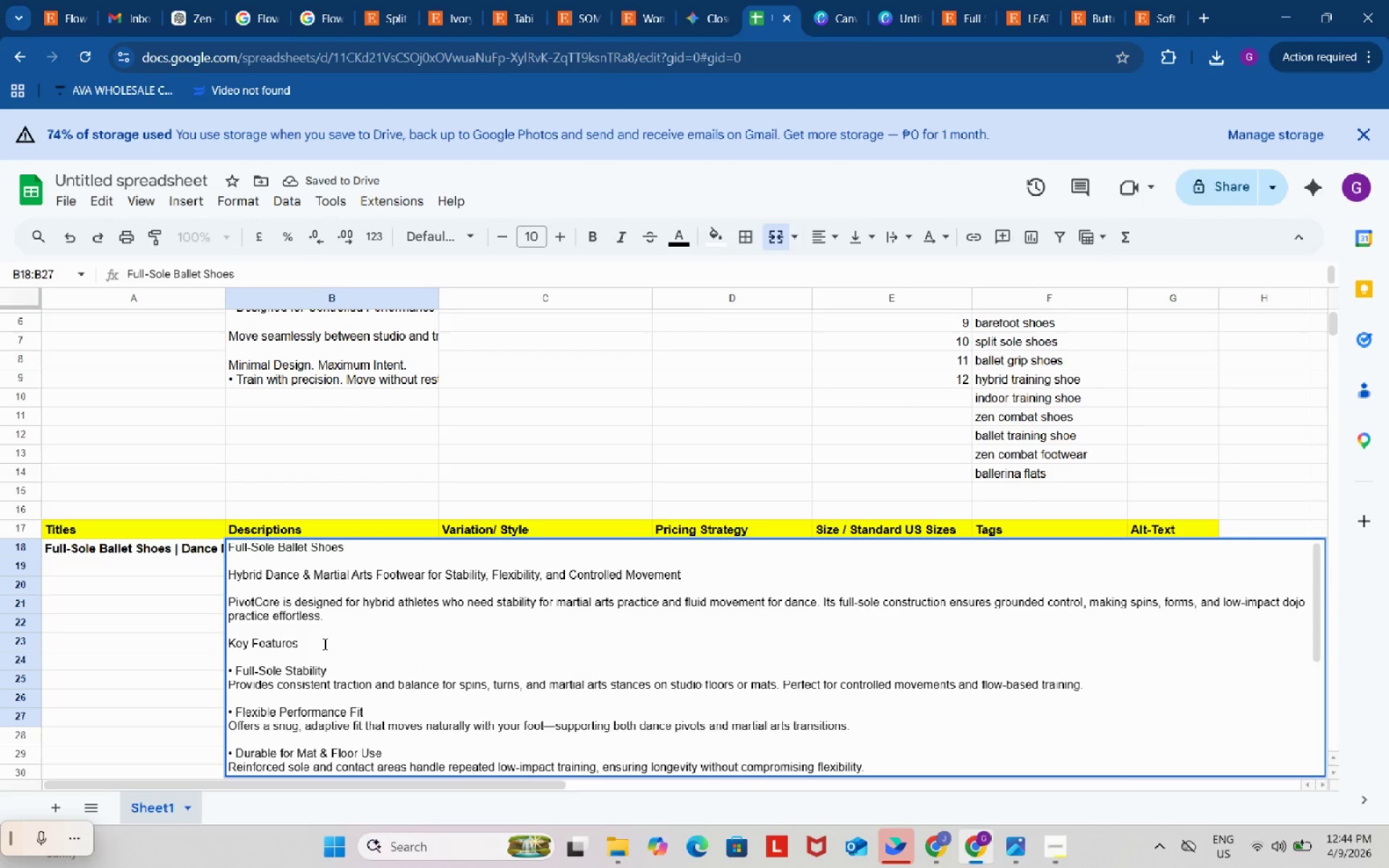 
left_click([316, 643])
 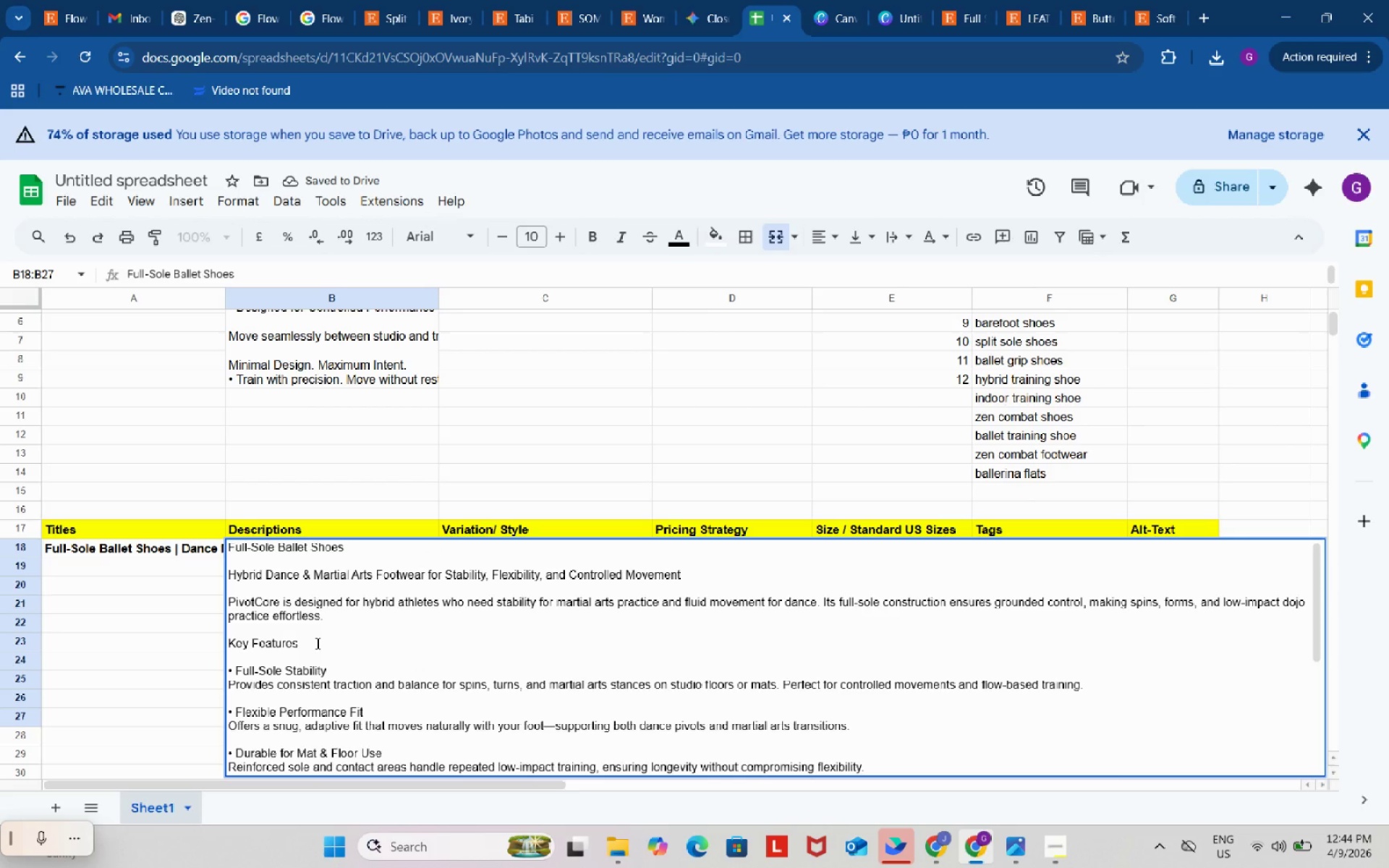 
key(Shift+Semicolon)
 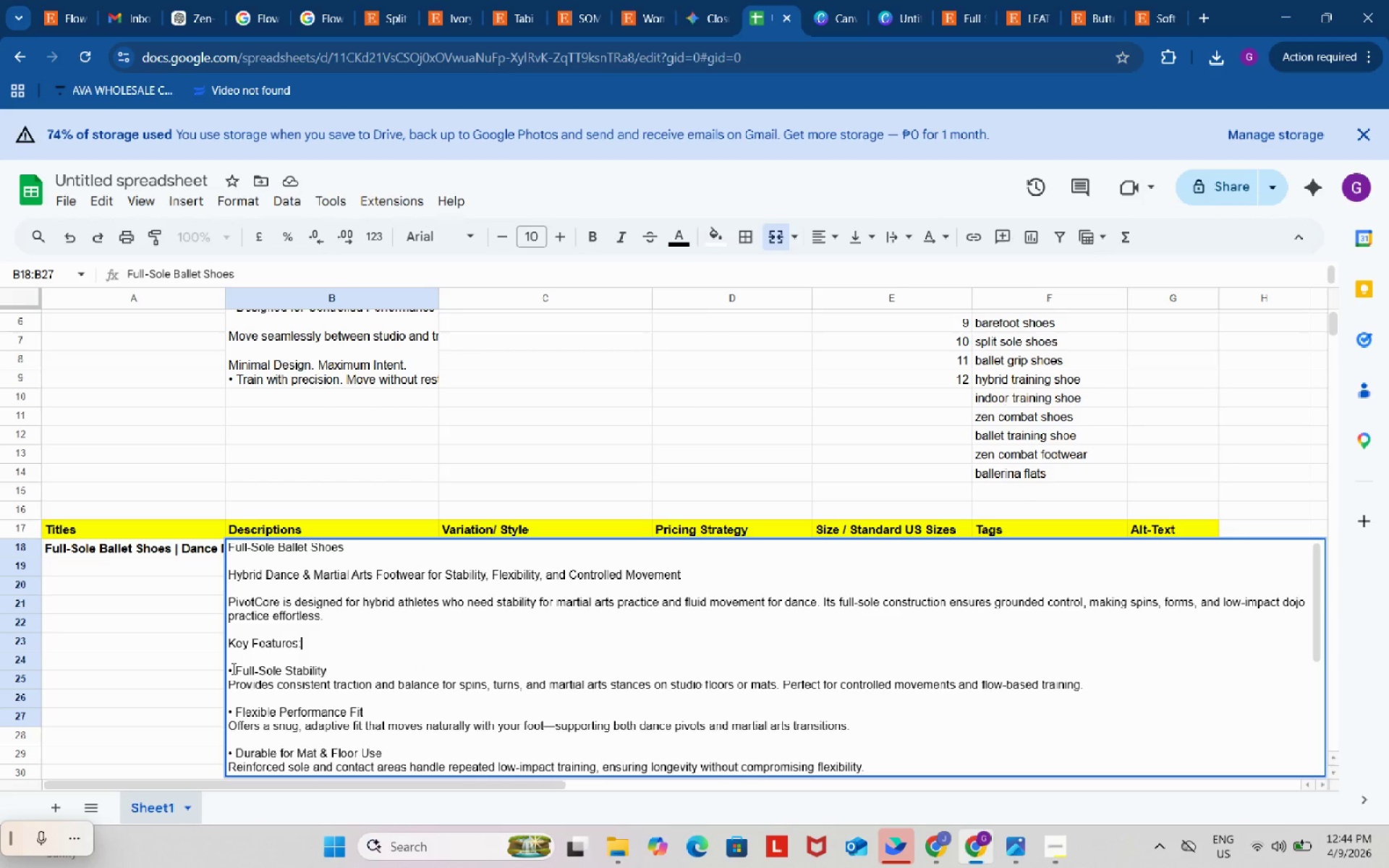 
left_click([230, 668])
 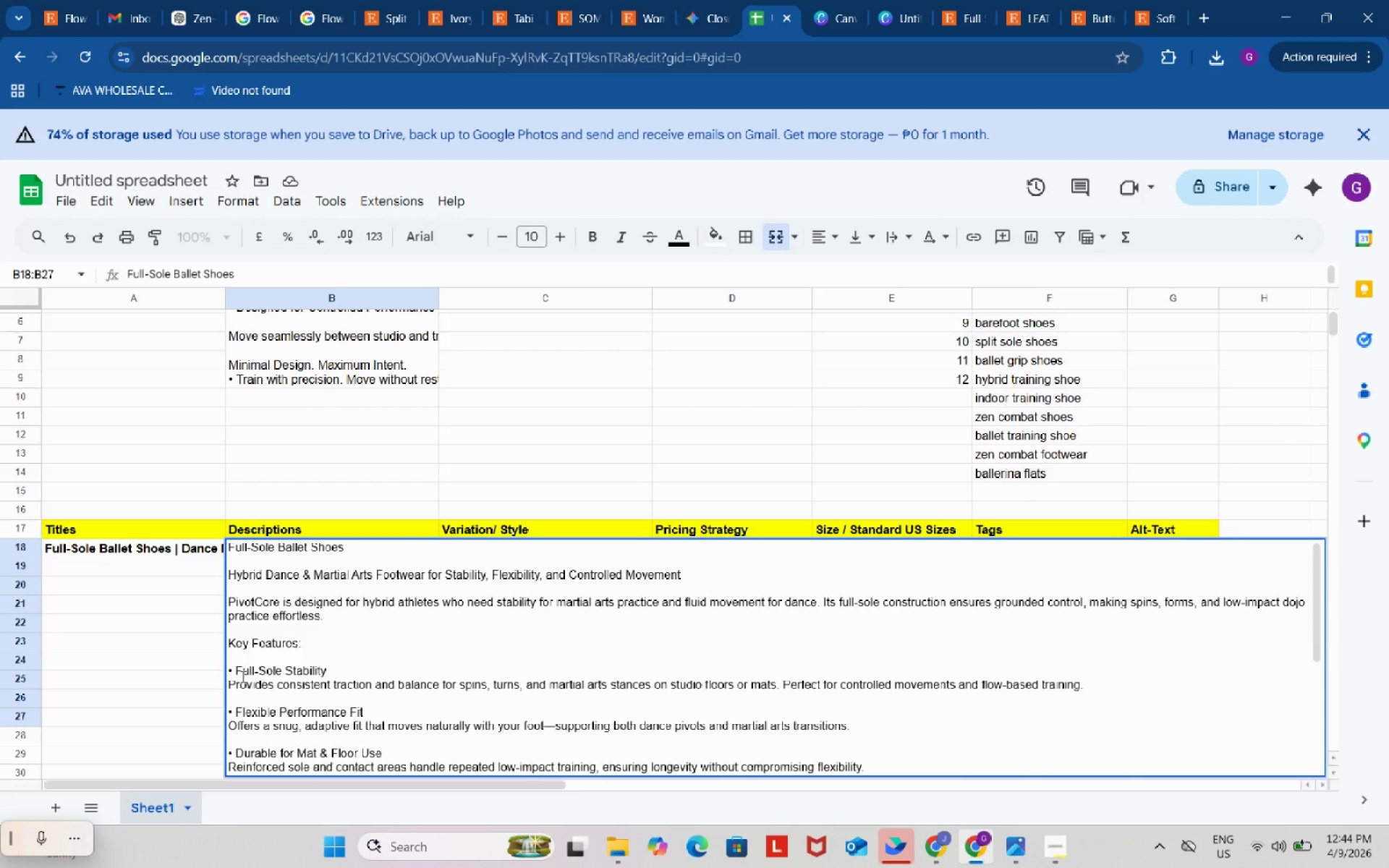 
key(Backspace)
 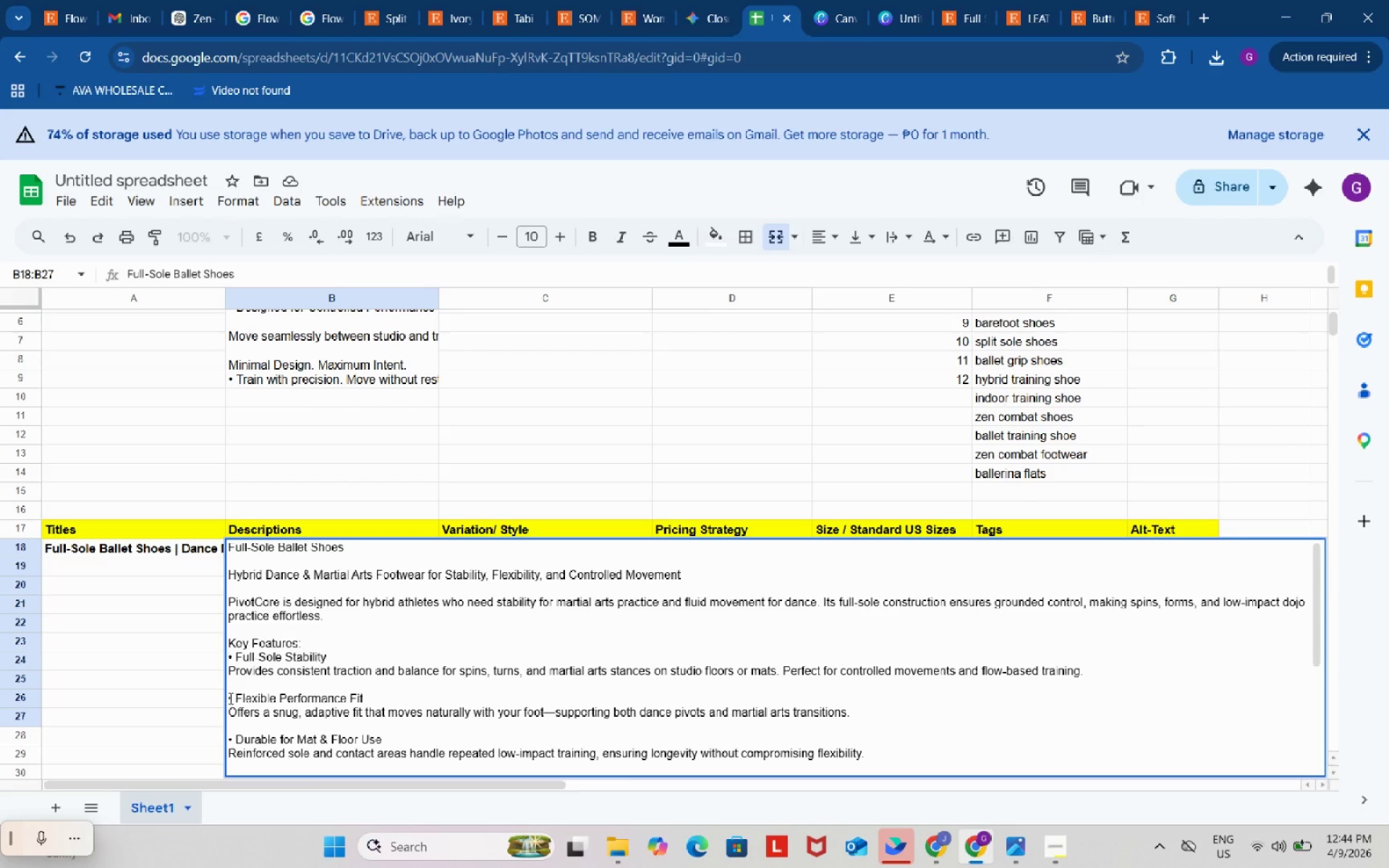 
left_click([229, 698])
 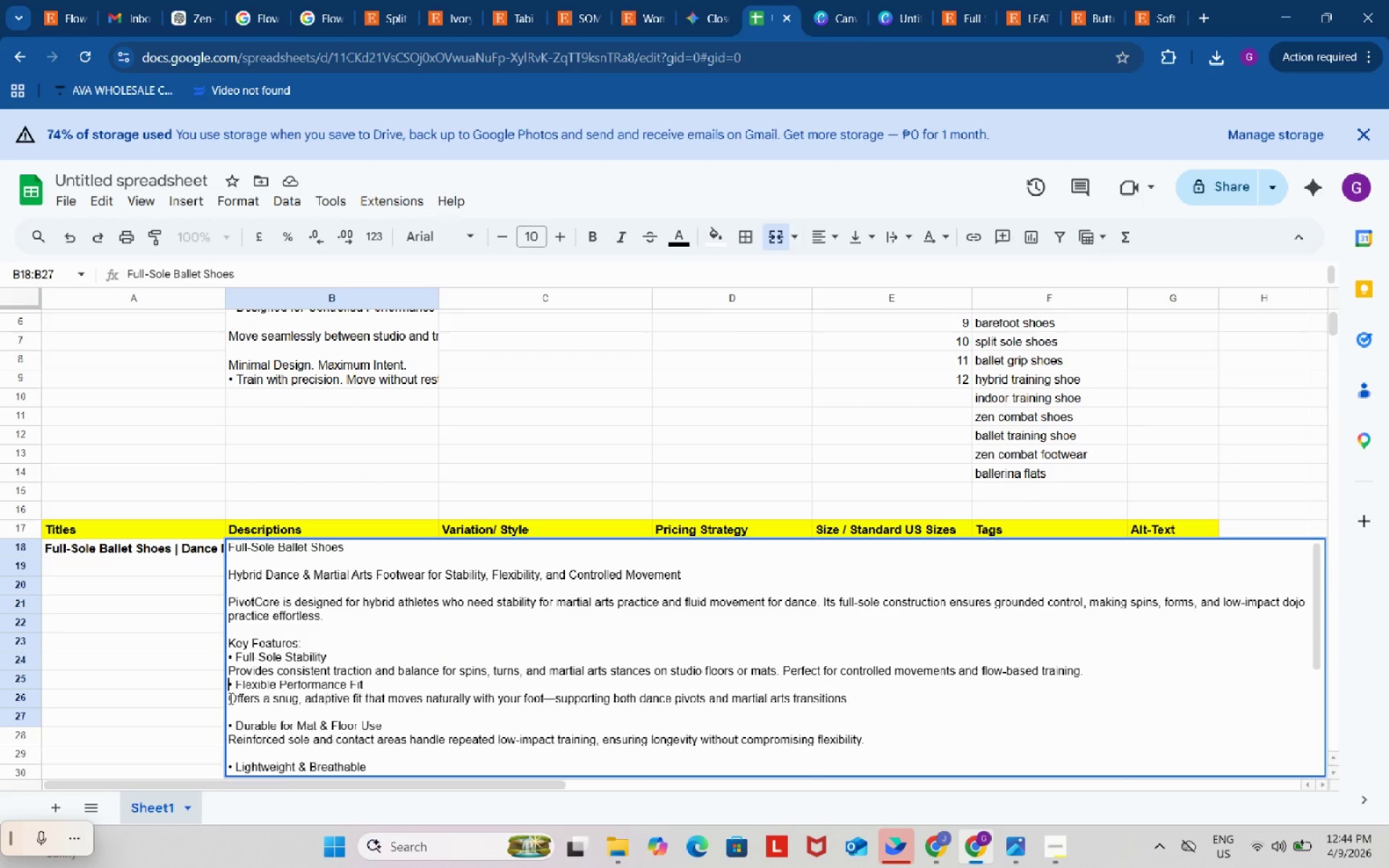 
key(Backspace)
 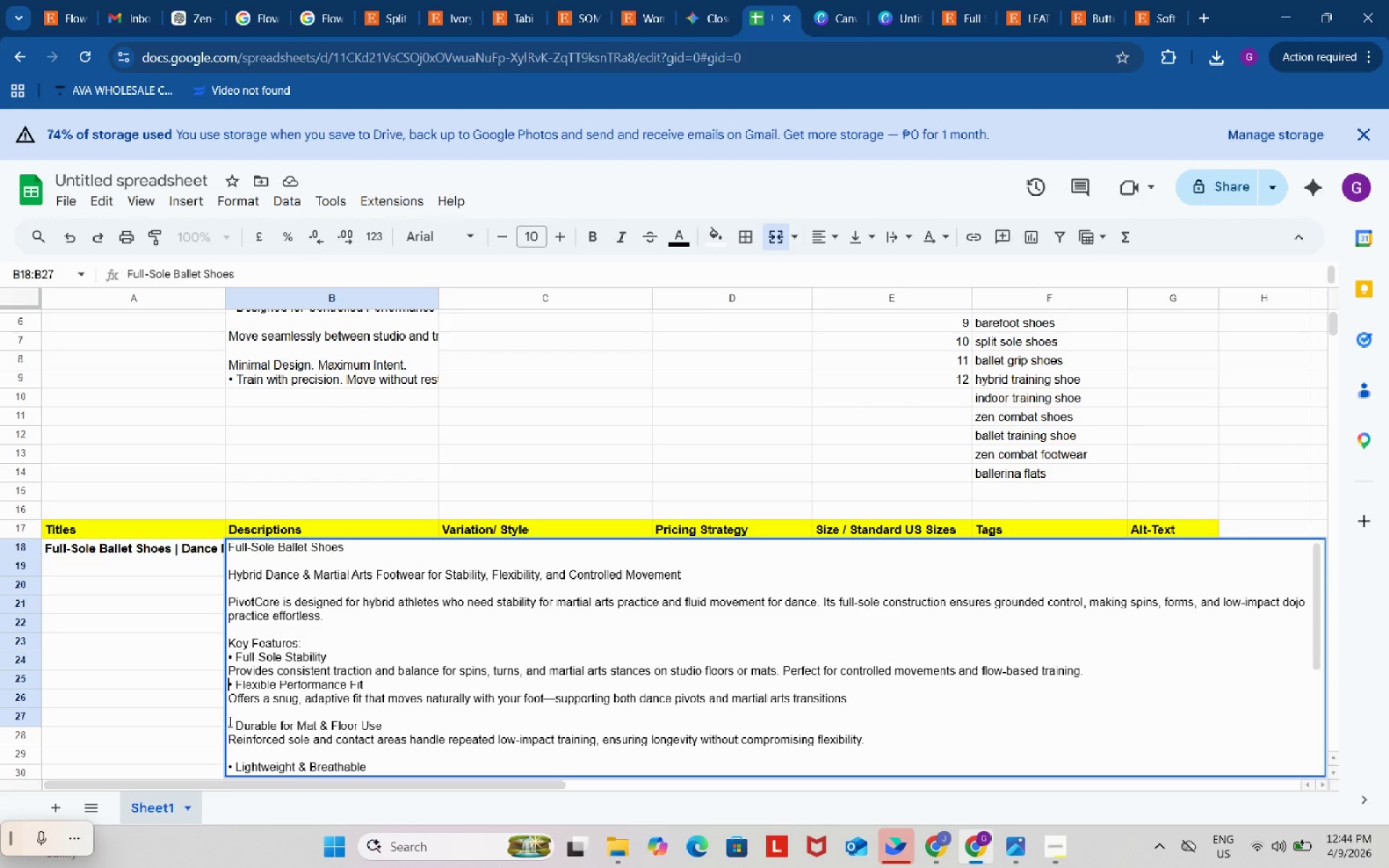 
left_click([229, 723])
 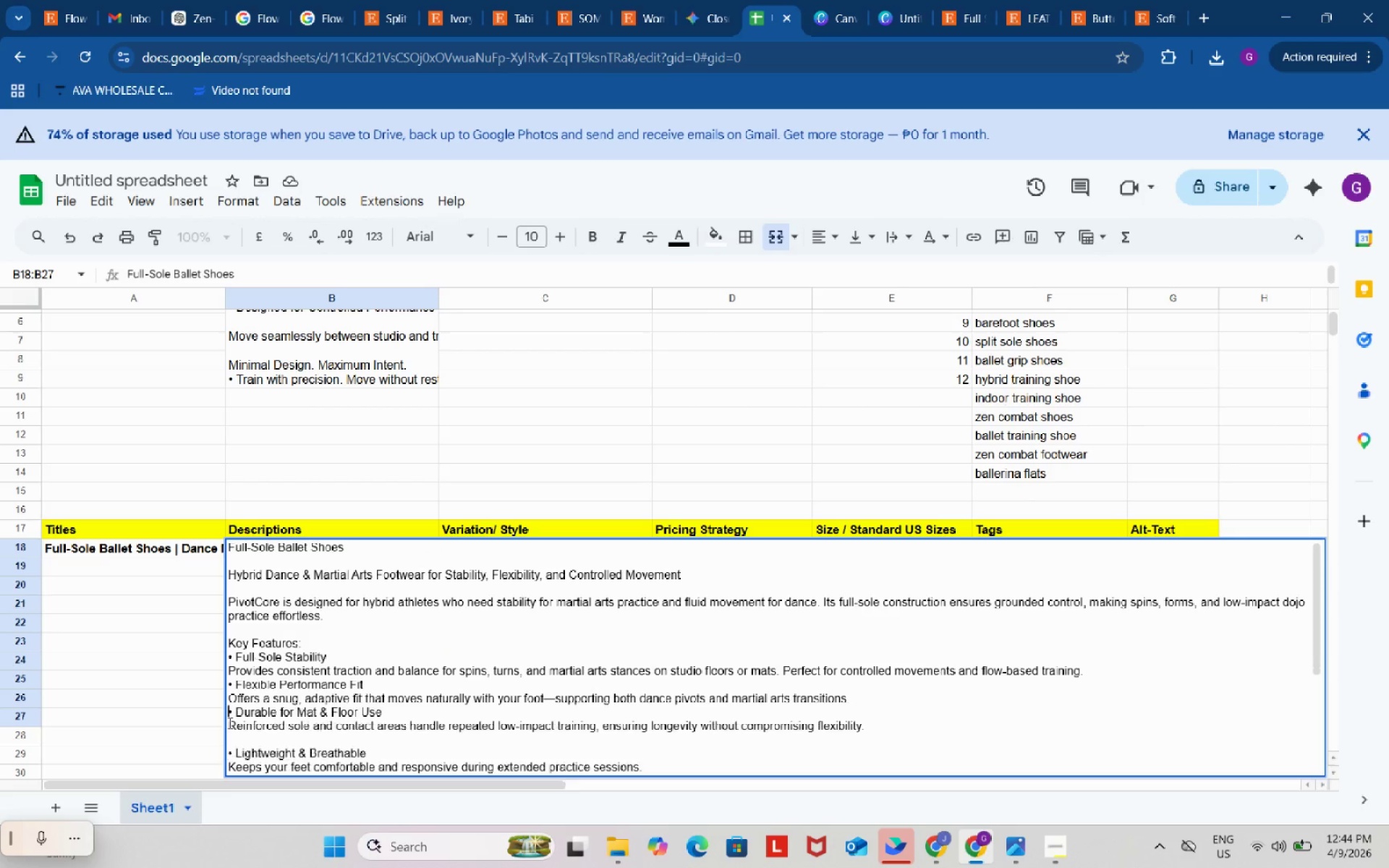 
key(Backspace)
 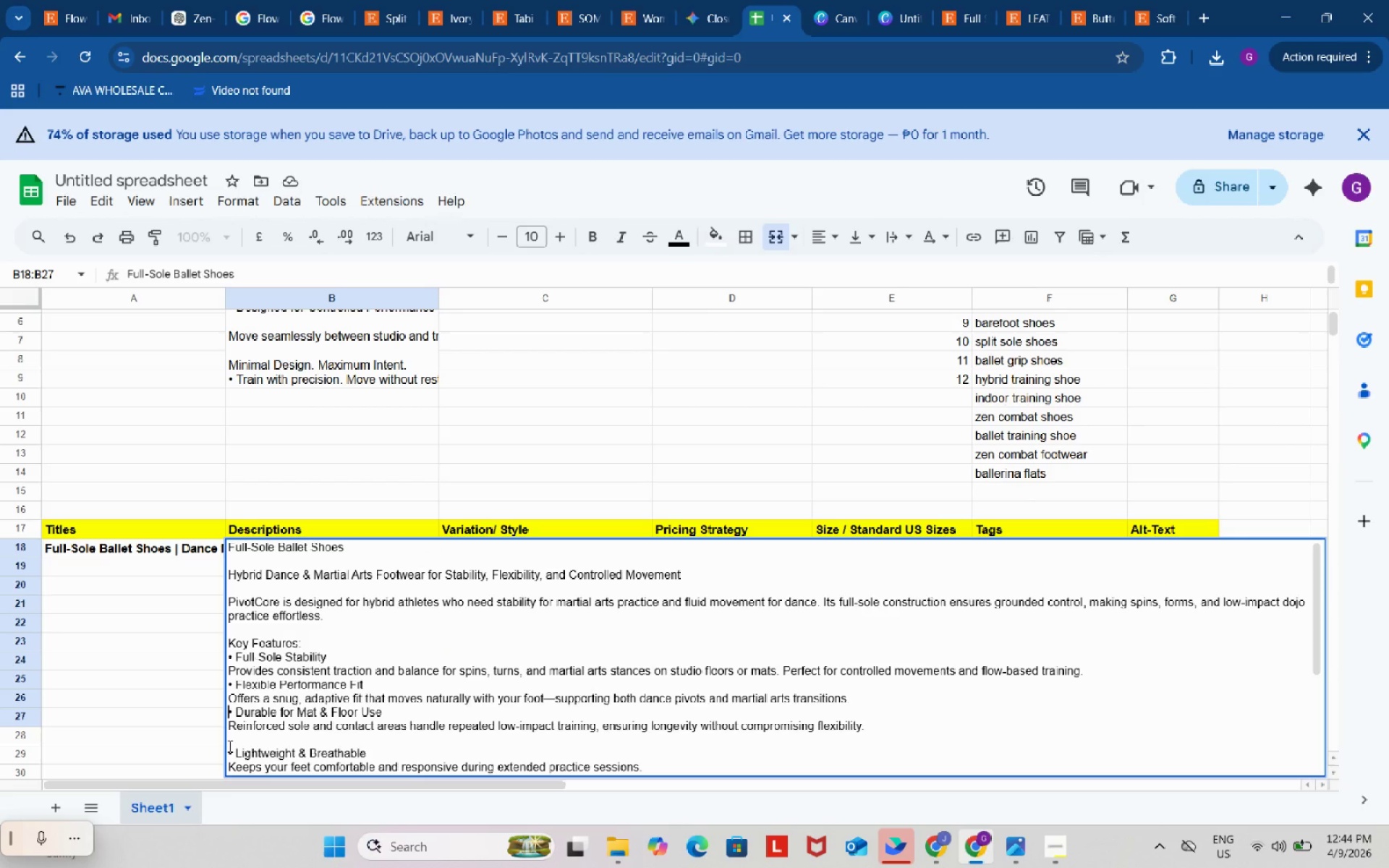 
left_click([229, 746])
 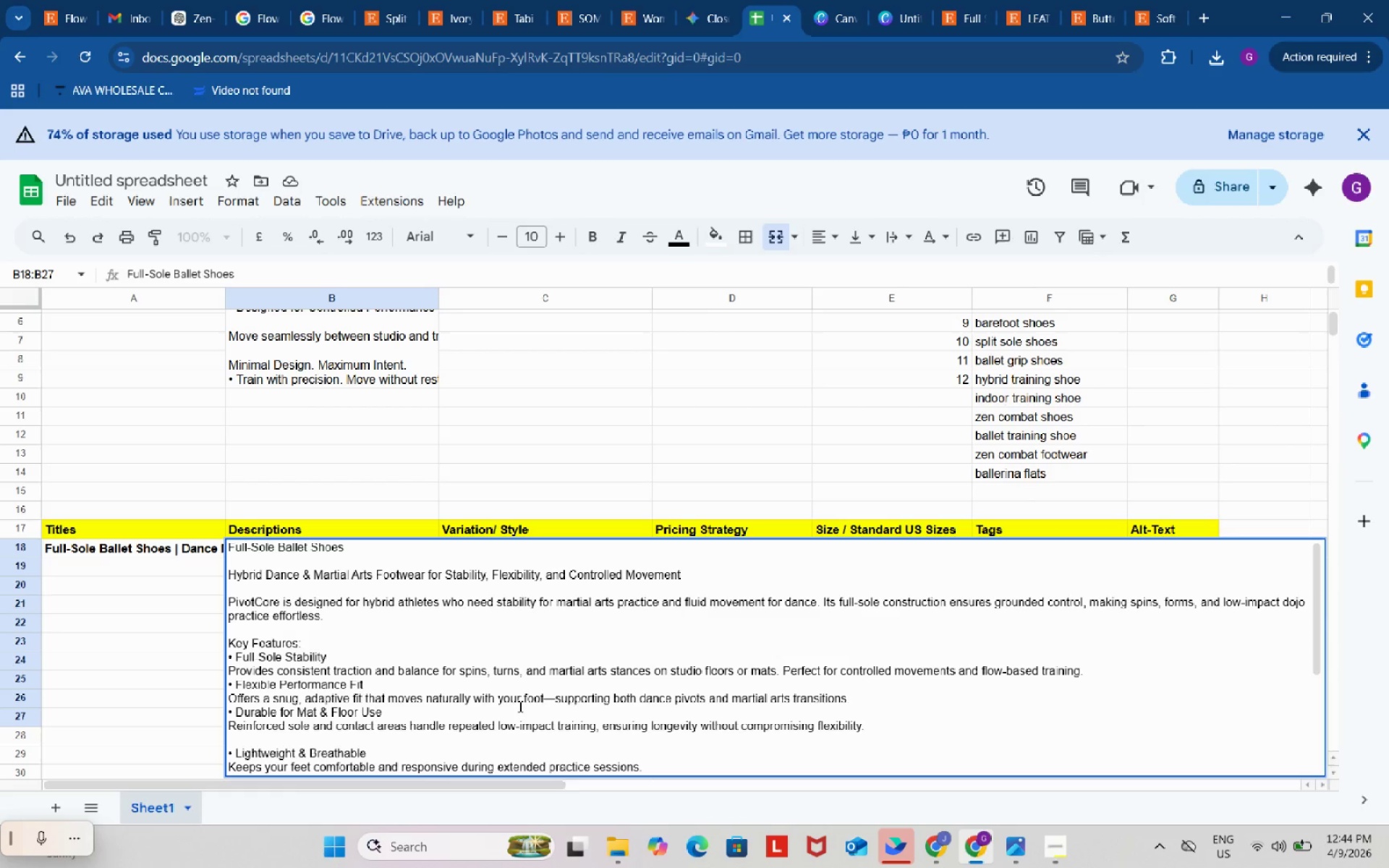 
left_click([887, 698])
 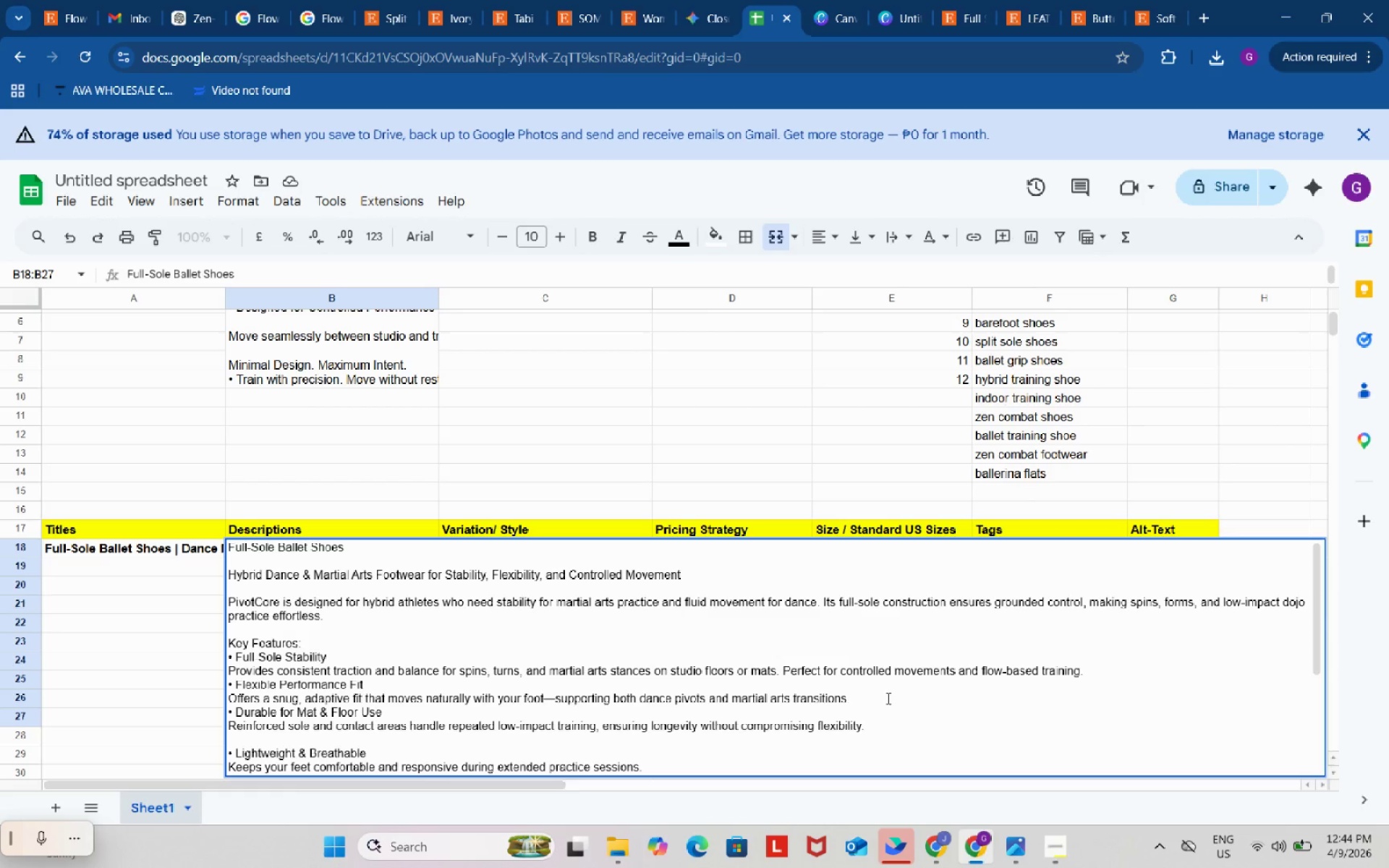 
key(Alt+Control+Enter)
 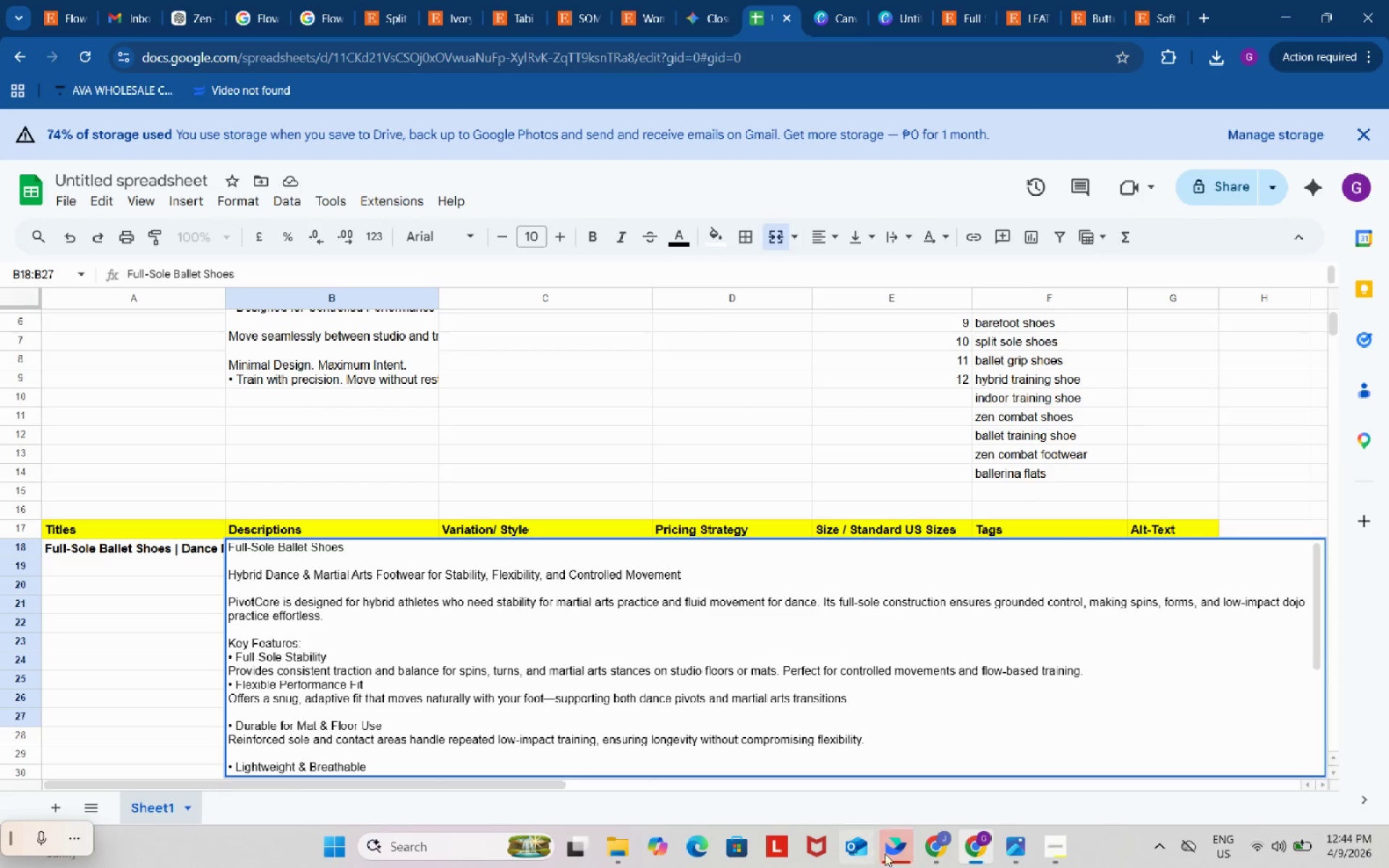 
left_click([943, 845])
 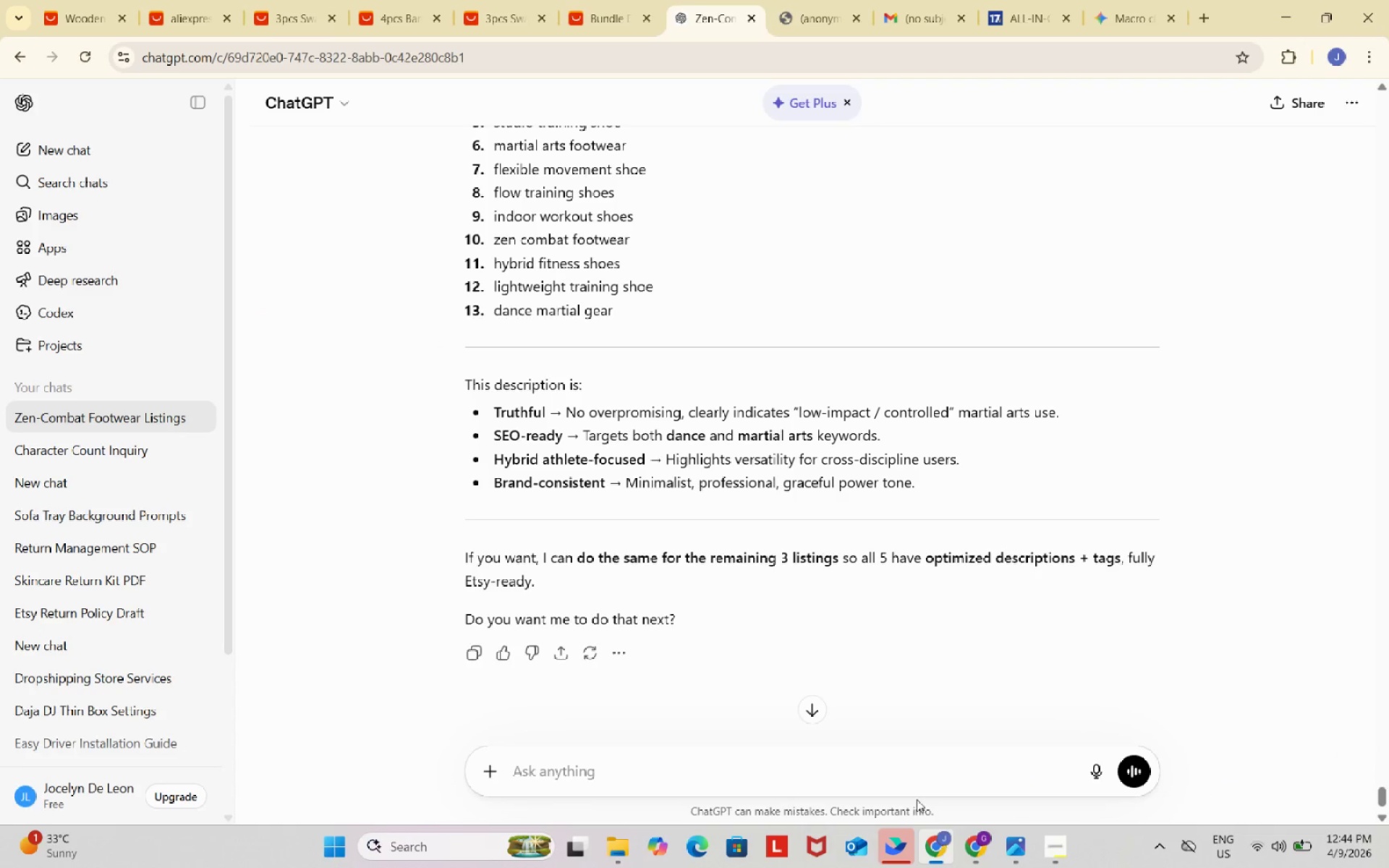 
scroll: coordinate [669, 482], scroll_direction: up, amount: 10.0
 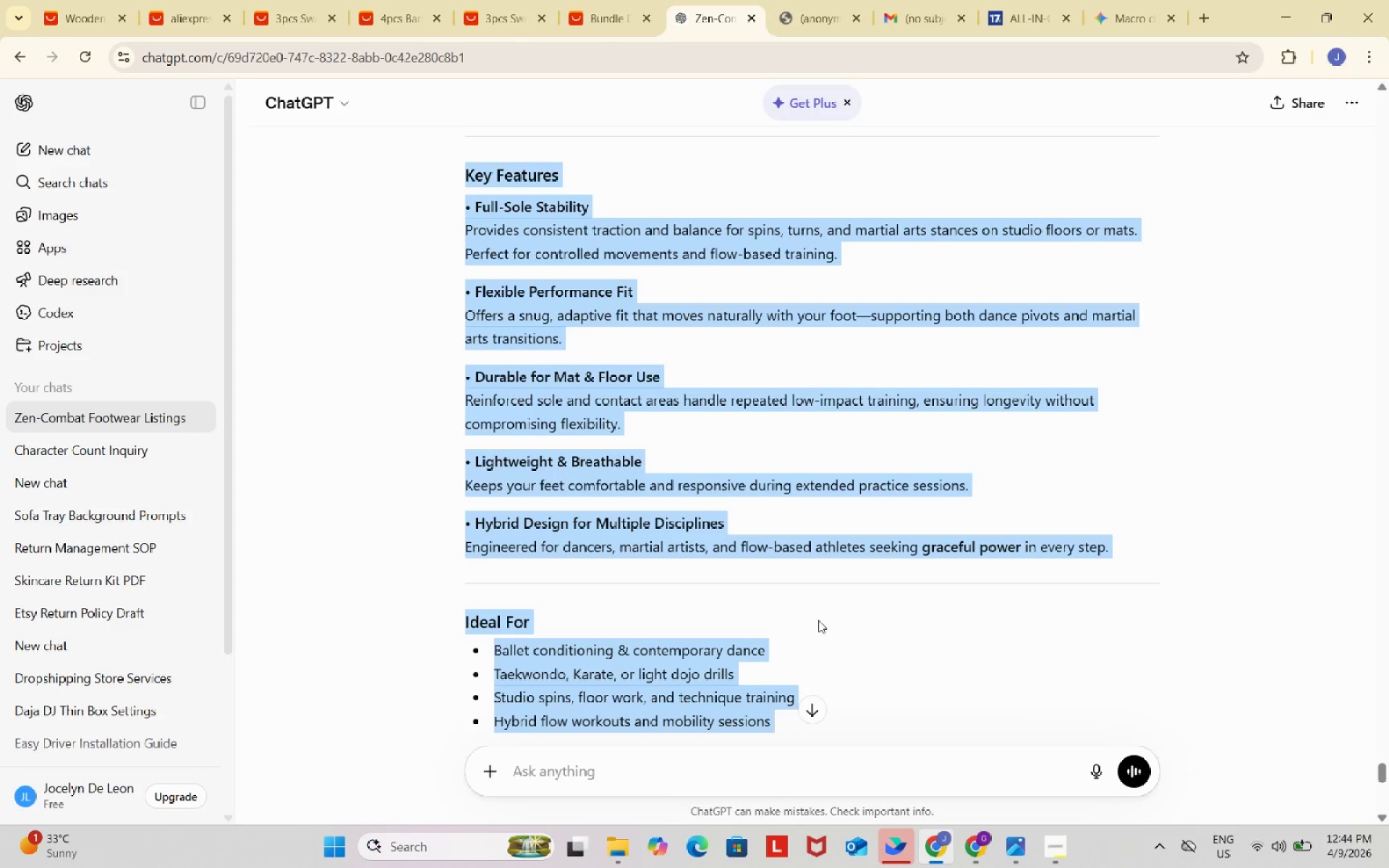 
left_click([984, 846])
 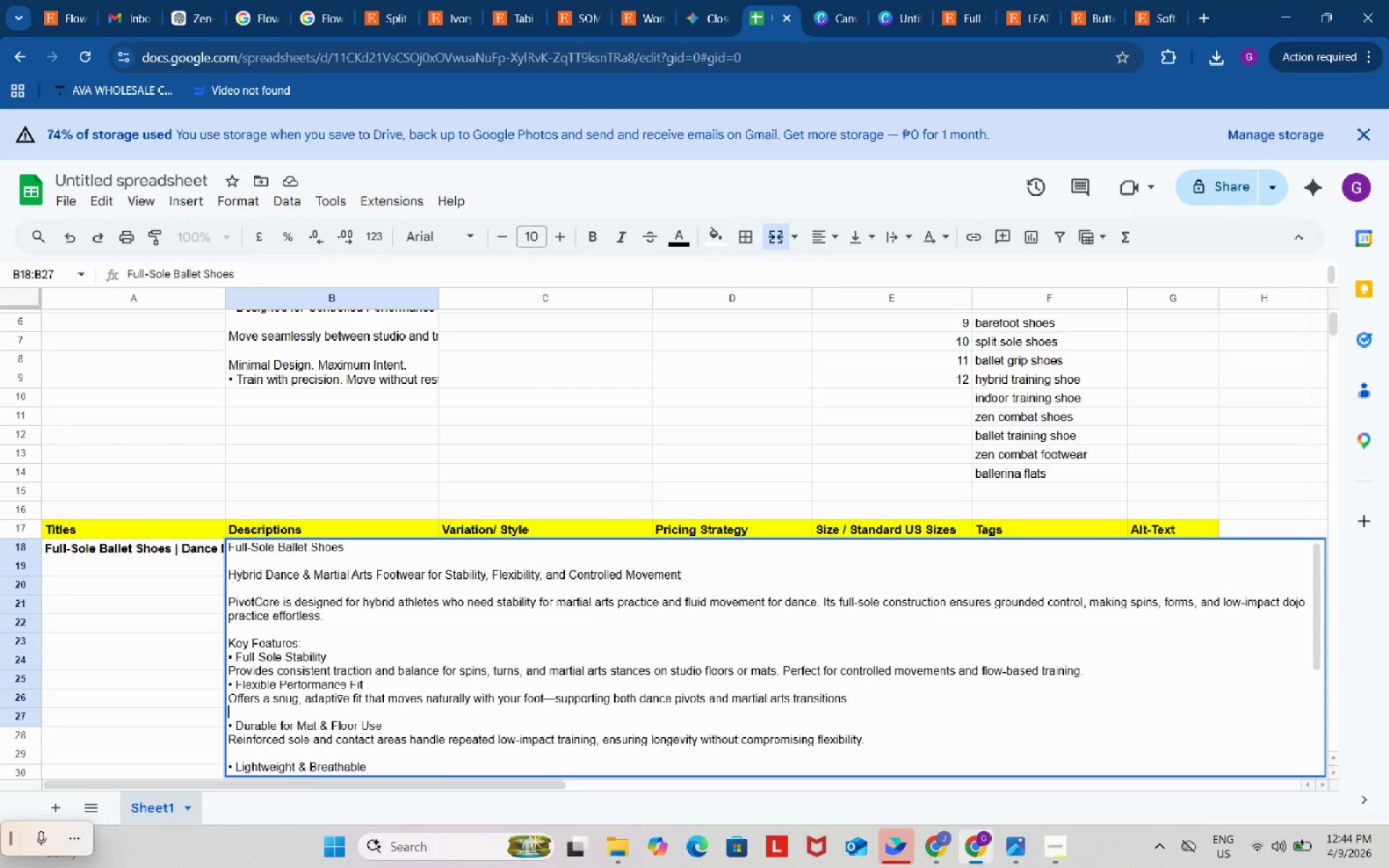 
wait(6.09)
 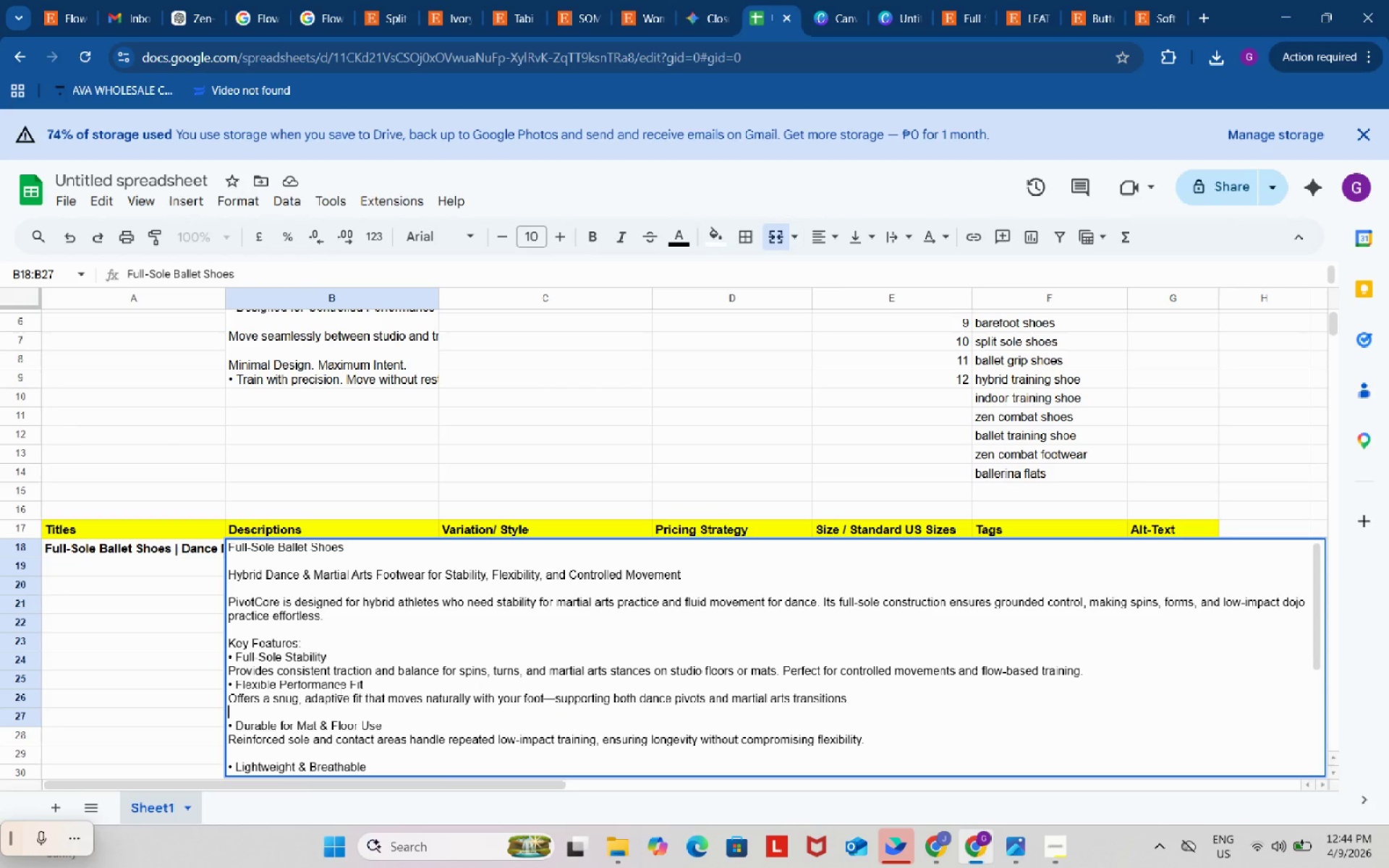 
key(Backspace)
 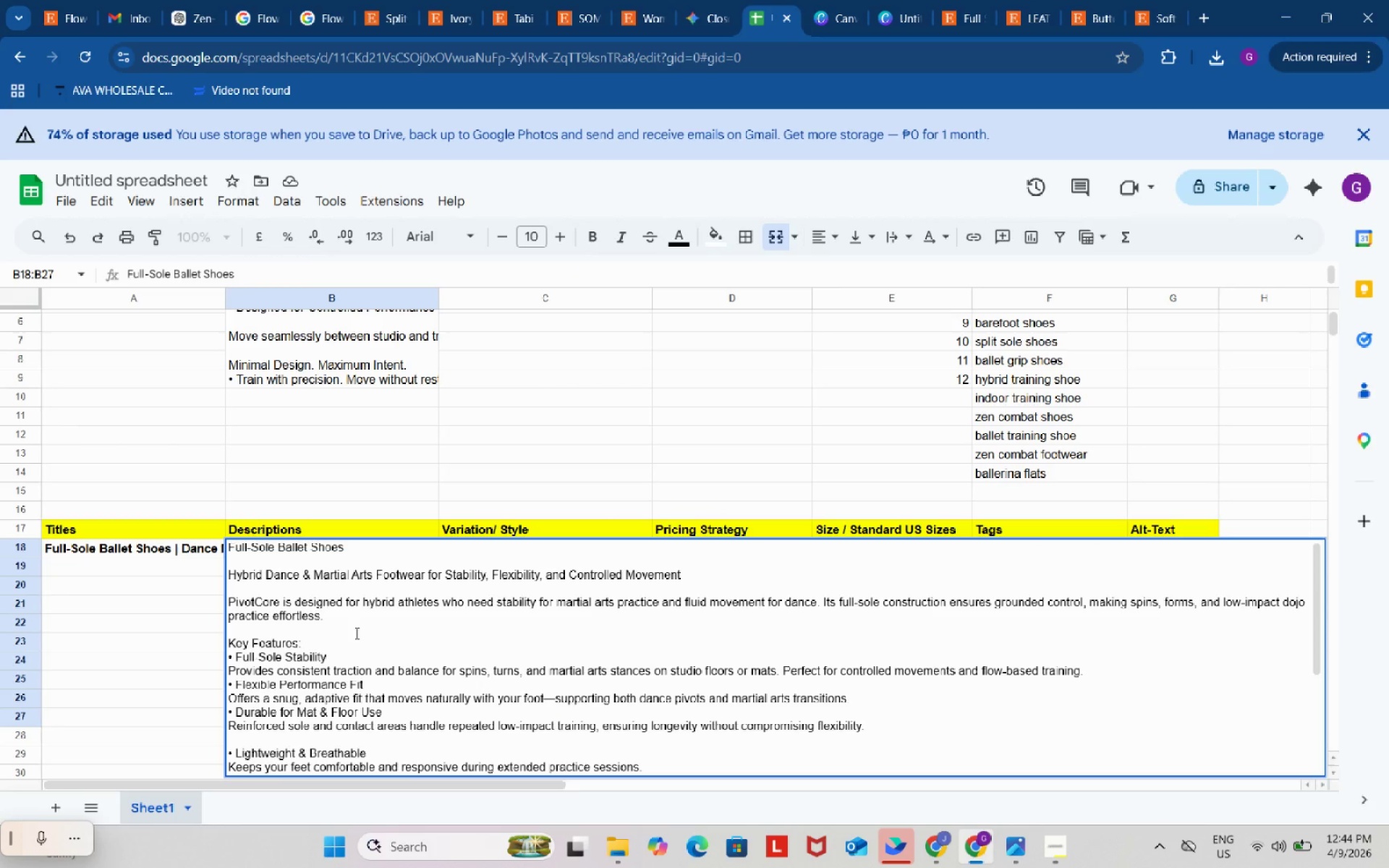 
scroll: coordinate [355, 633], scroll_direction: down, amount: 1.0
 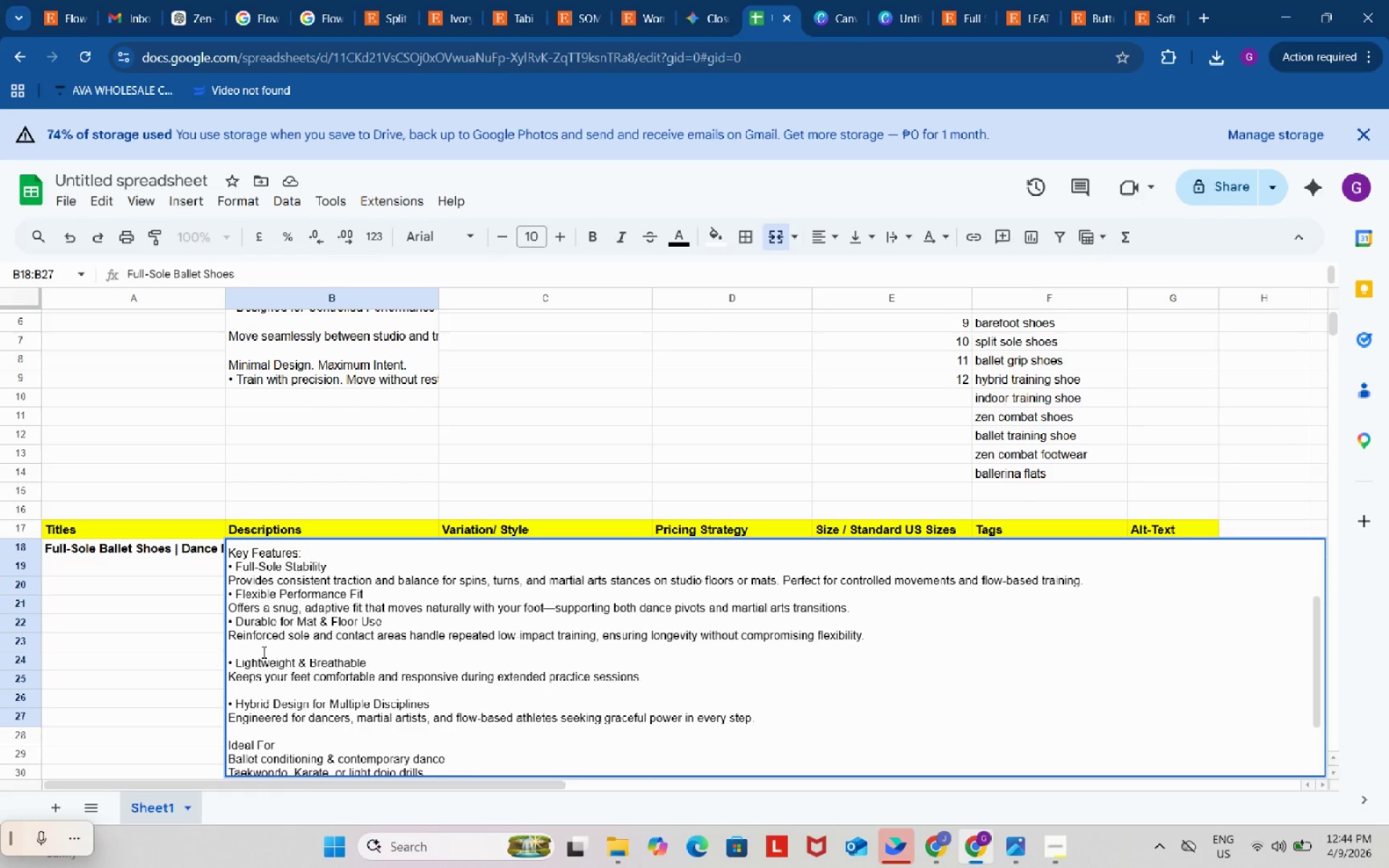 
left_click([263, 652])
 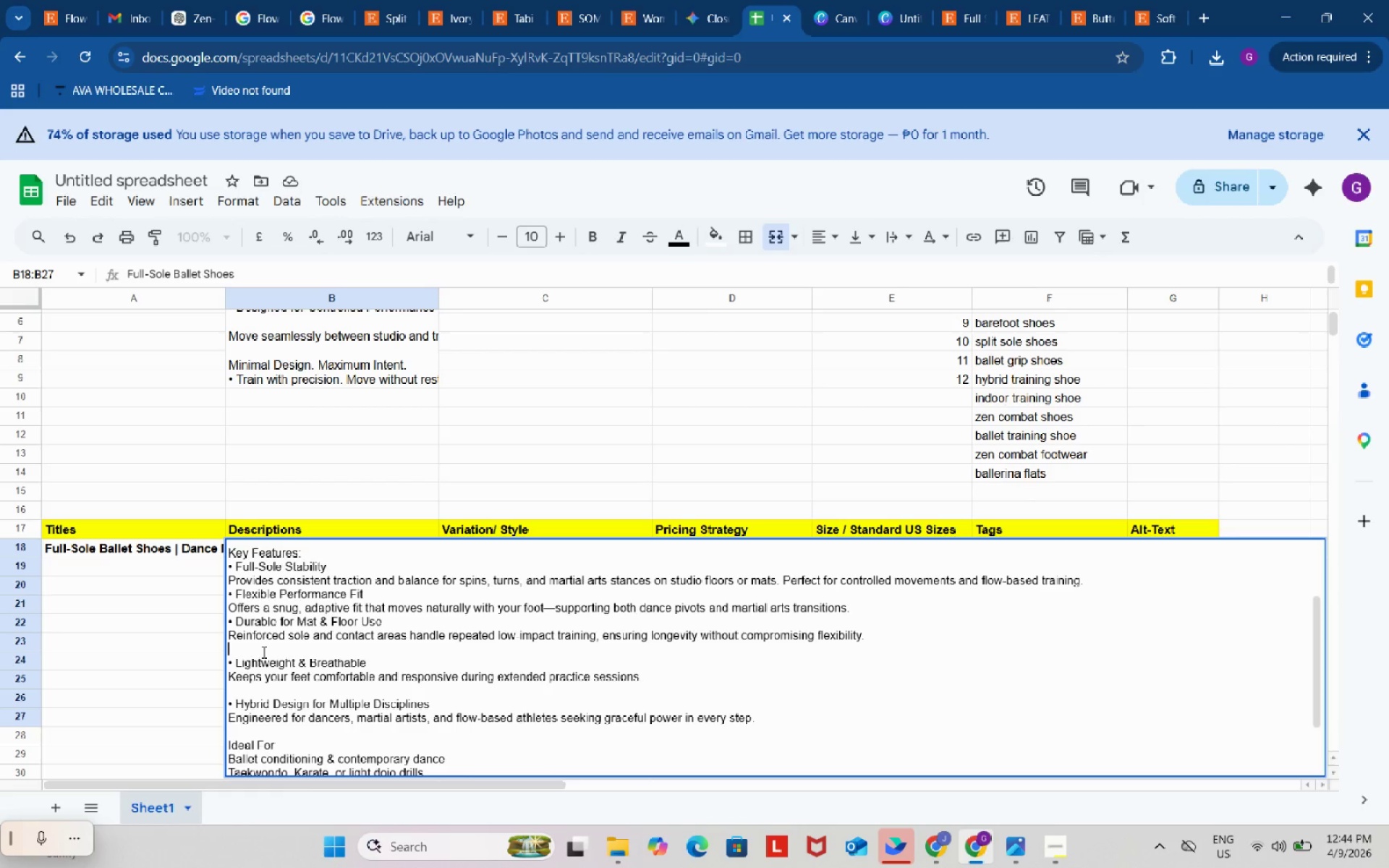 
hold_key(key=ControlLeft, duration=0.72)
 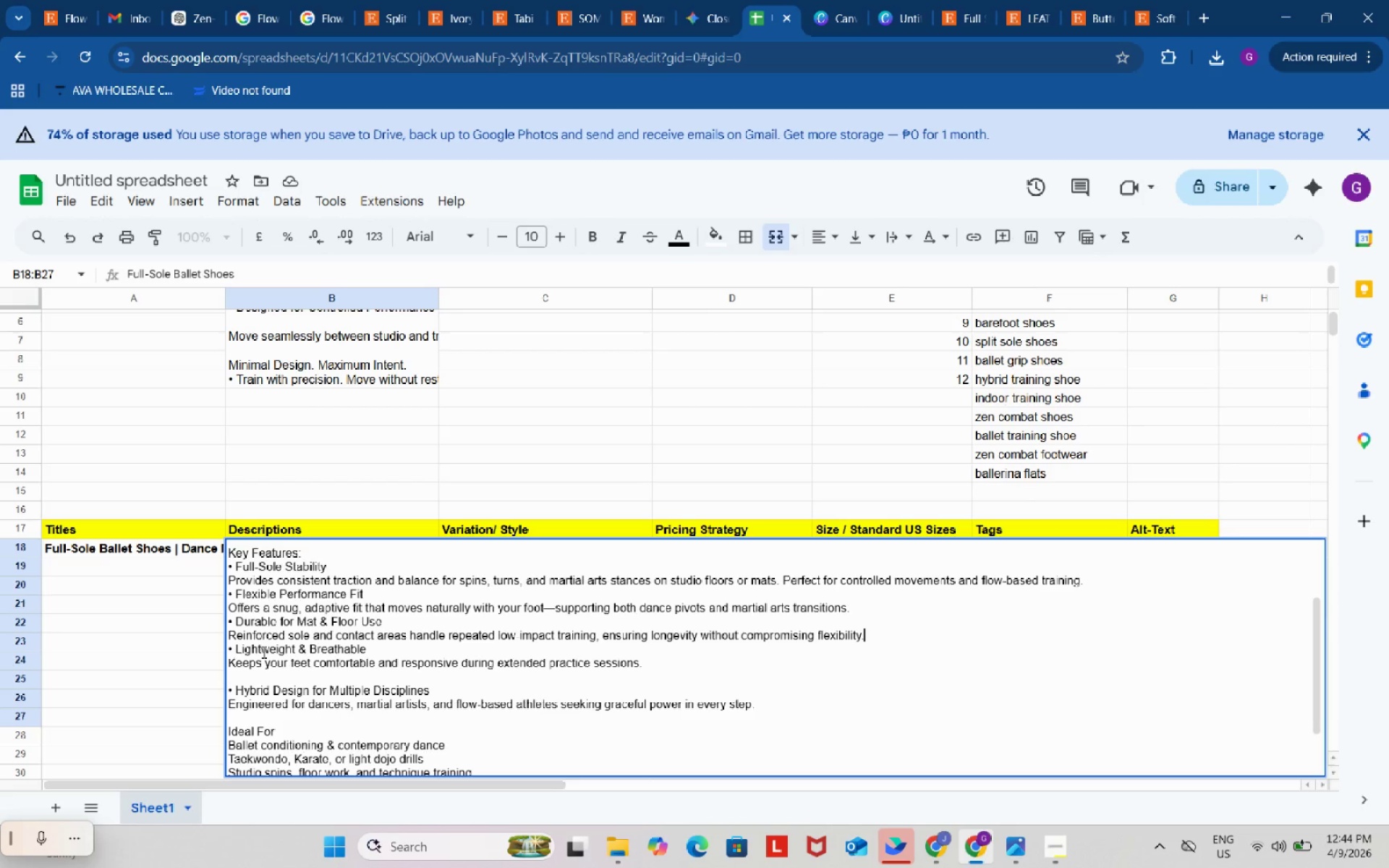 
hold_key(key=AltLeft, duration=0.45)
 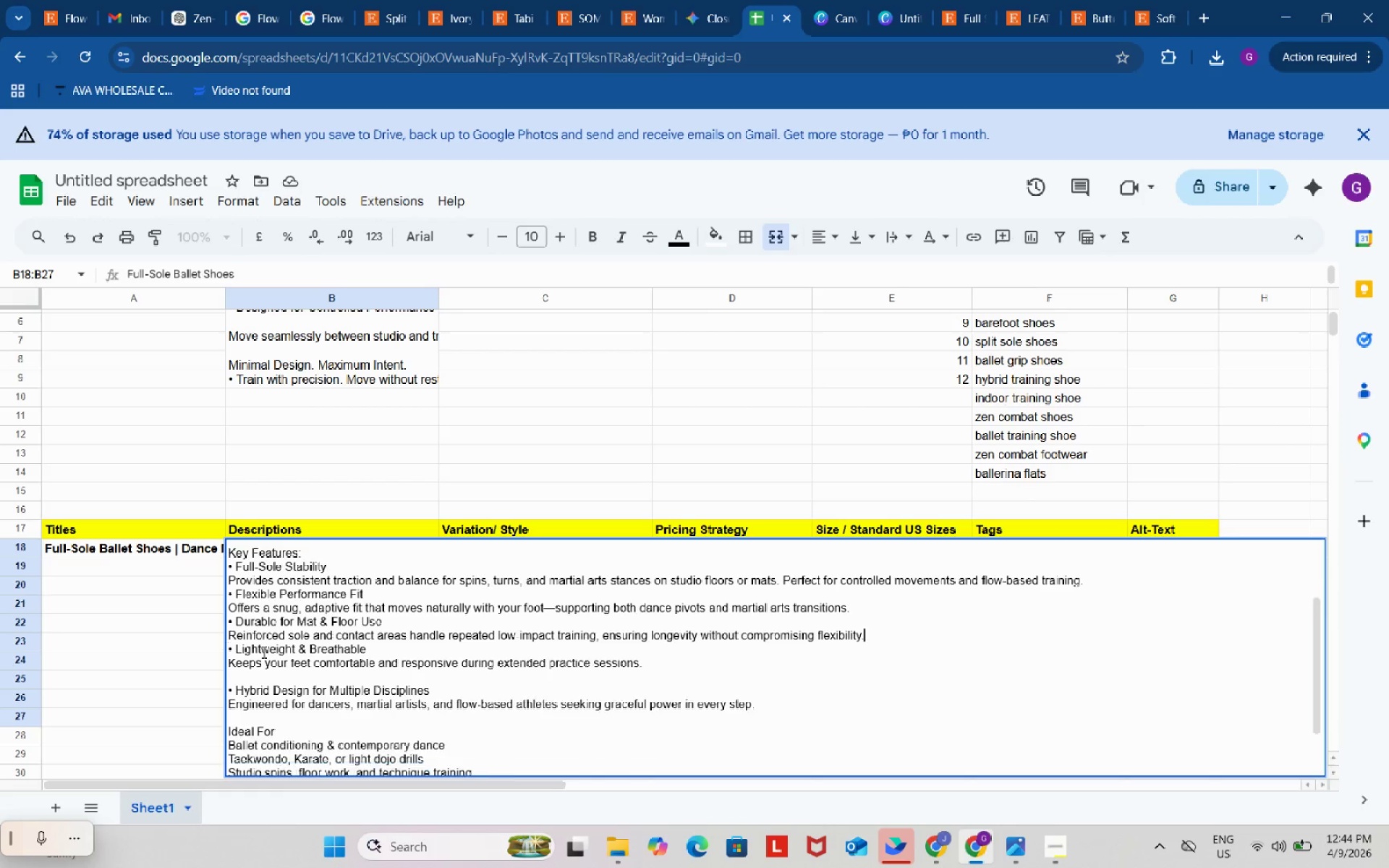 
key(Backspace)
 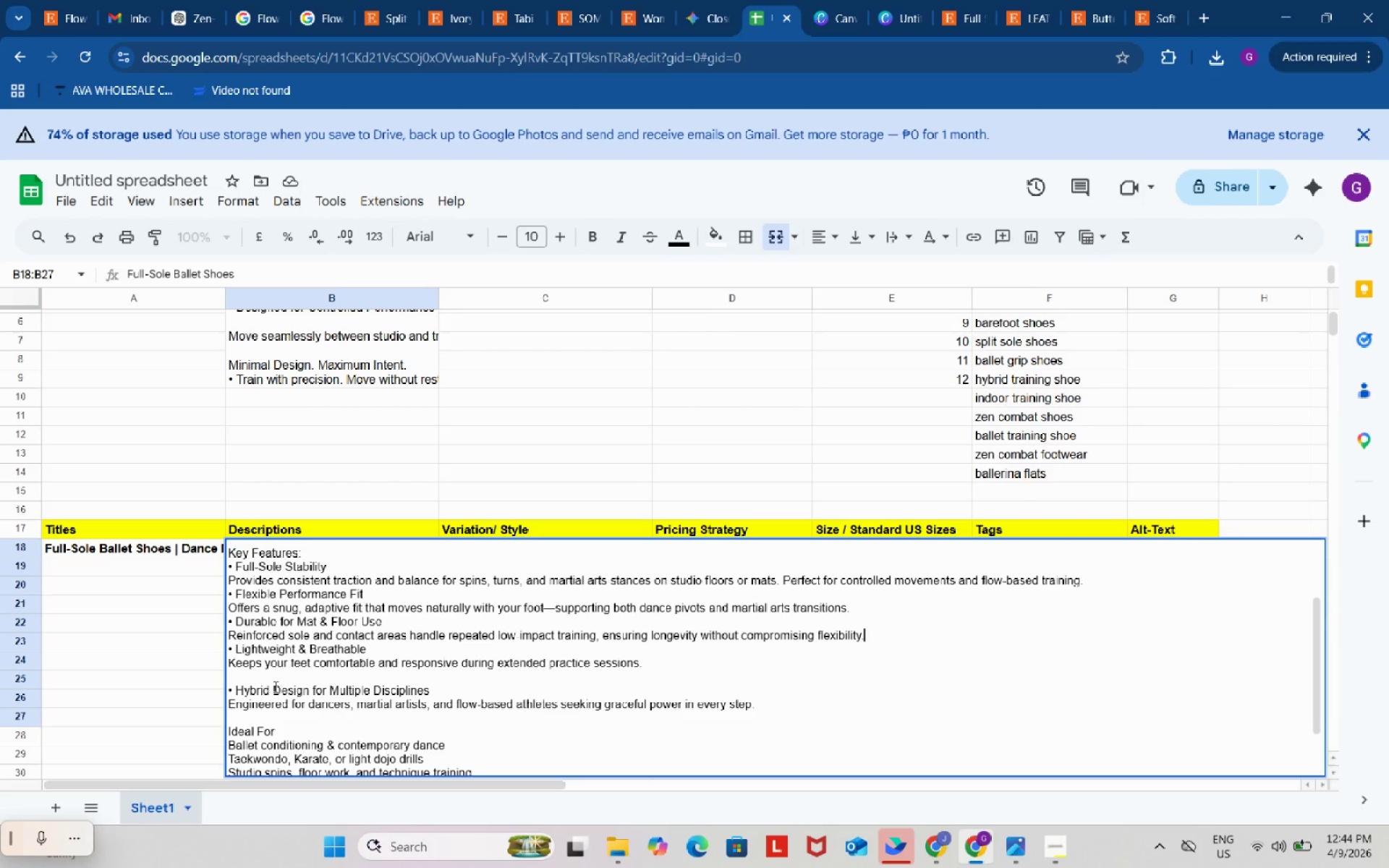 
left_click([258, 677])
 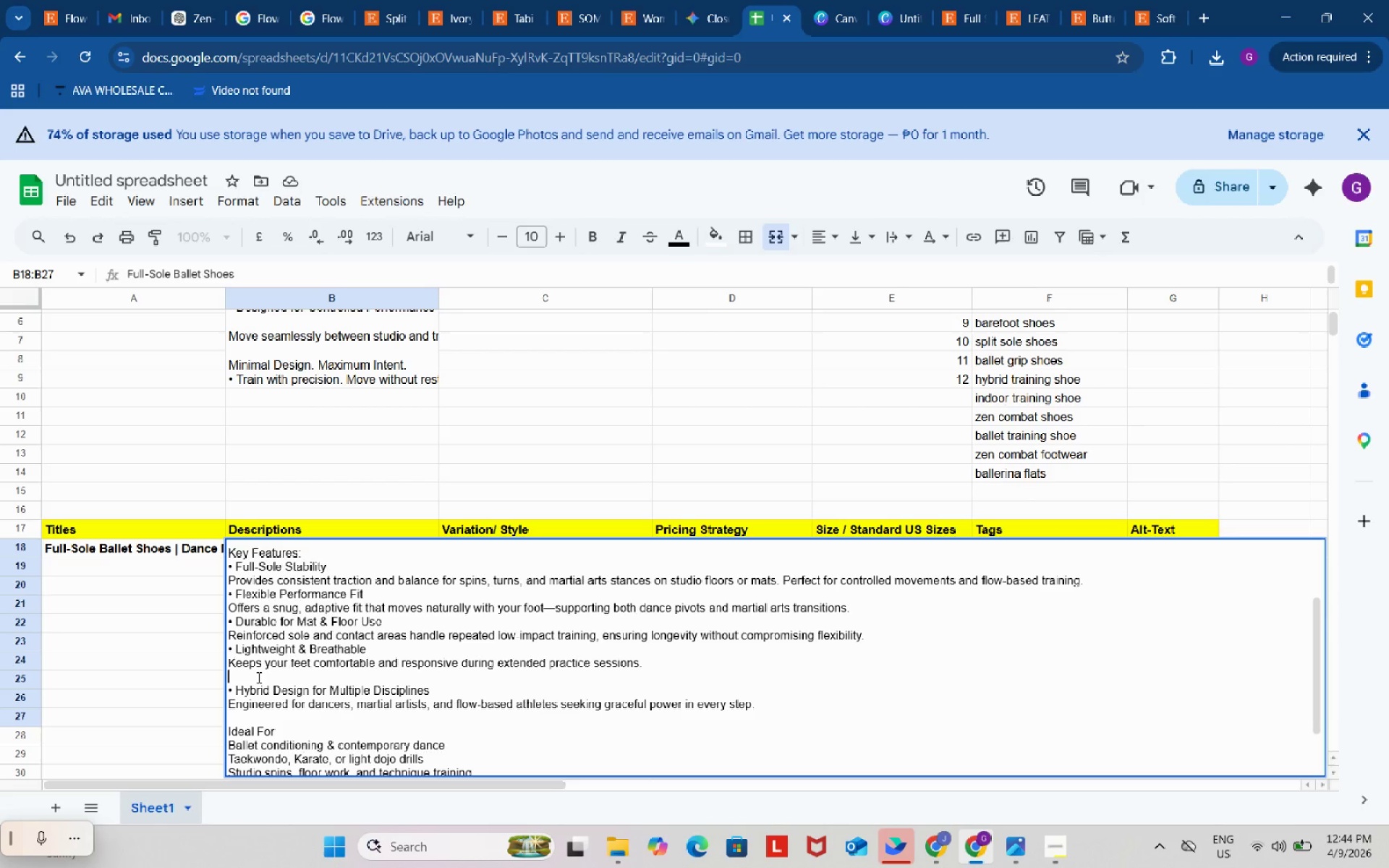 
key(Backspace)
 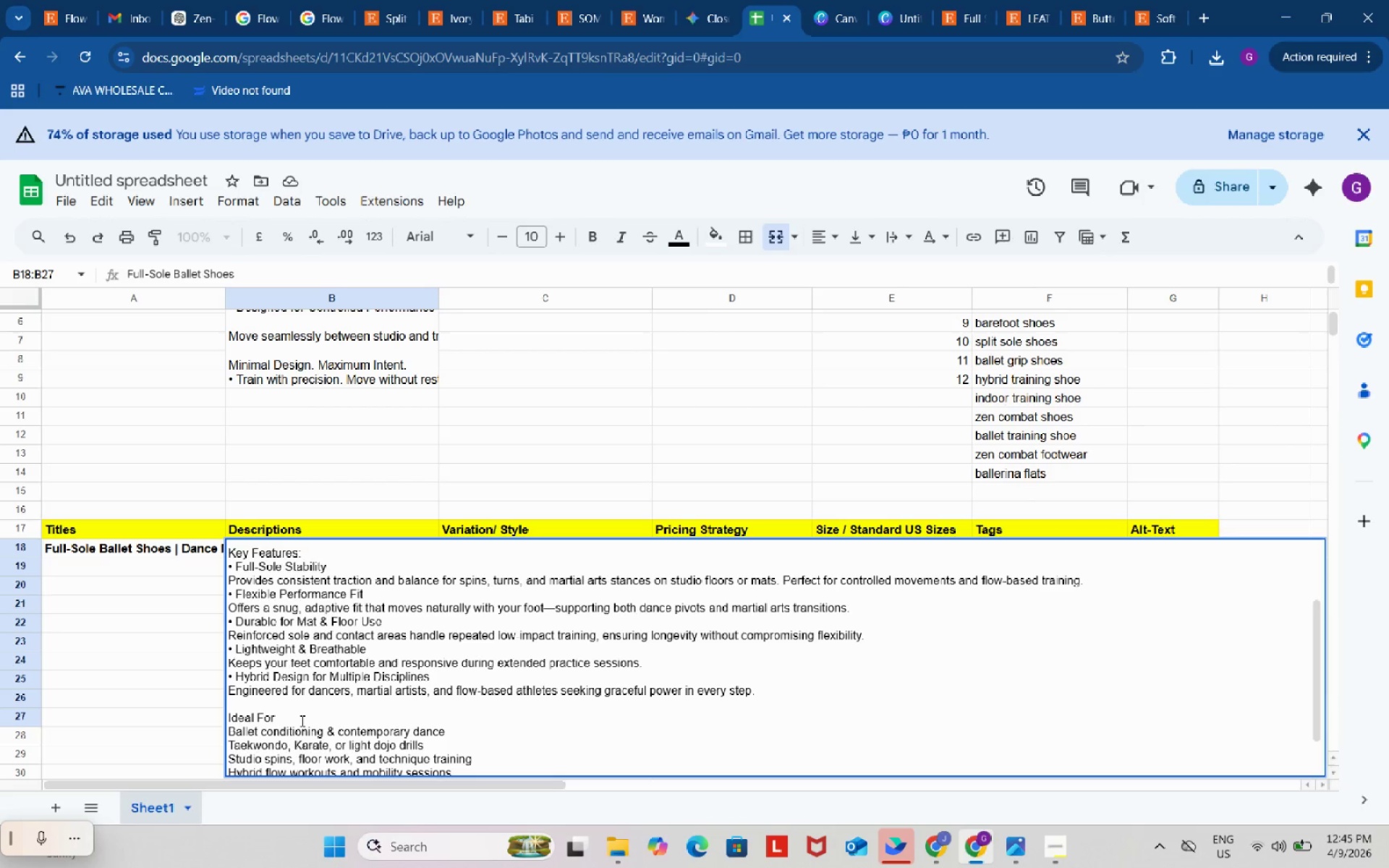 
left_click([300, 718])
 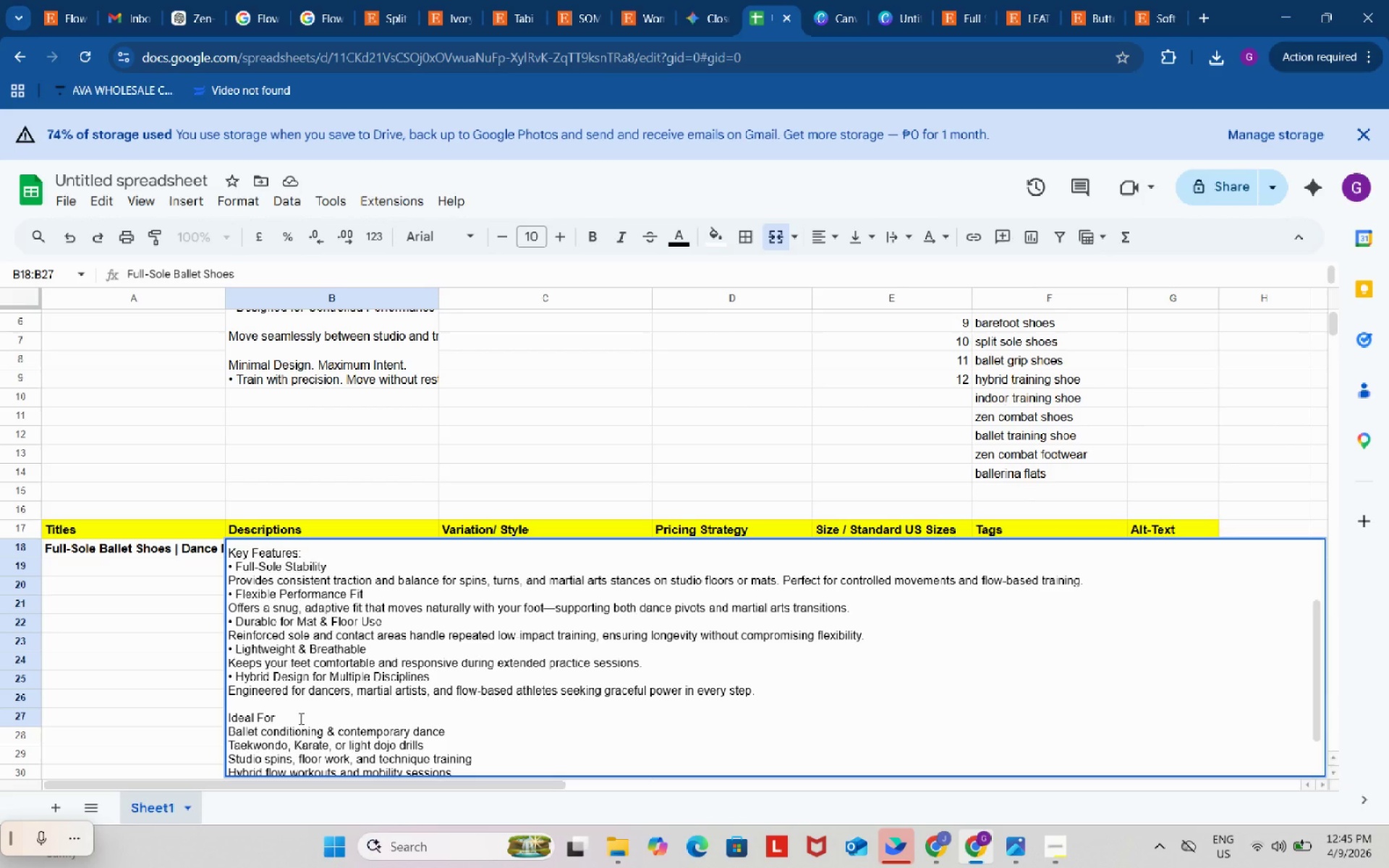 
key(Shift+ShiftRight)
 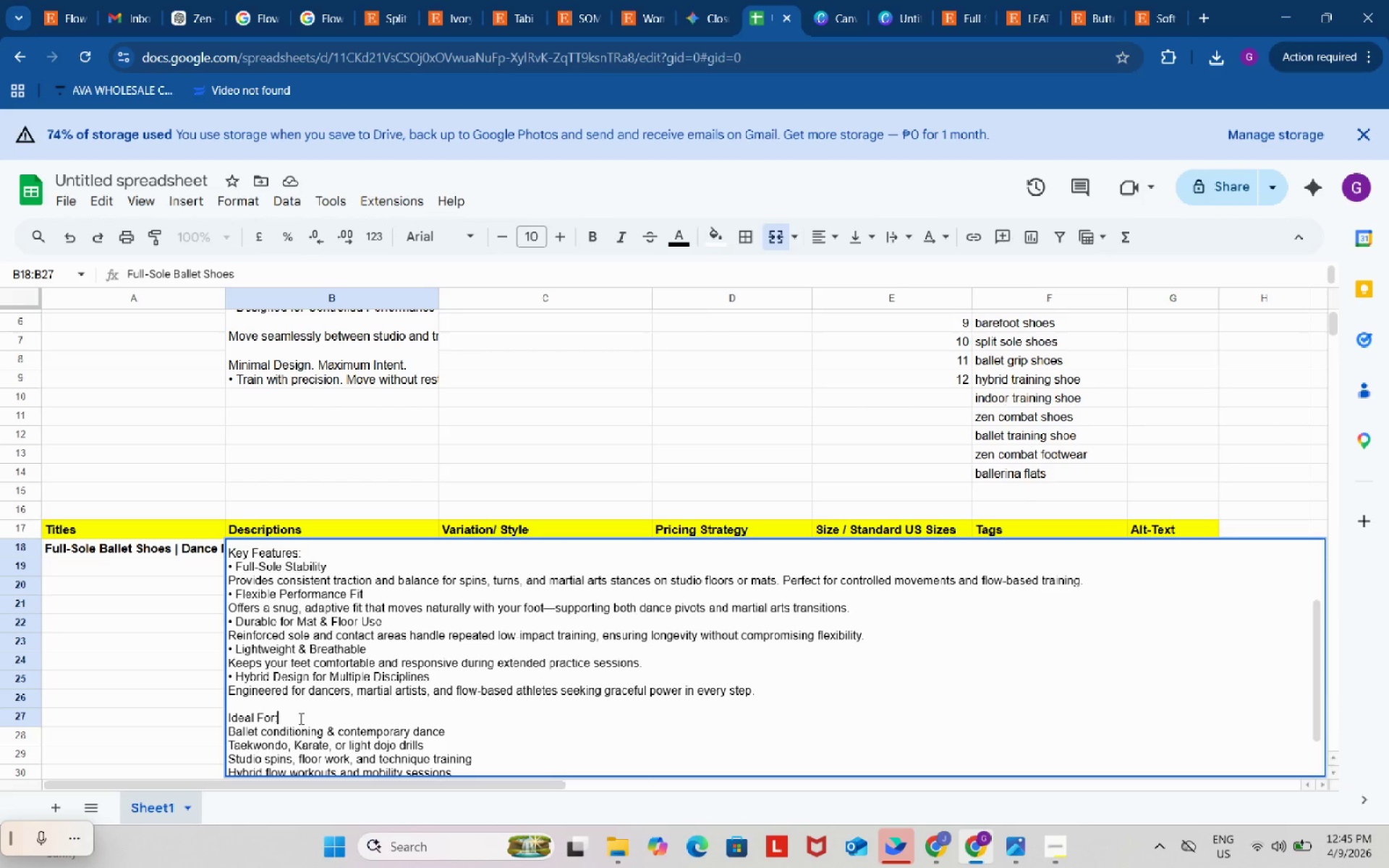 
key(Shift+Semicolon)
 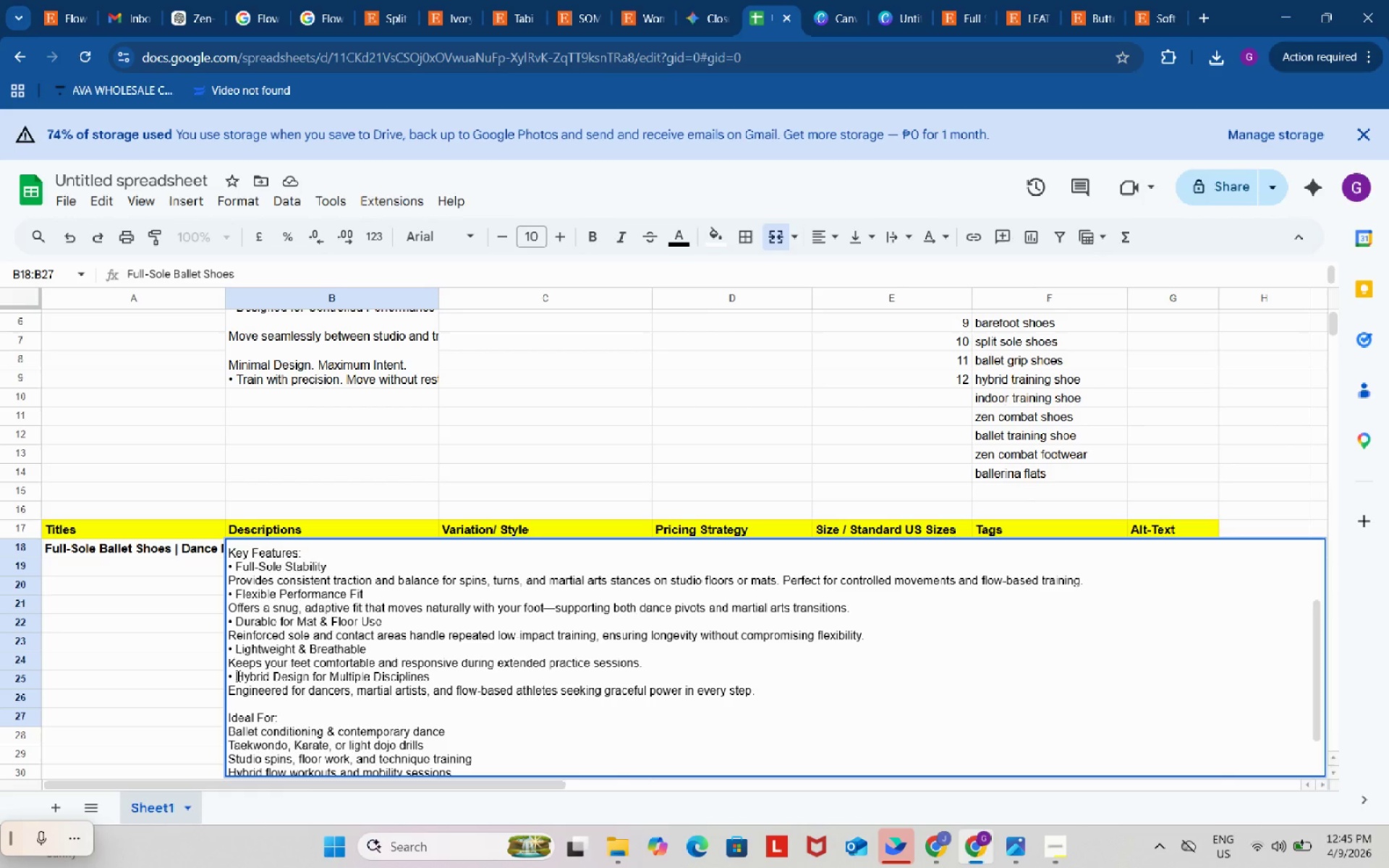 
left_click_drag(start_coordinate=[237, 676], to_coordinate=[222, 673])
 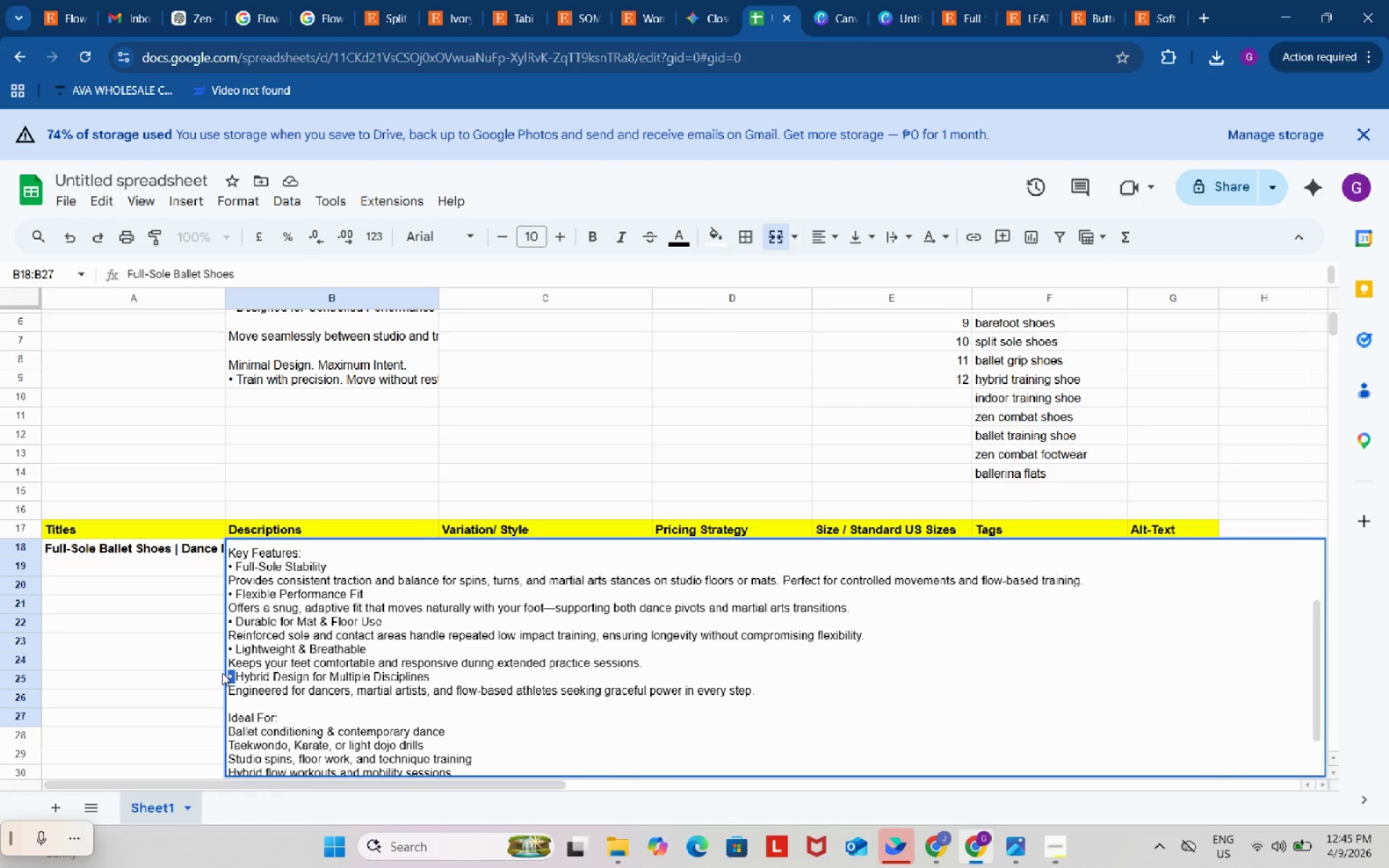 
key(Control+C)
 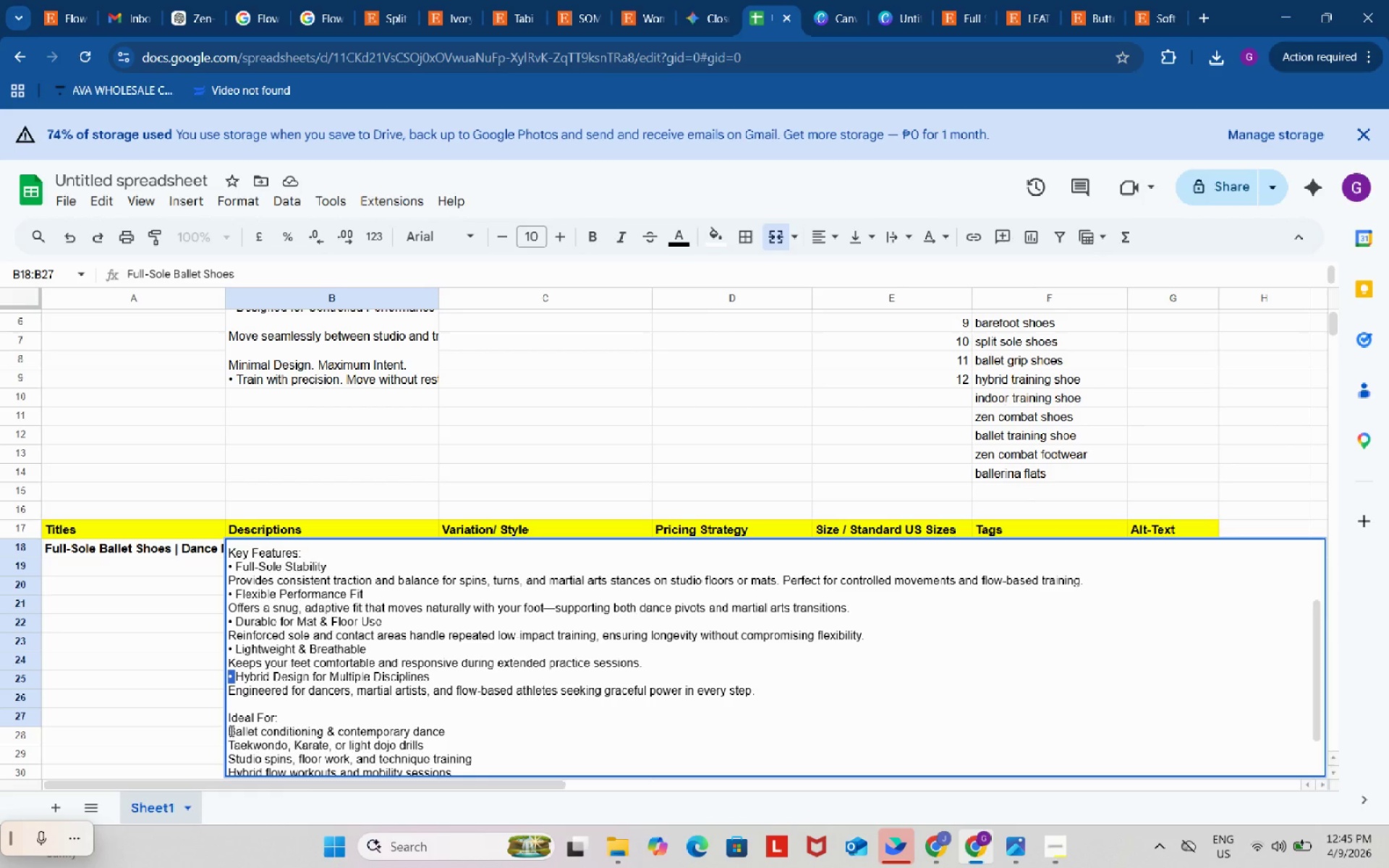 
left_click([230, 731])
 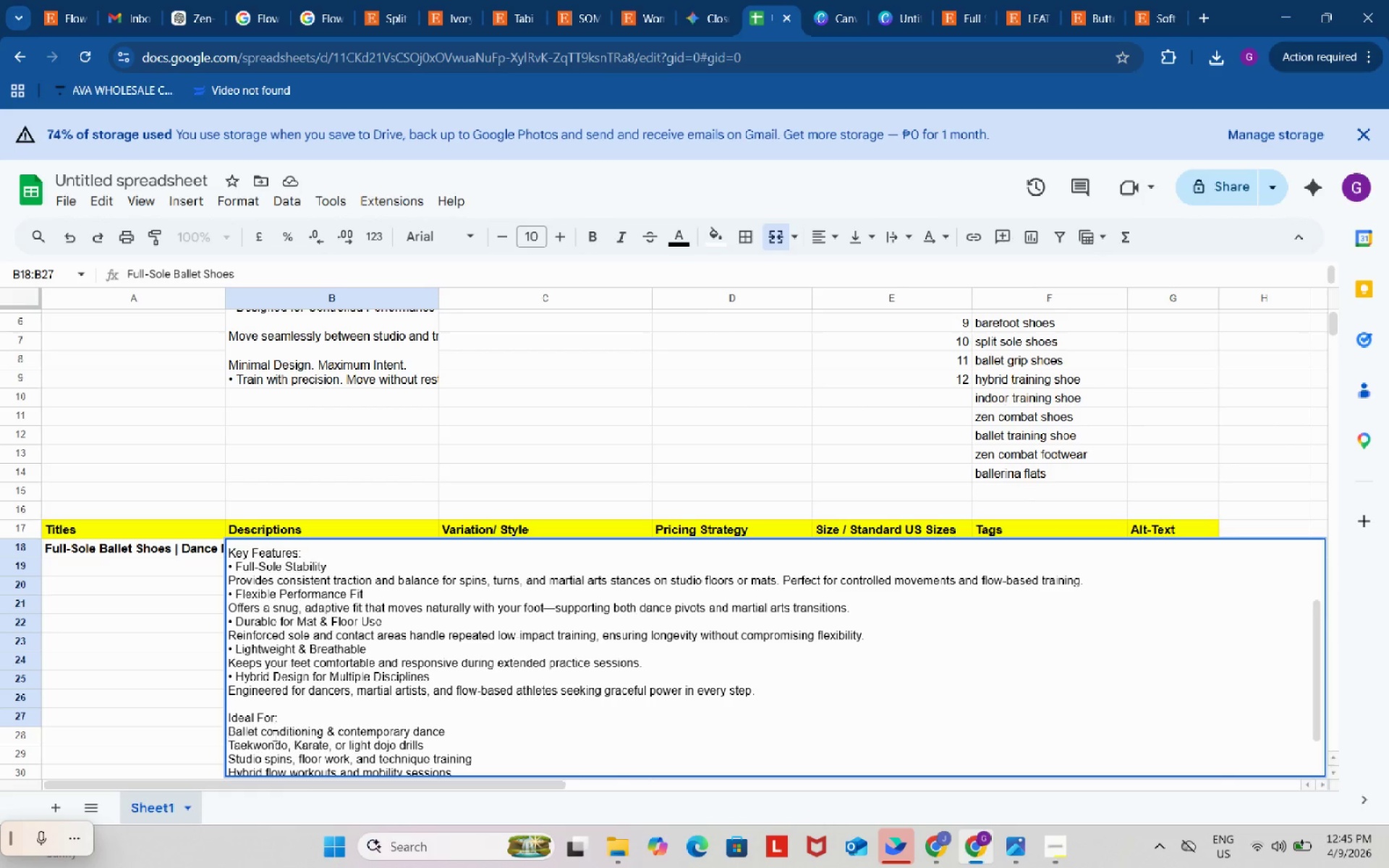 
key(Control+ControlLeft)
 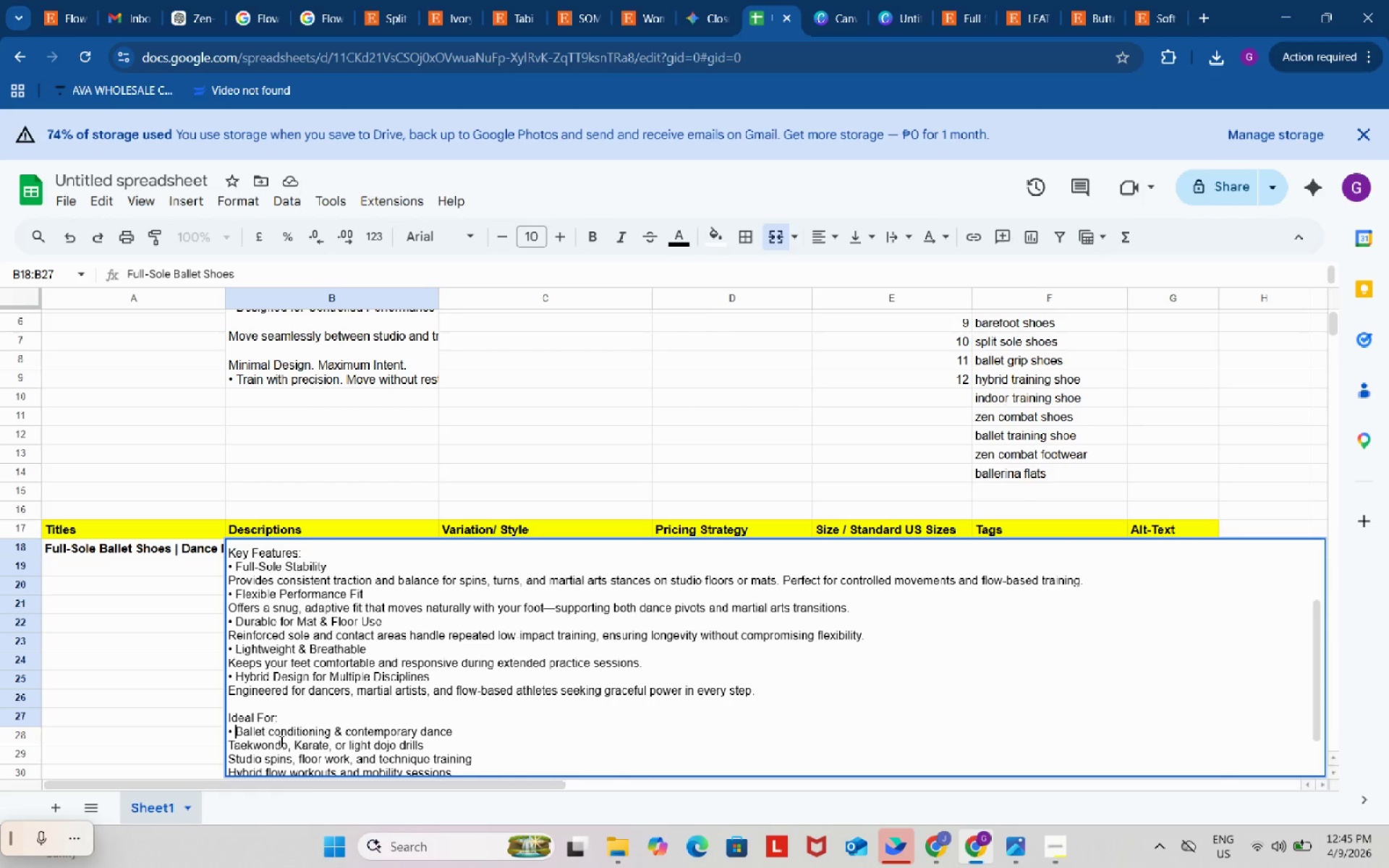 
key(Control+V)
 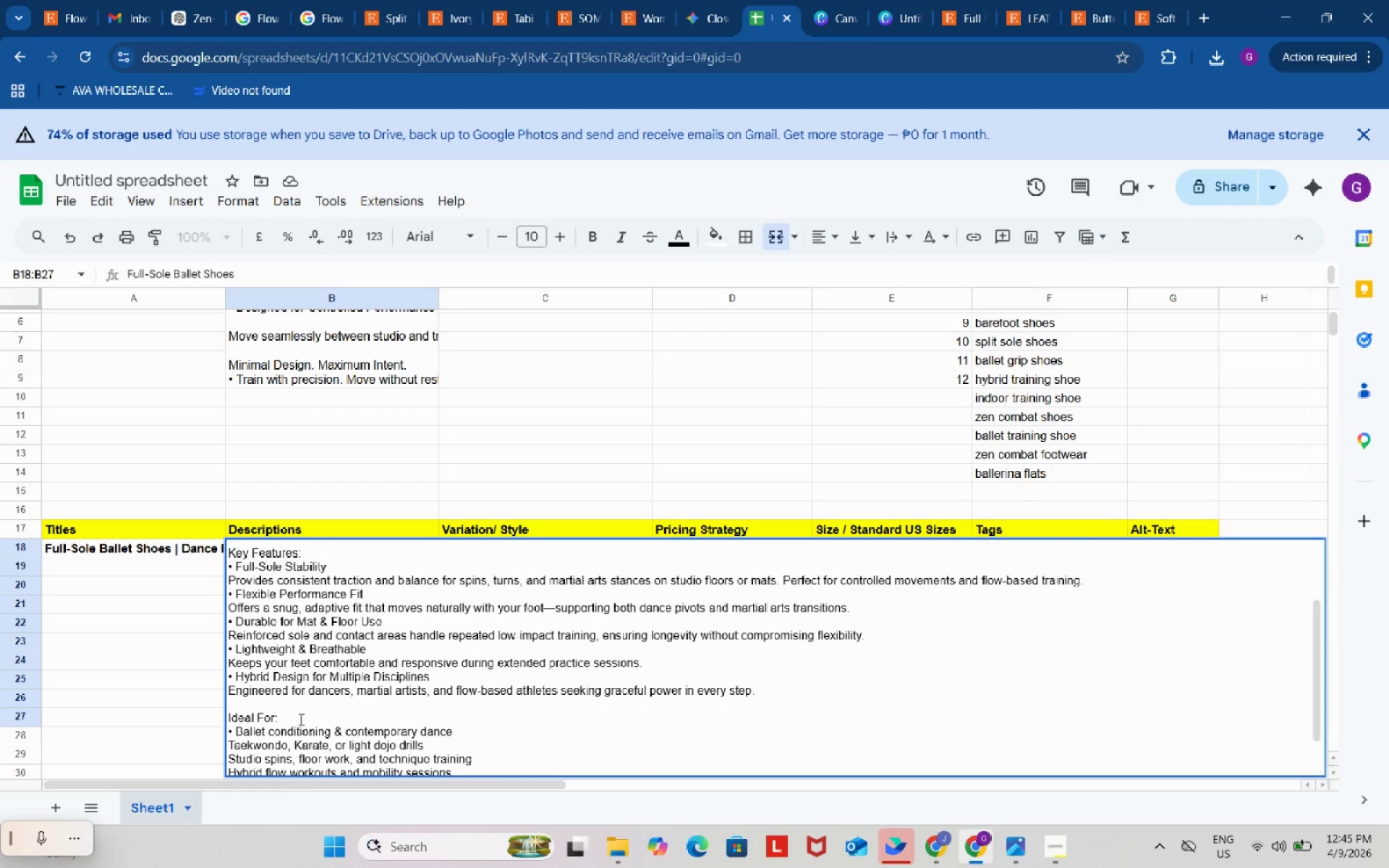 
left_click([300, 715])
 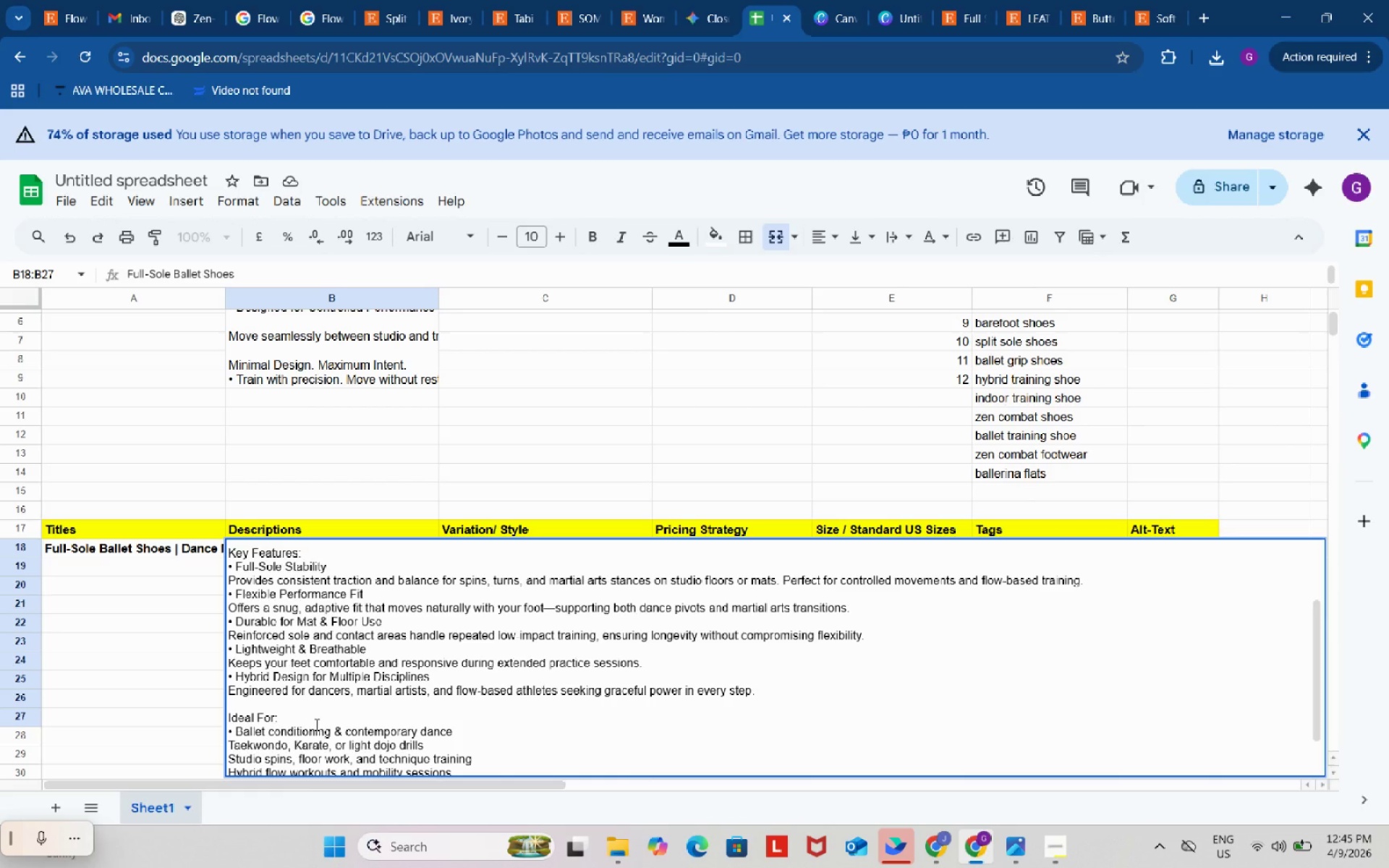 
scroll: coordinate [315, 720], scroll_direction: down, amount: 1.0
 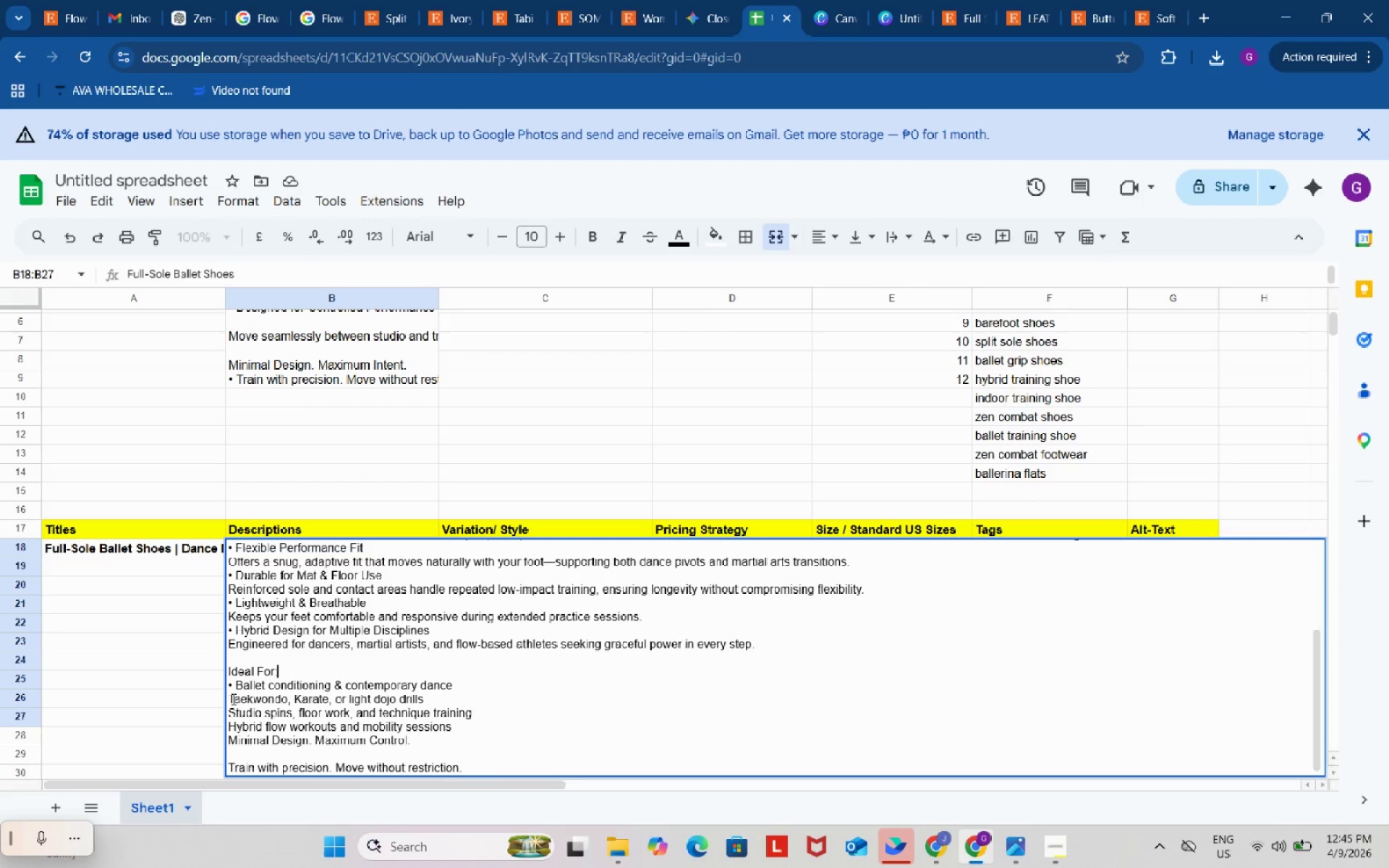 
left_click([232, 699])
 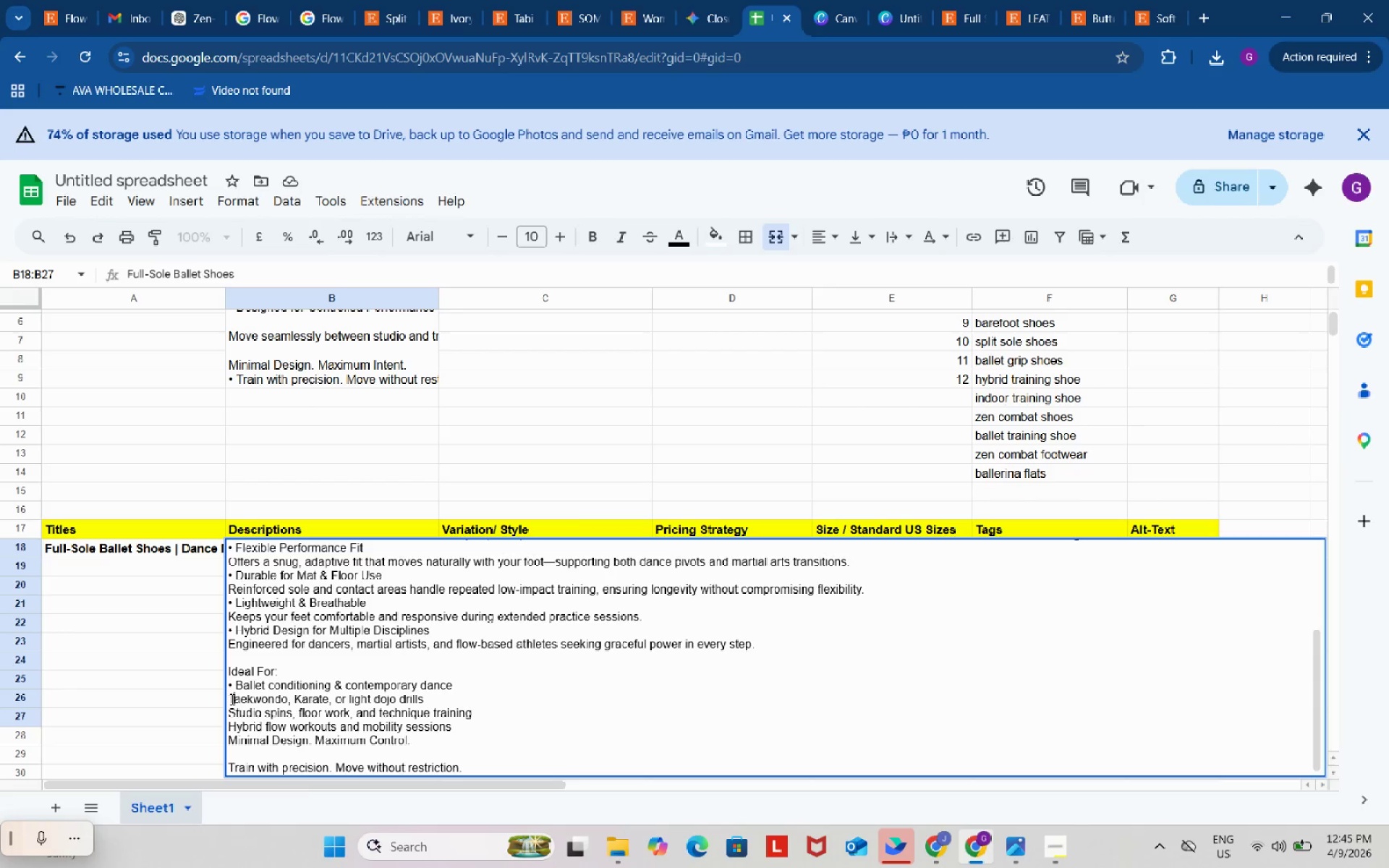 
left_click([231, 699])
 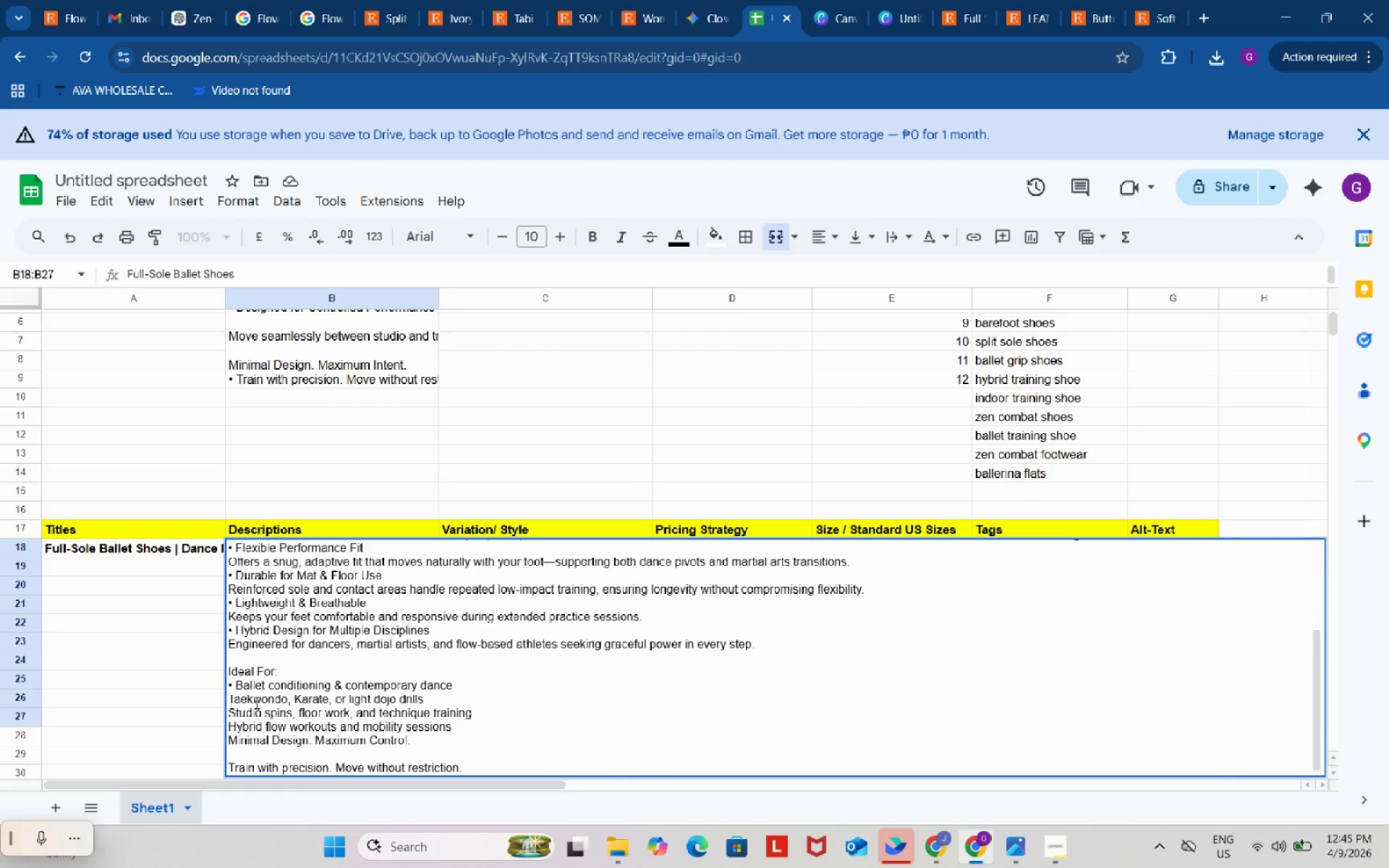 
key(Control+V)
 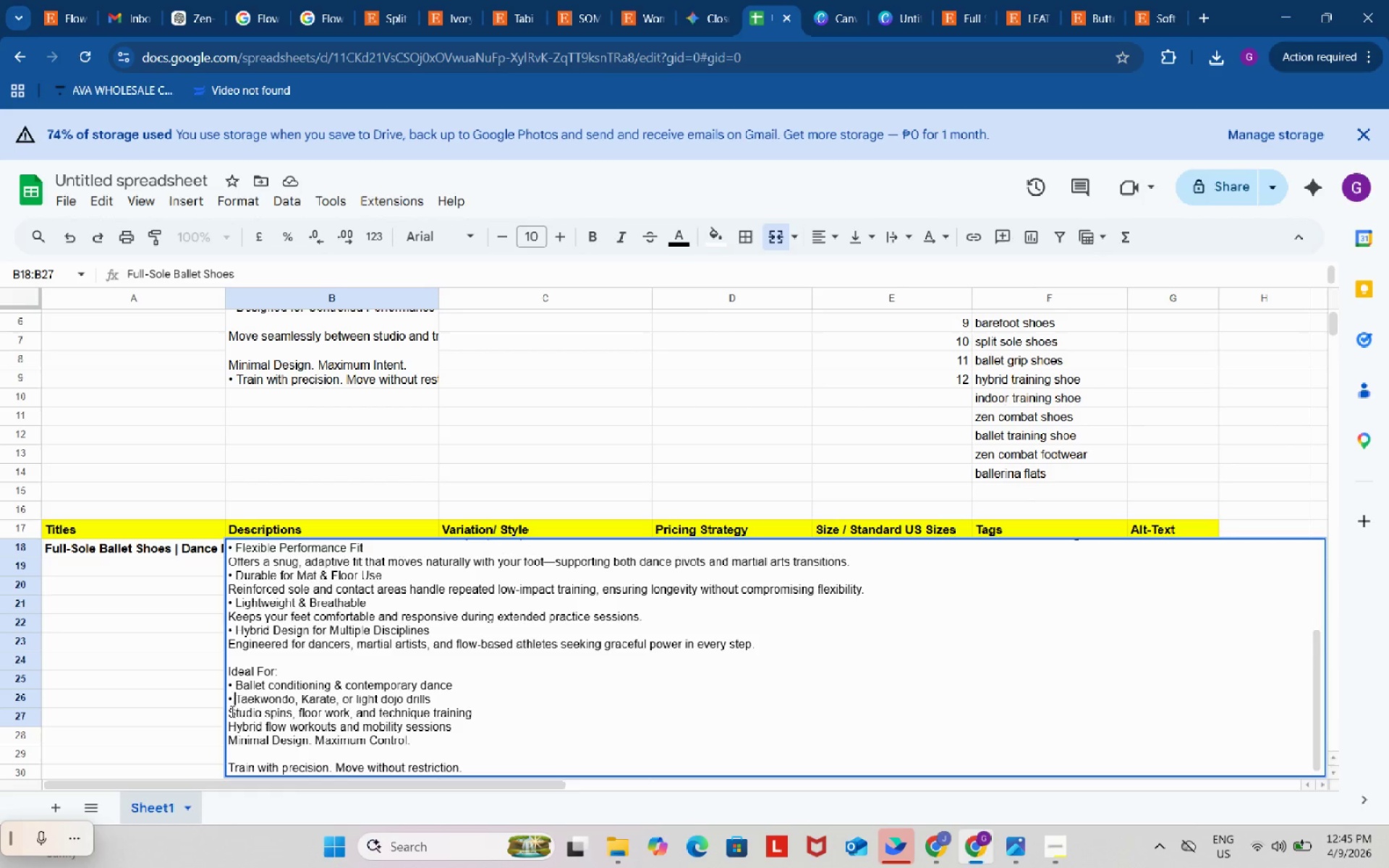 
left_click([230, 712])
 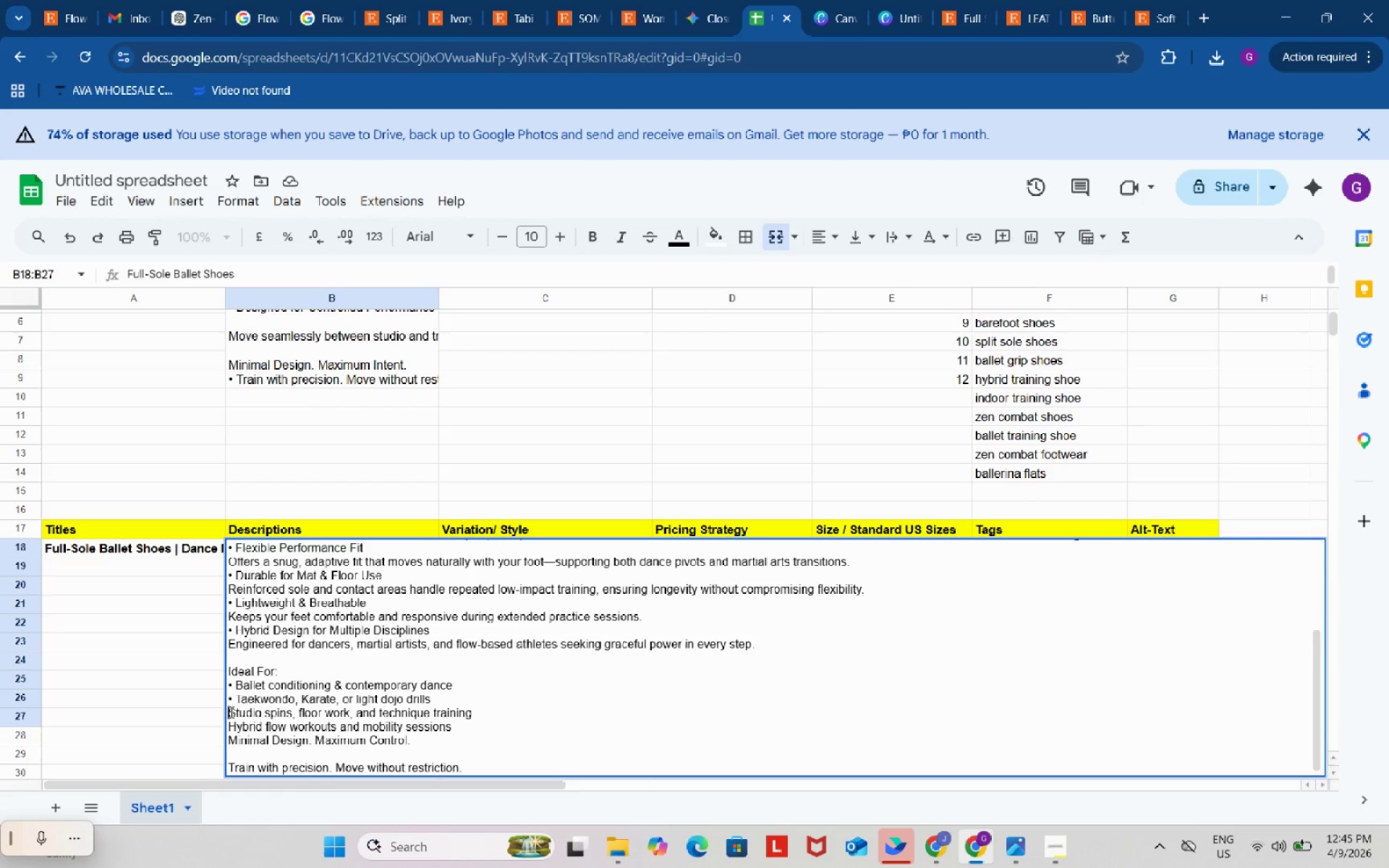 
key(Control+V)
 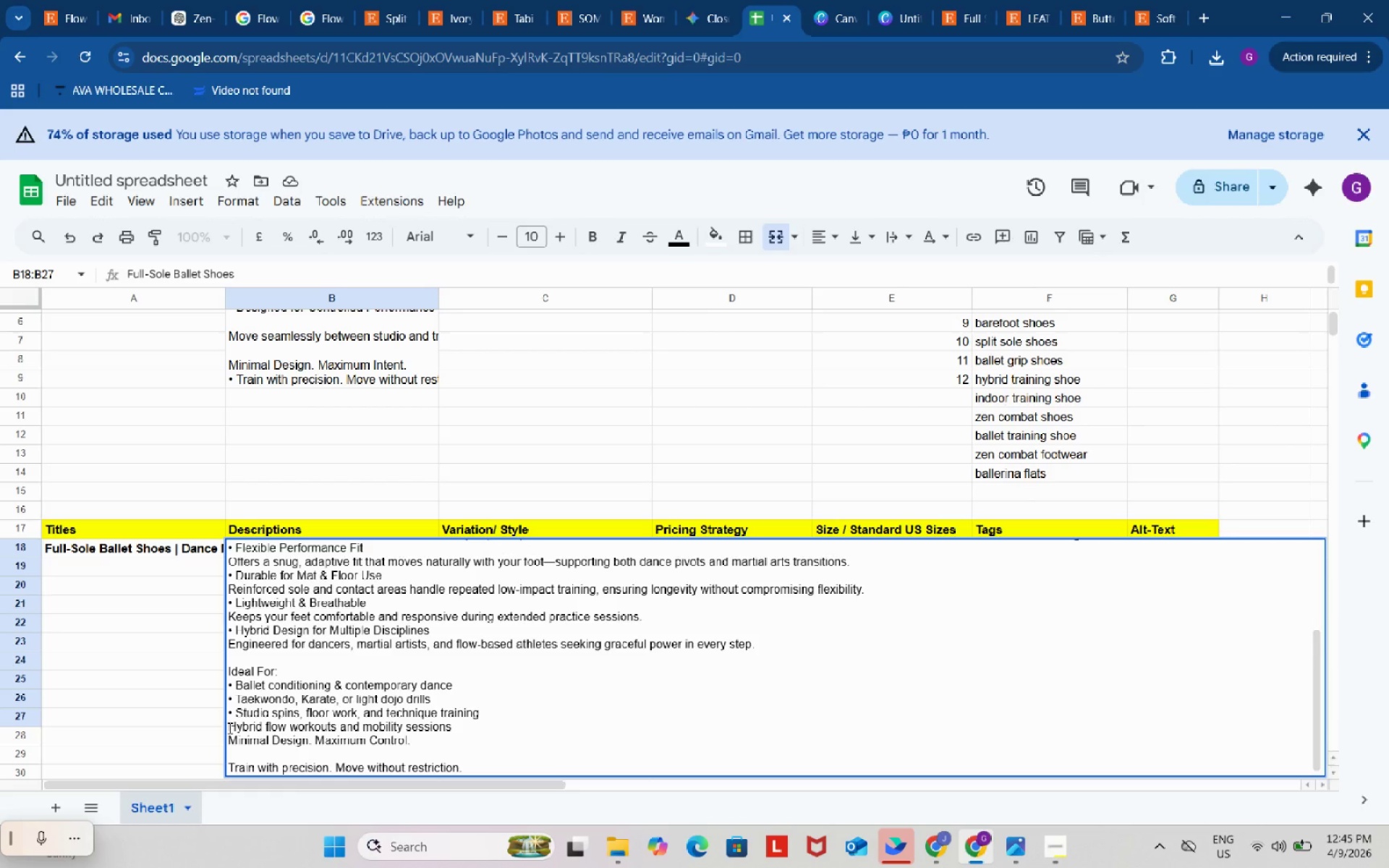 
left_click([229, 726])
 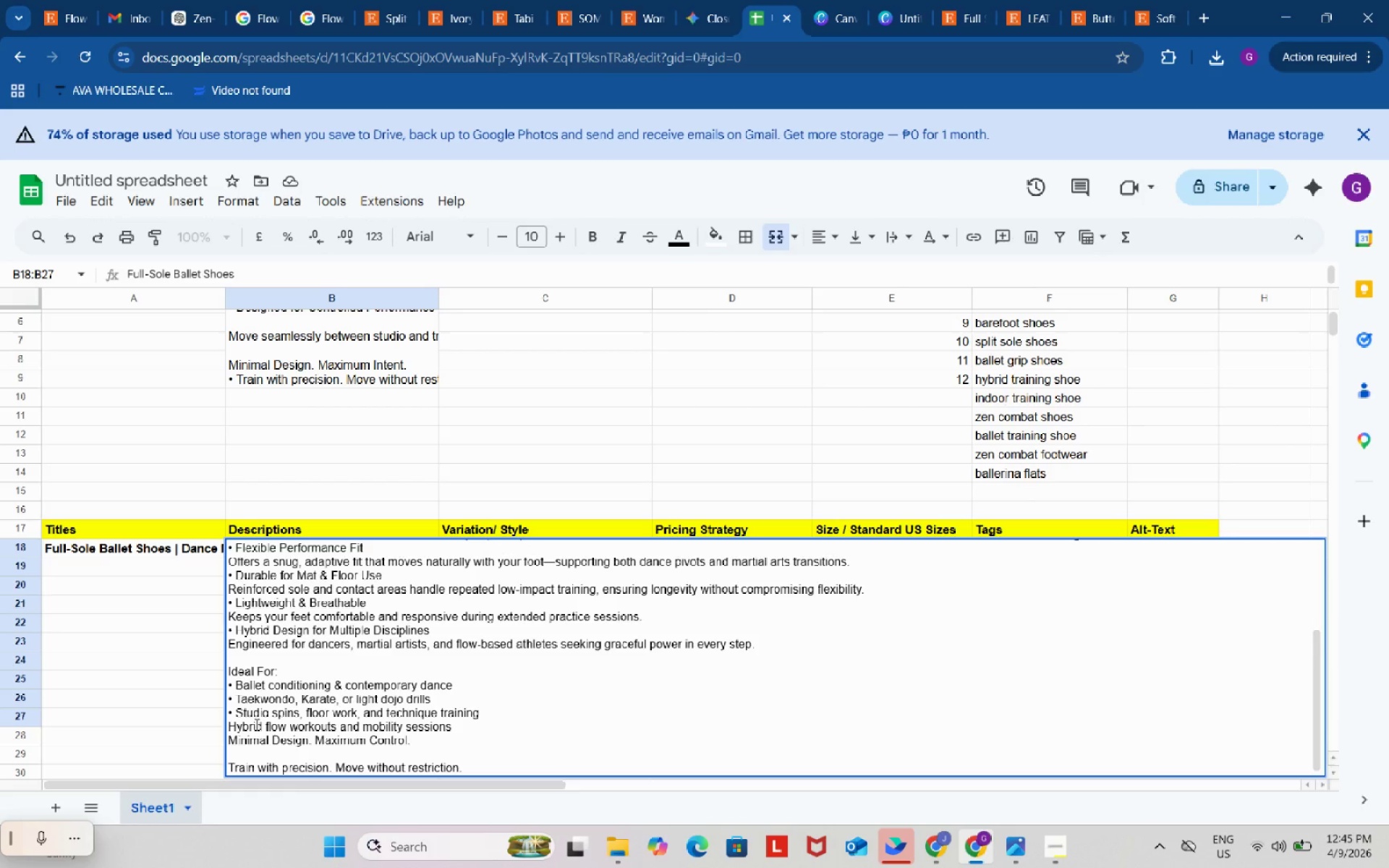 
key(Control+V)
 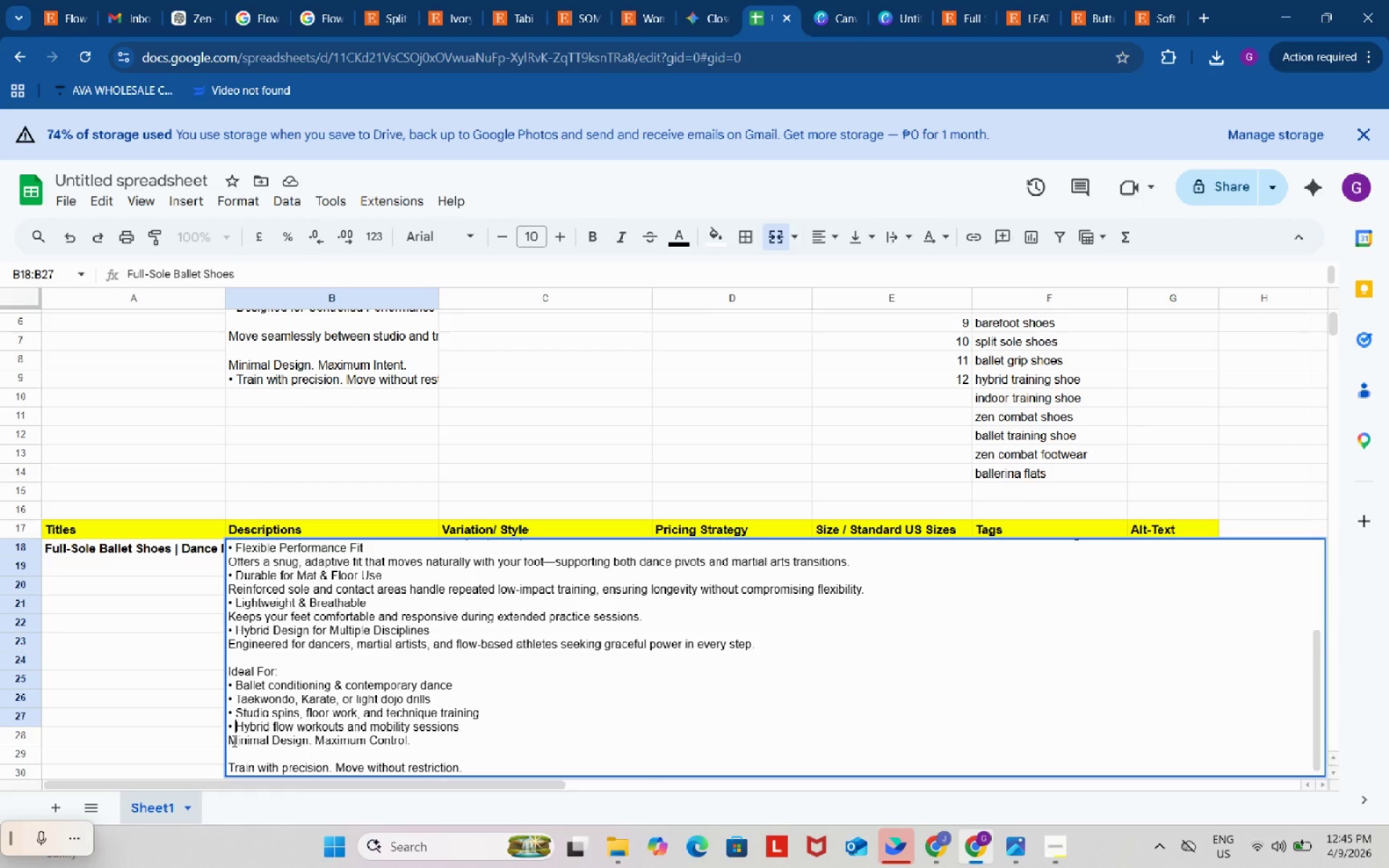 
left_click([231, 739])
 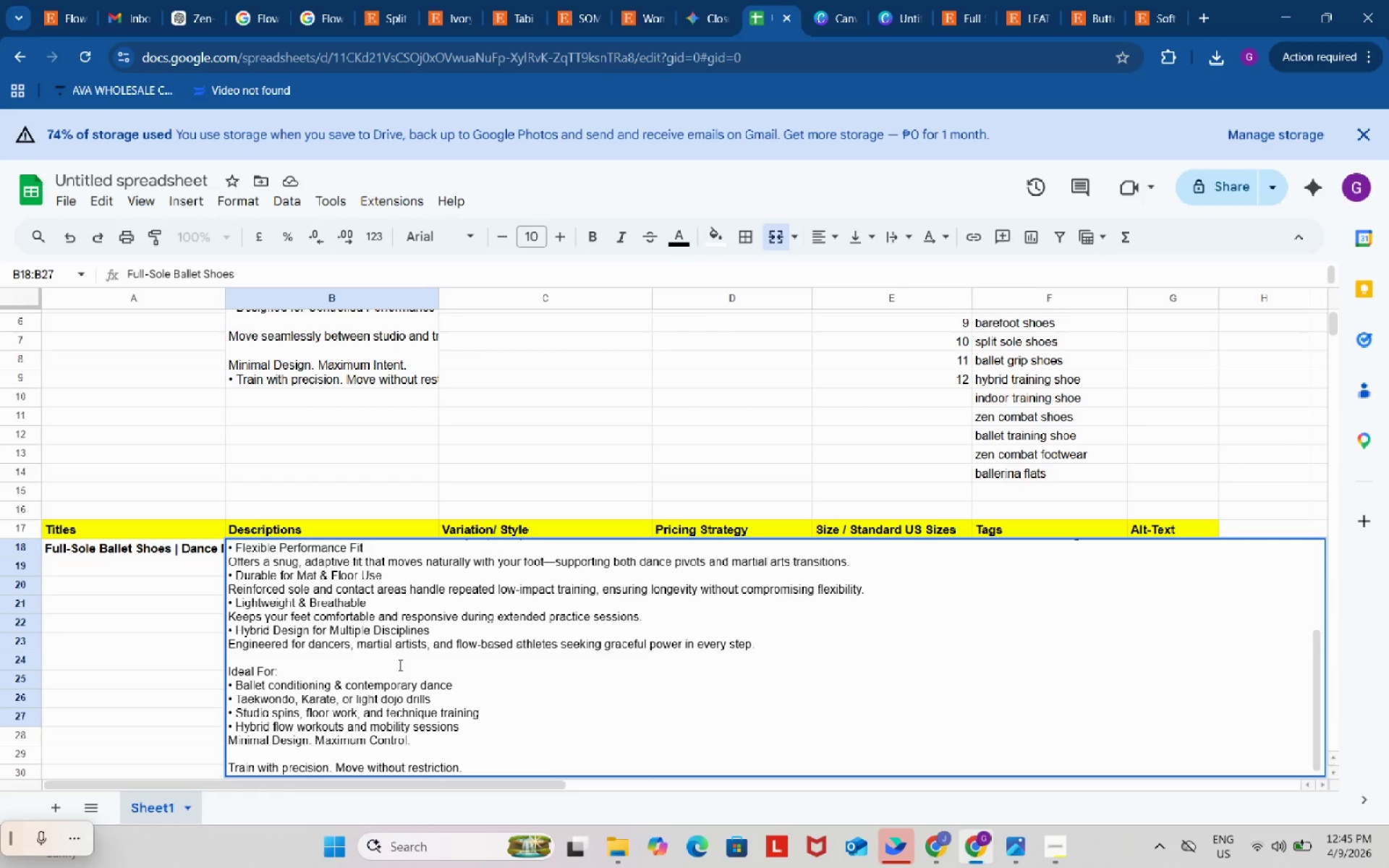 
scroll: coordinate [402, 663], scroll_direction: down, amount: 2.0
 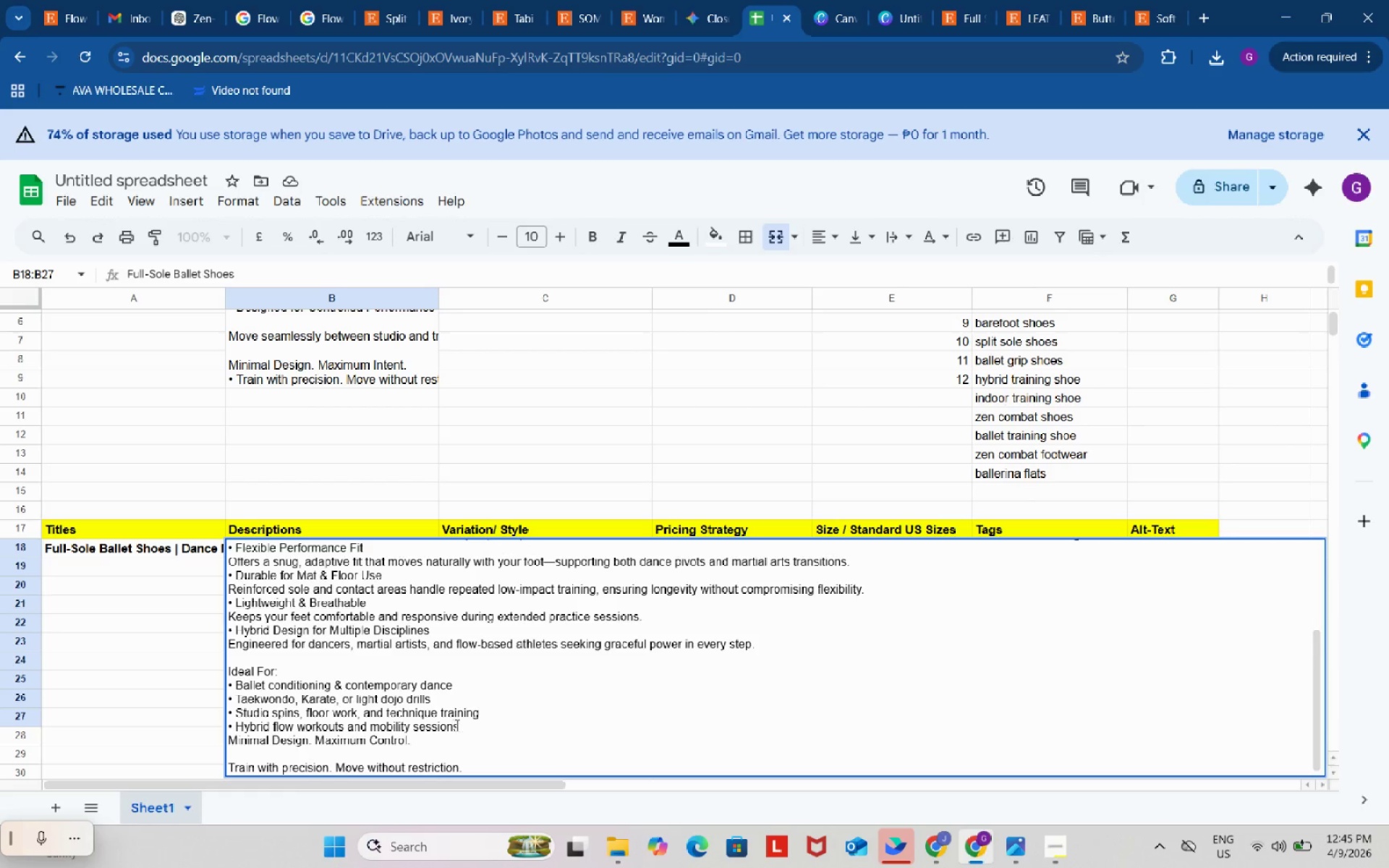 
left_click([470, 728])
 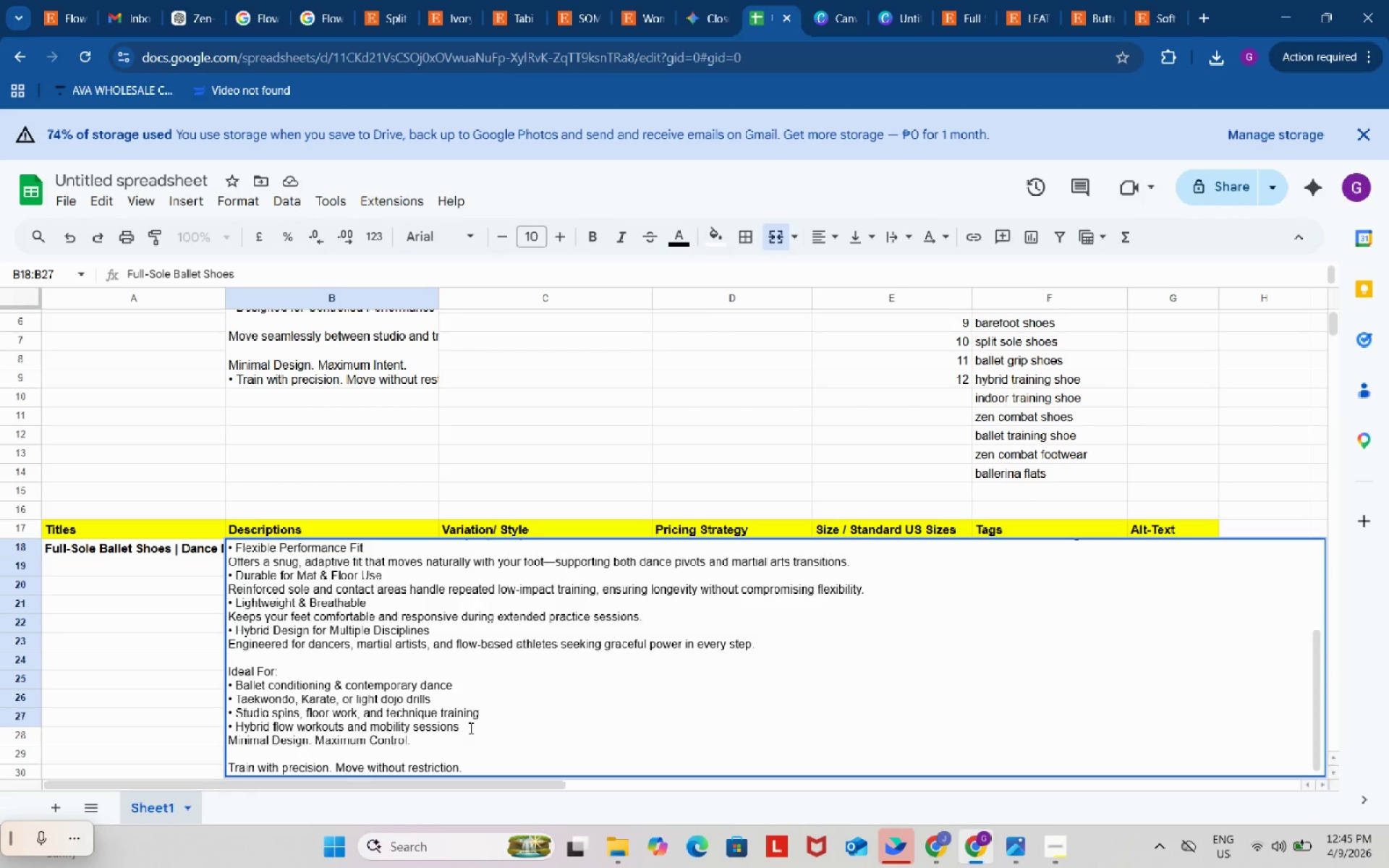 
key(Enter)
 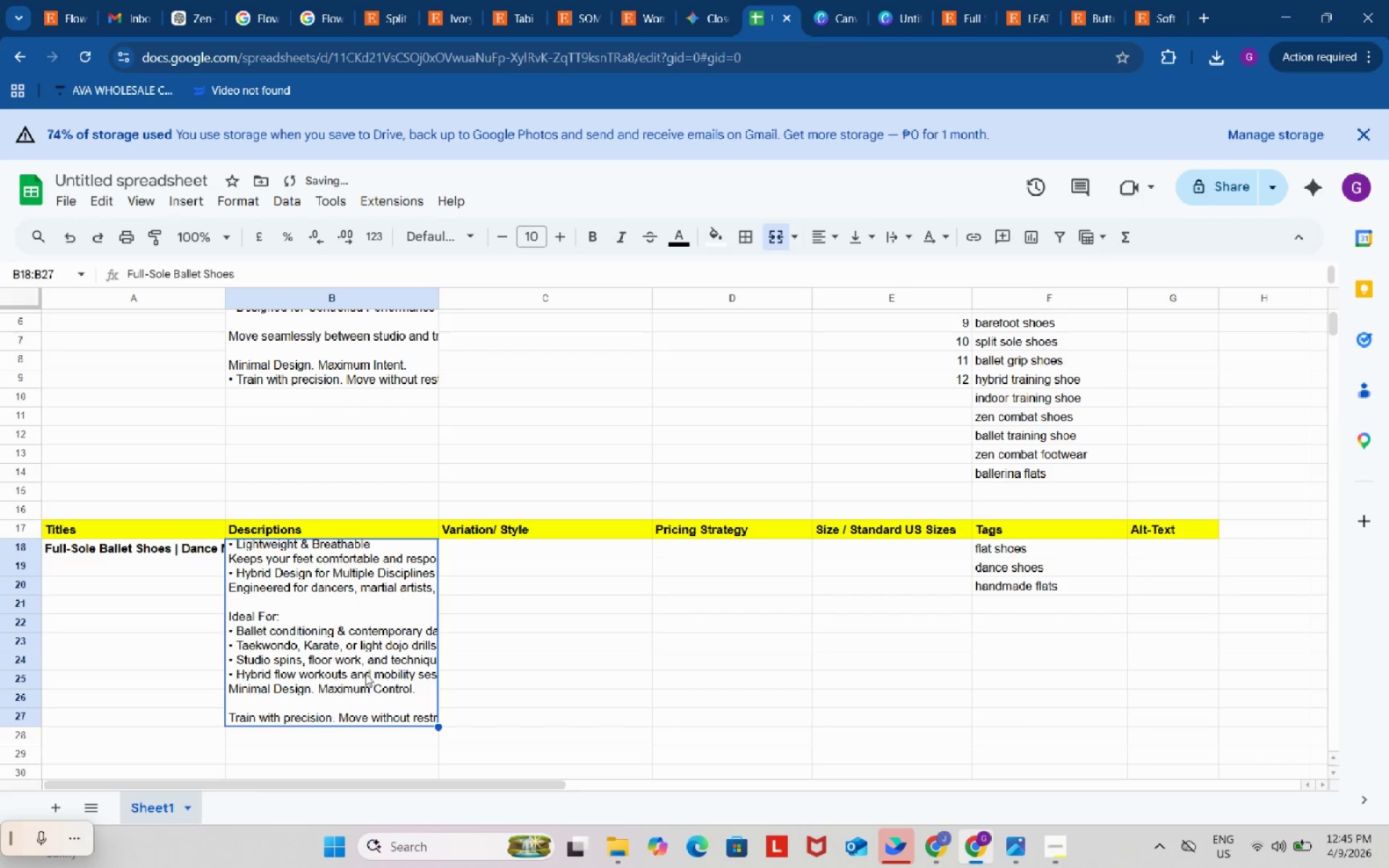 
double_click([365, 673])
 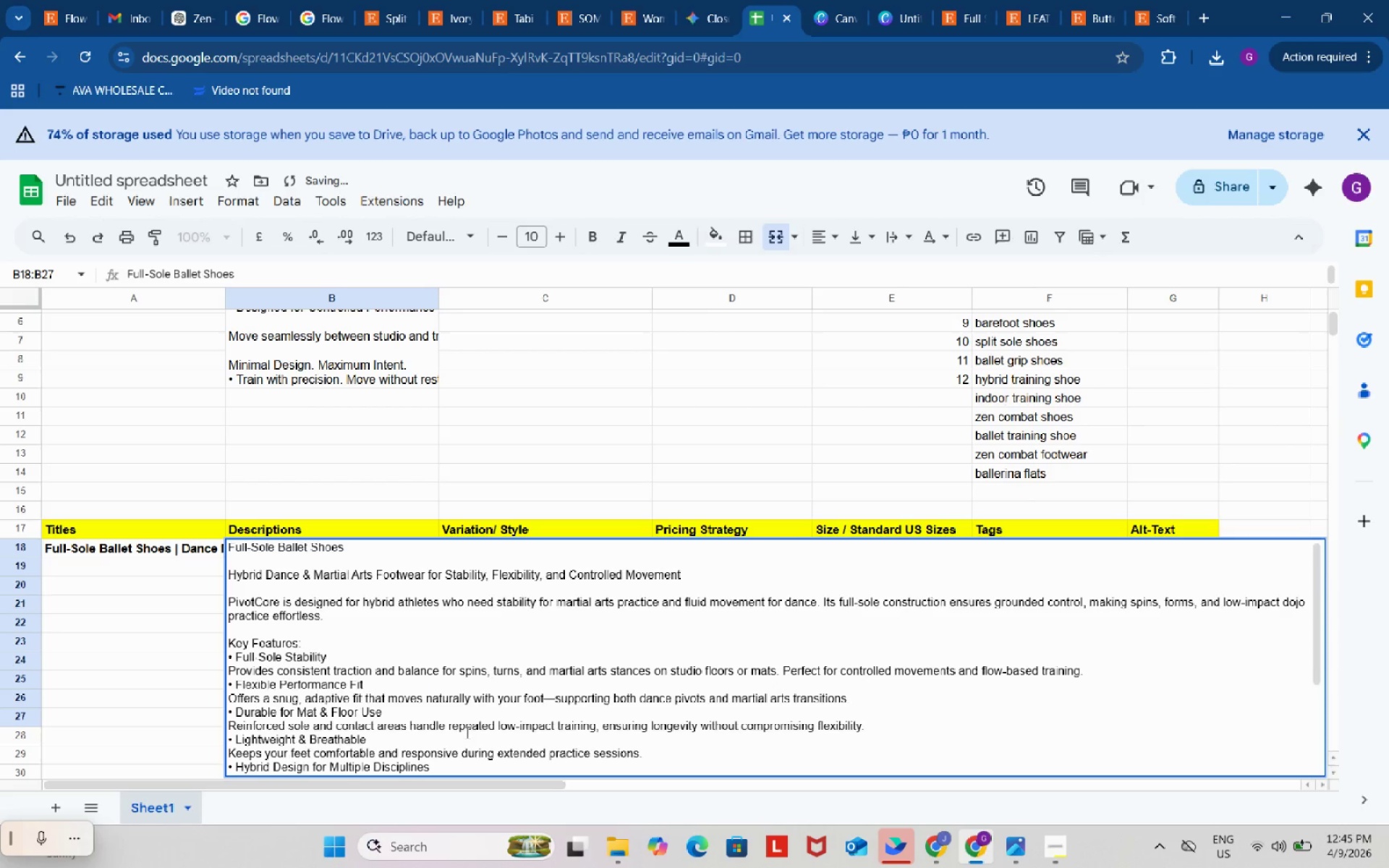 
scroll: coordinate [465, 723], scroll_direction: down, amount: 6.0
 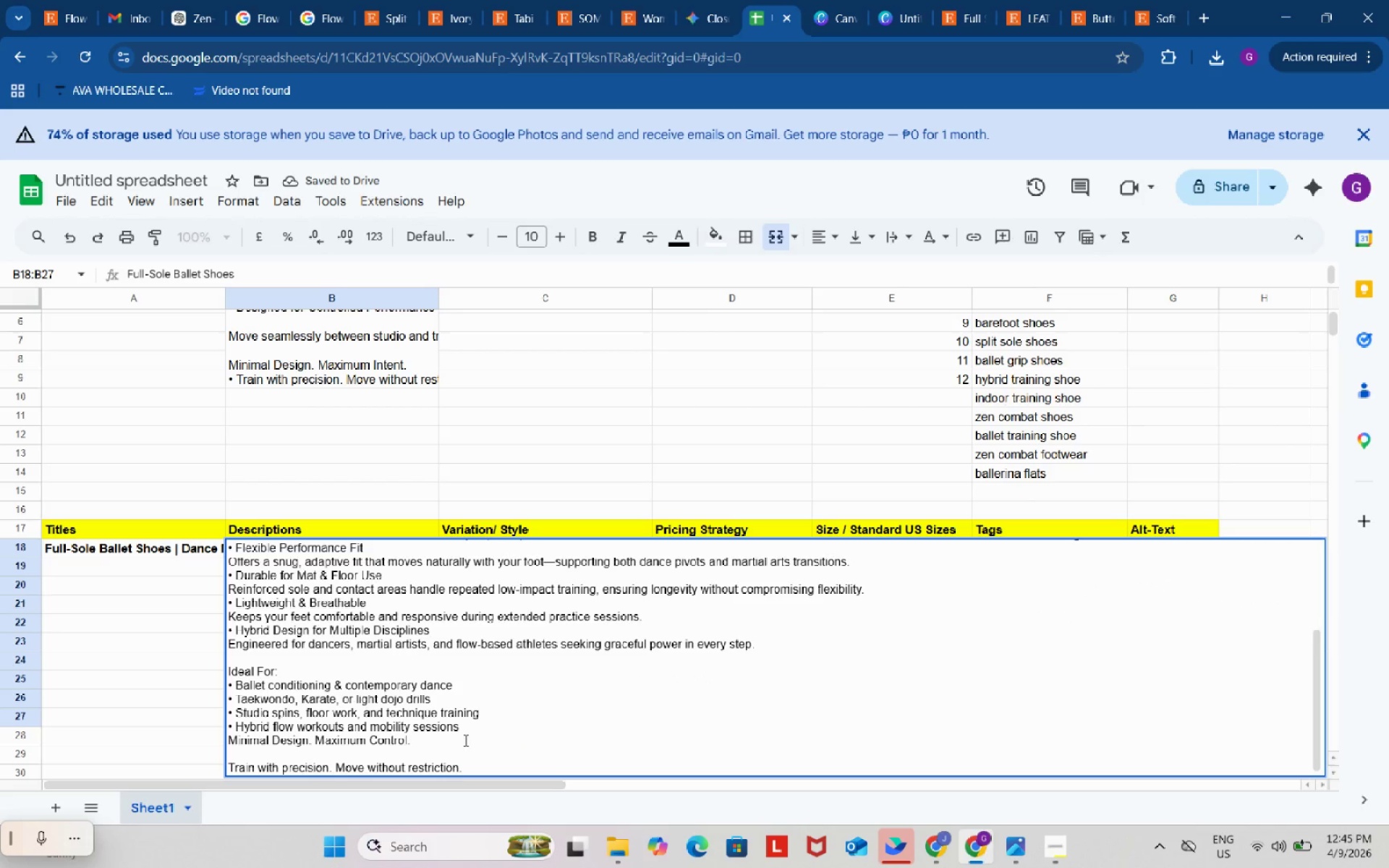 
left_click([450, 730])
 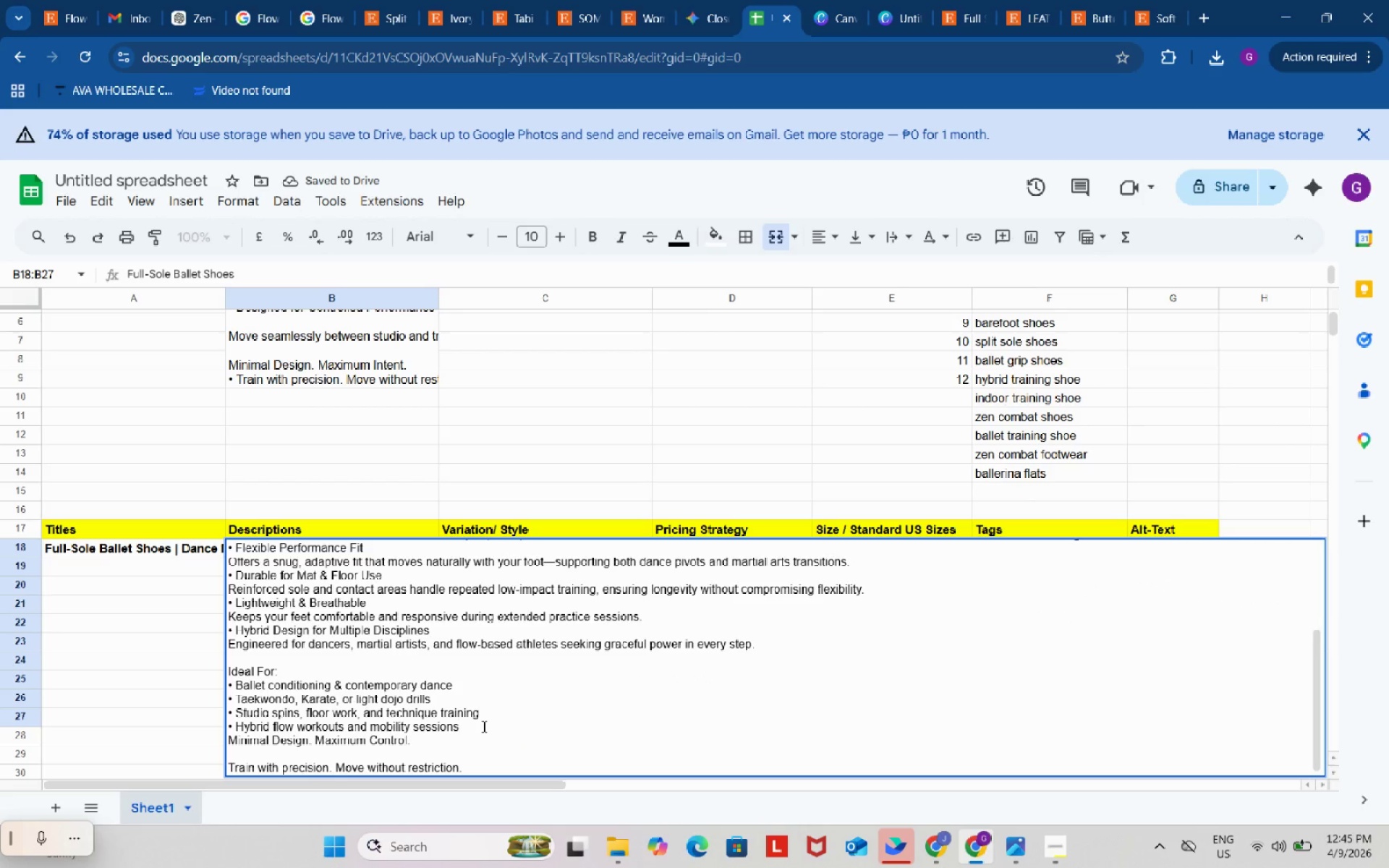 
key(Alt+Control+Enter)
 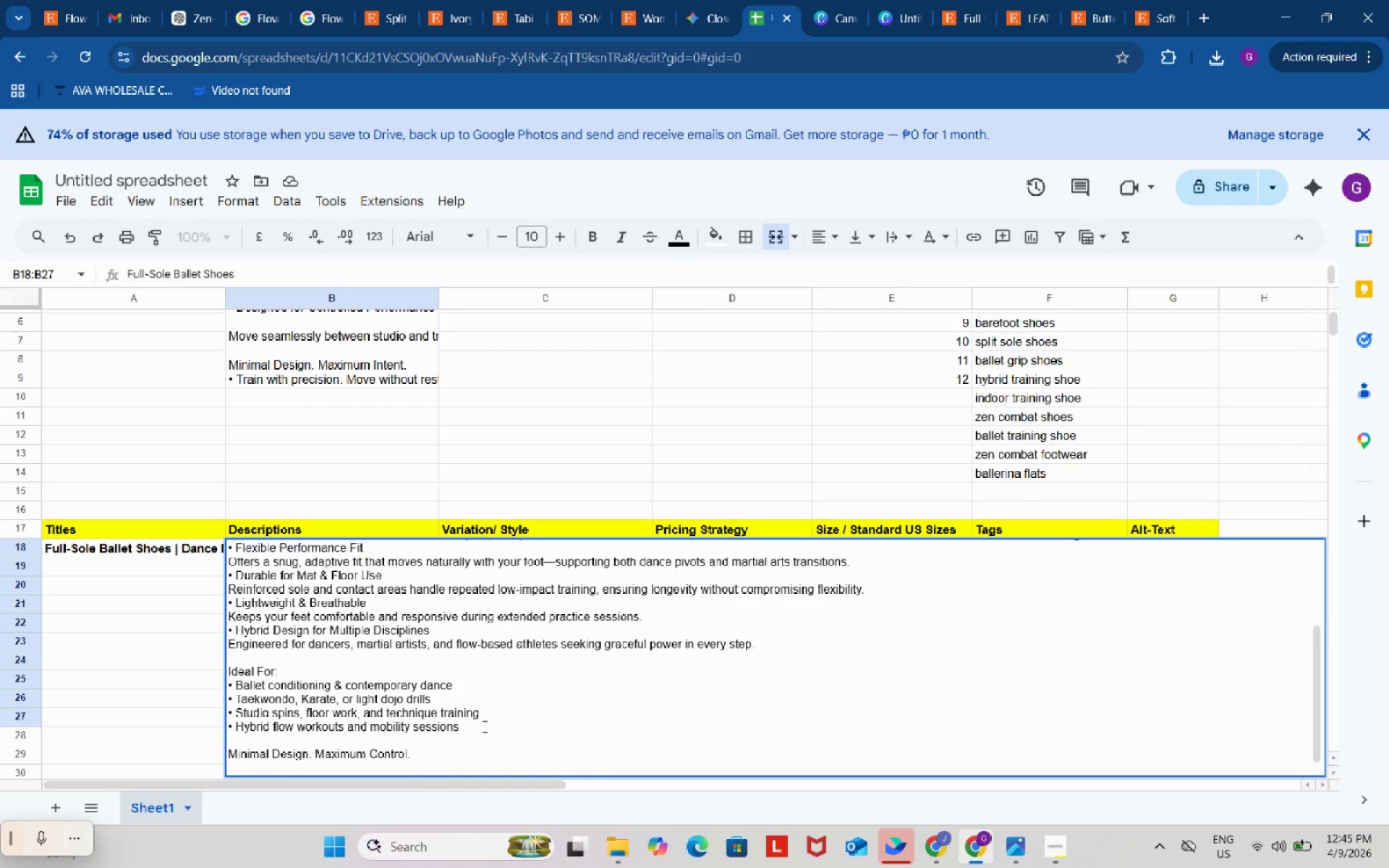 
scroll: coordinate [406, 706], scroll_direction: down, amount: 3.0
 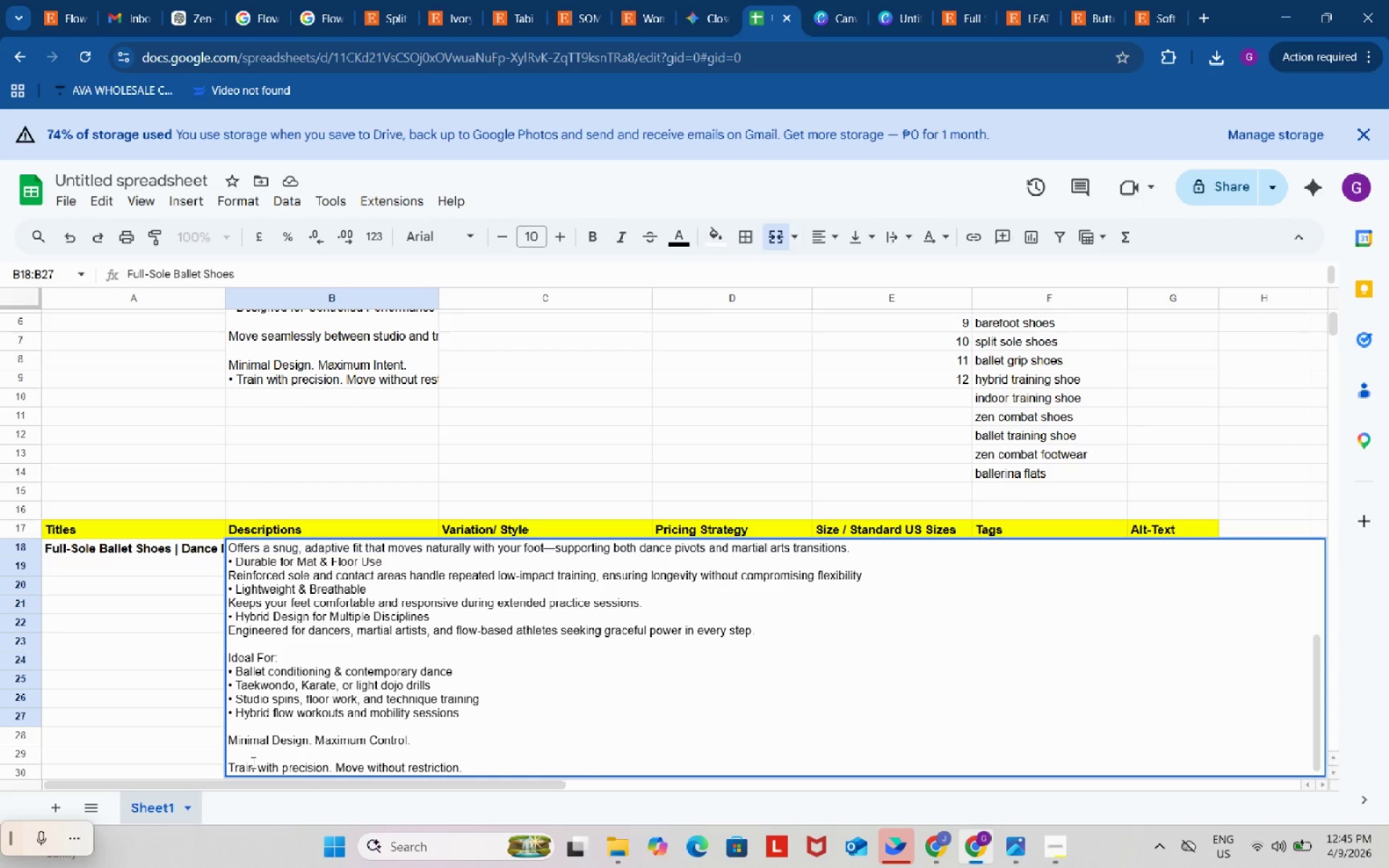 
left_click([250, 758])
 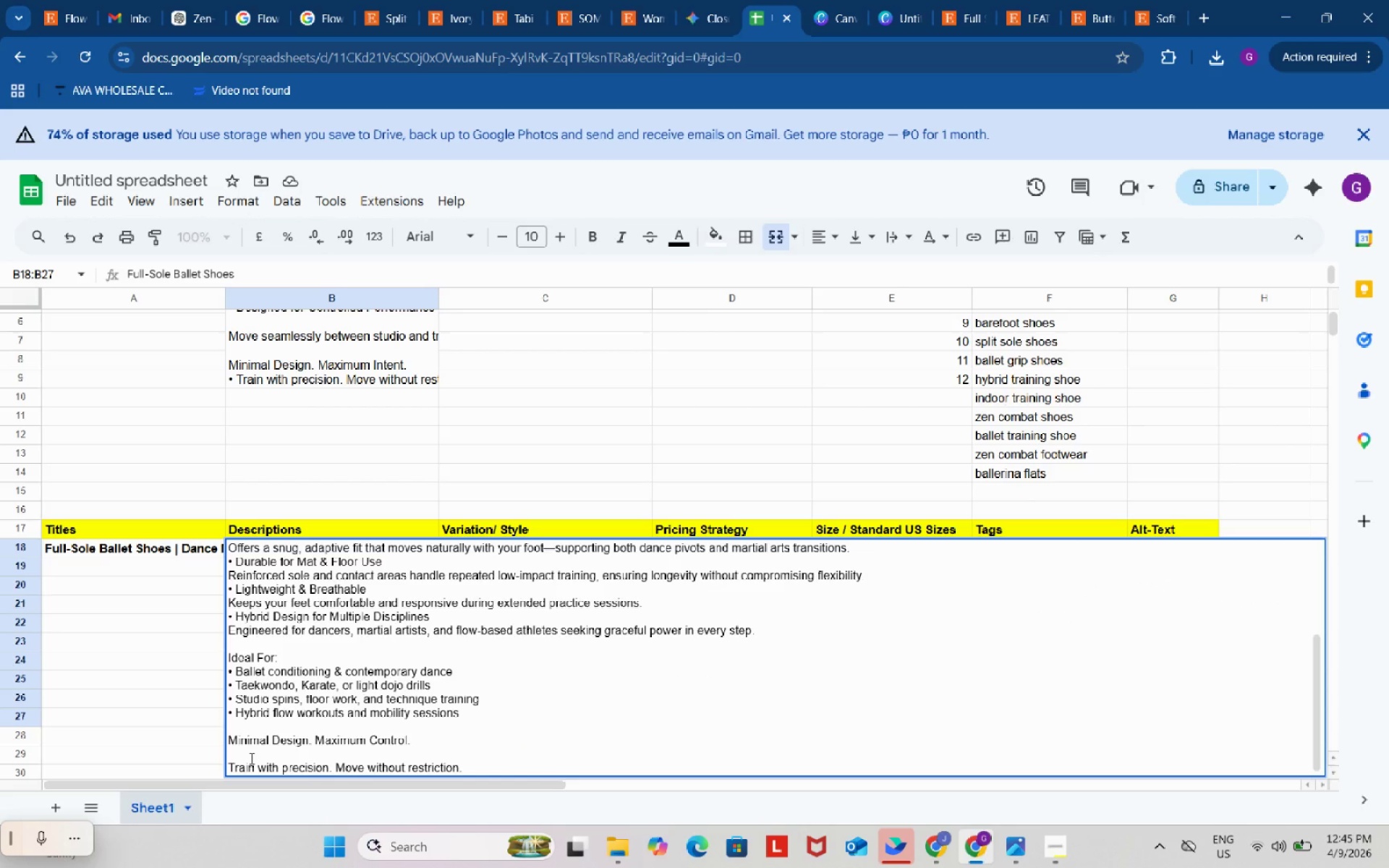 
key(Backspace)
 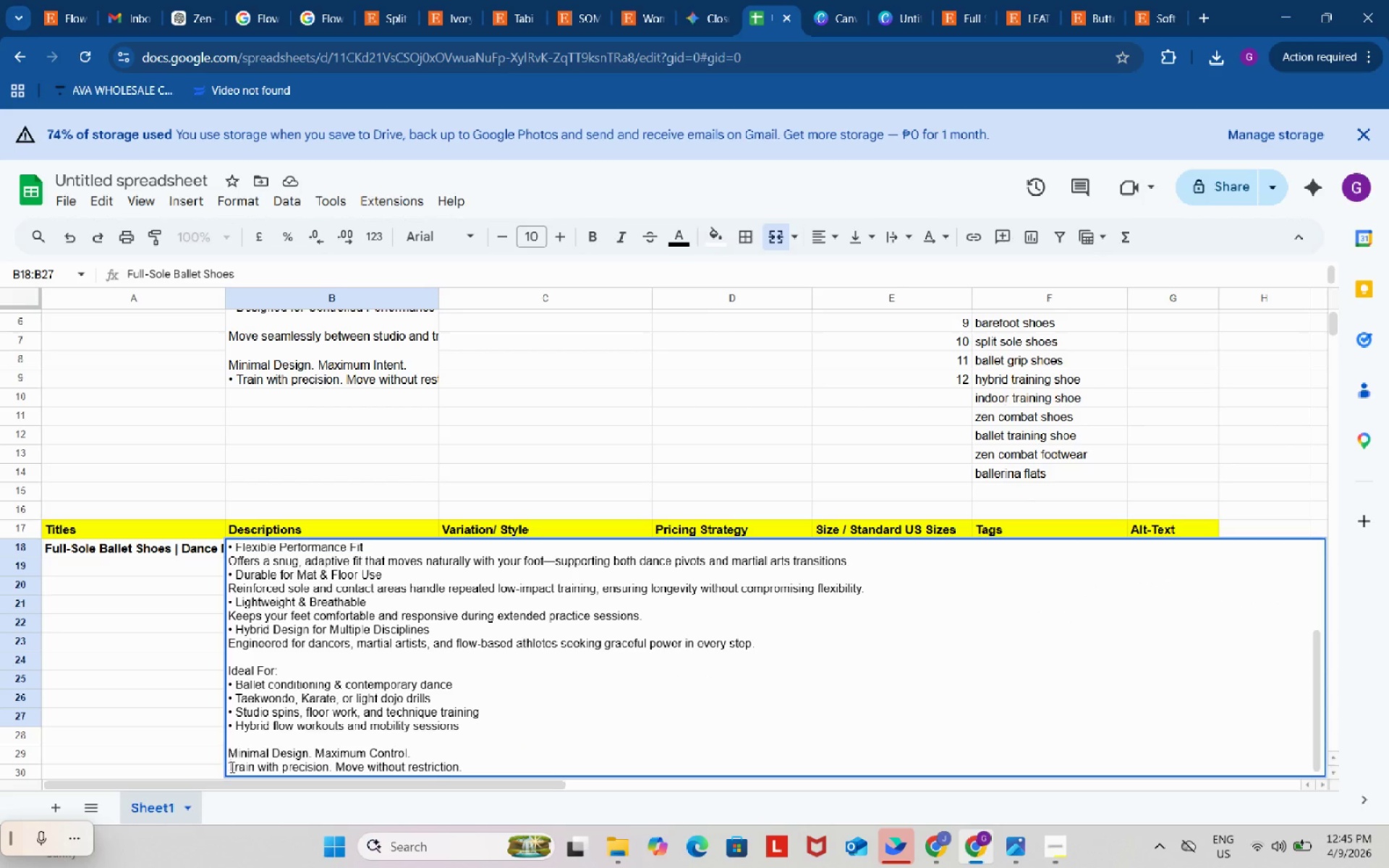 
left_click([230, 767])
 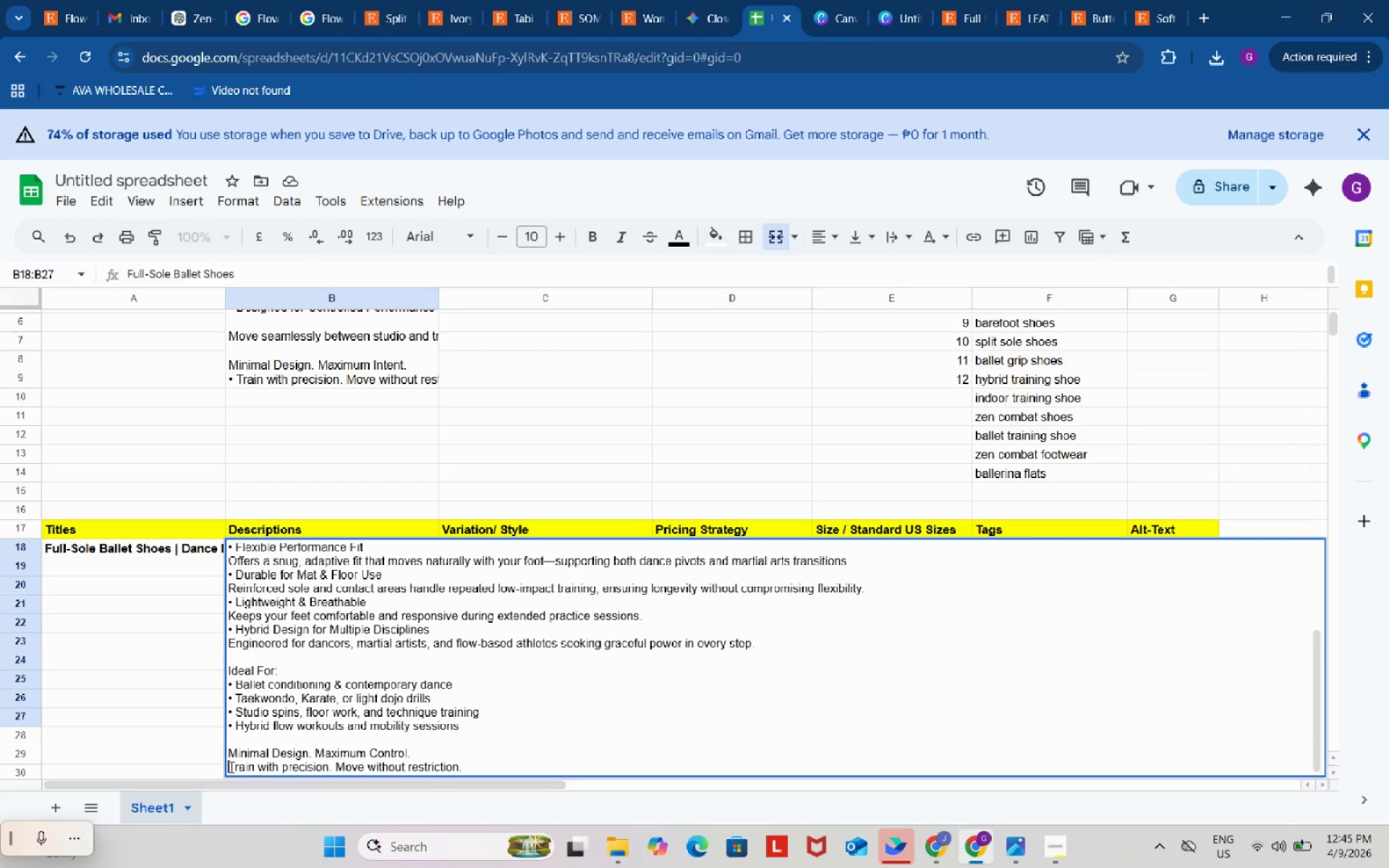 
key(Control+V)
 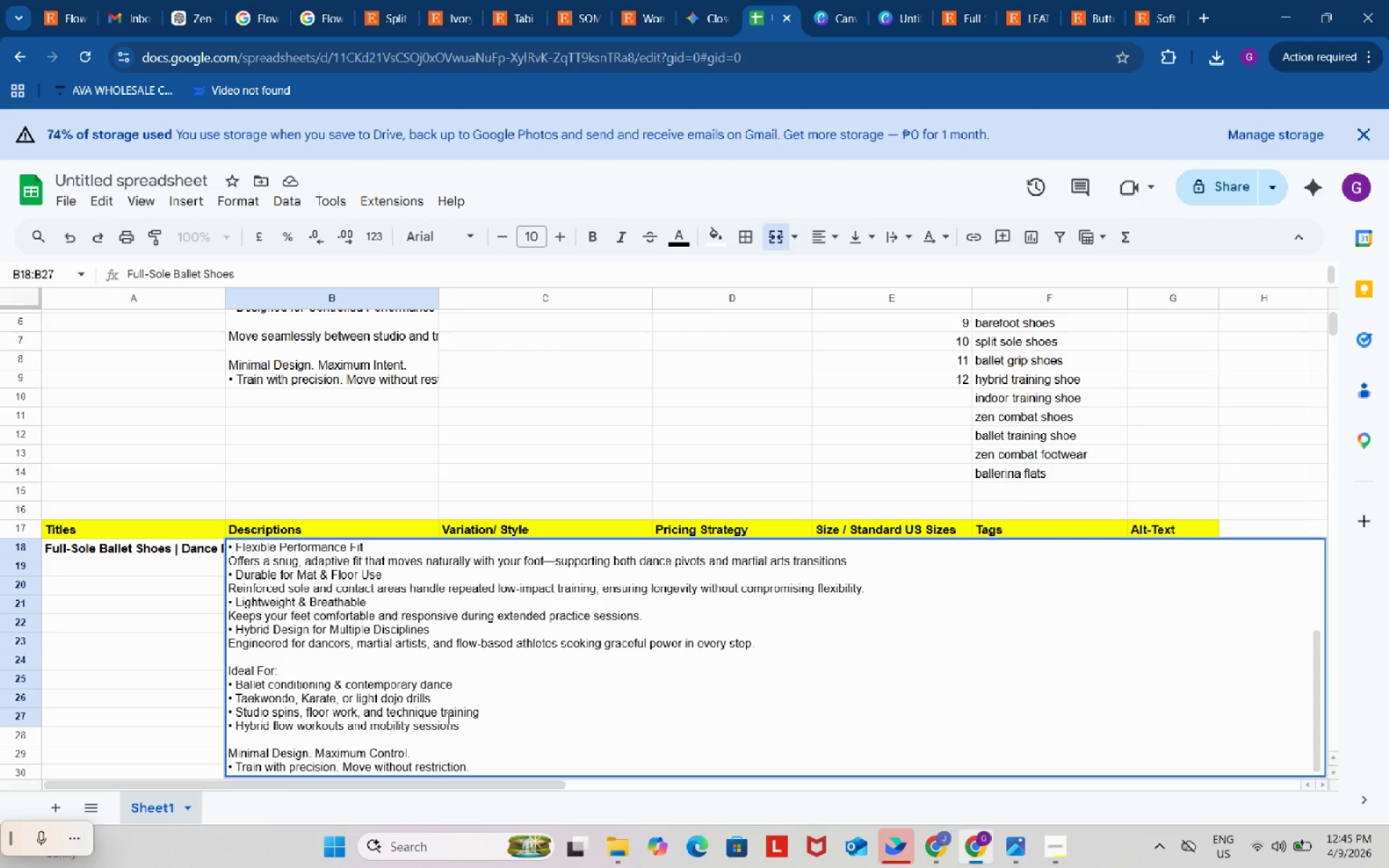 
scroll: coordinate [447, 718], scroll_direction: up, amount: 4.0
 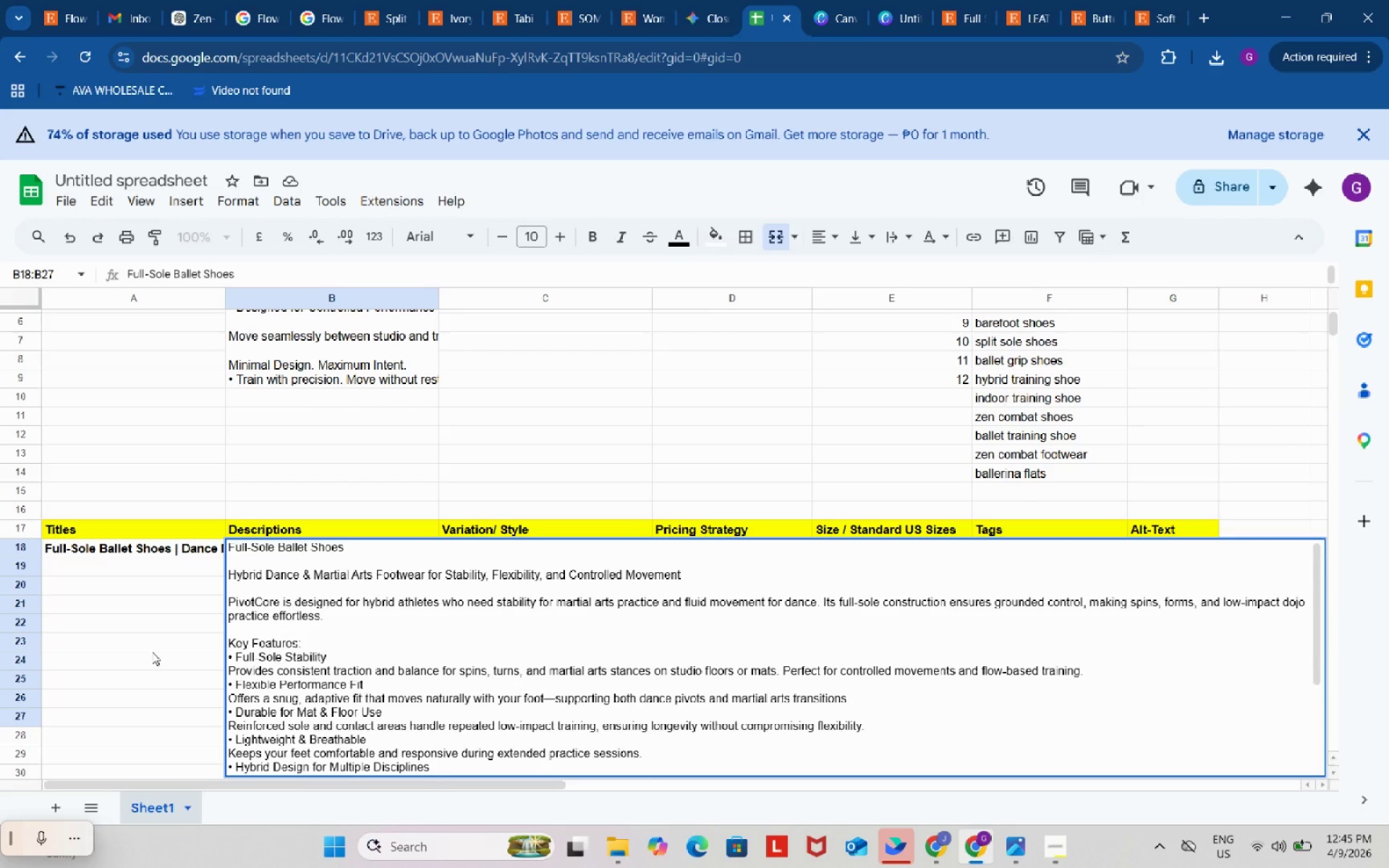 
left_click([151, 652])
 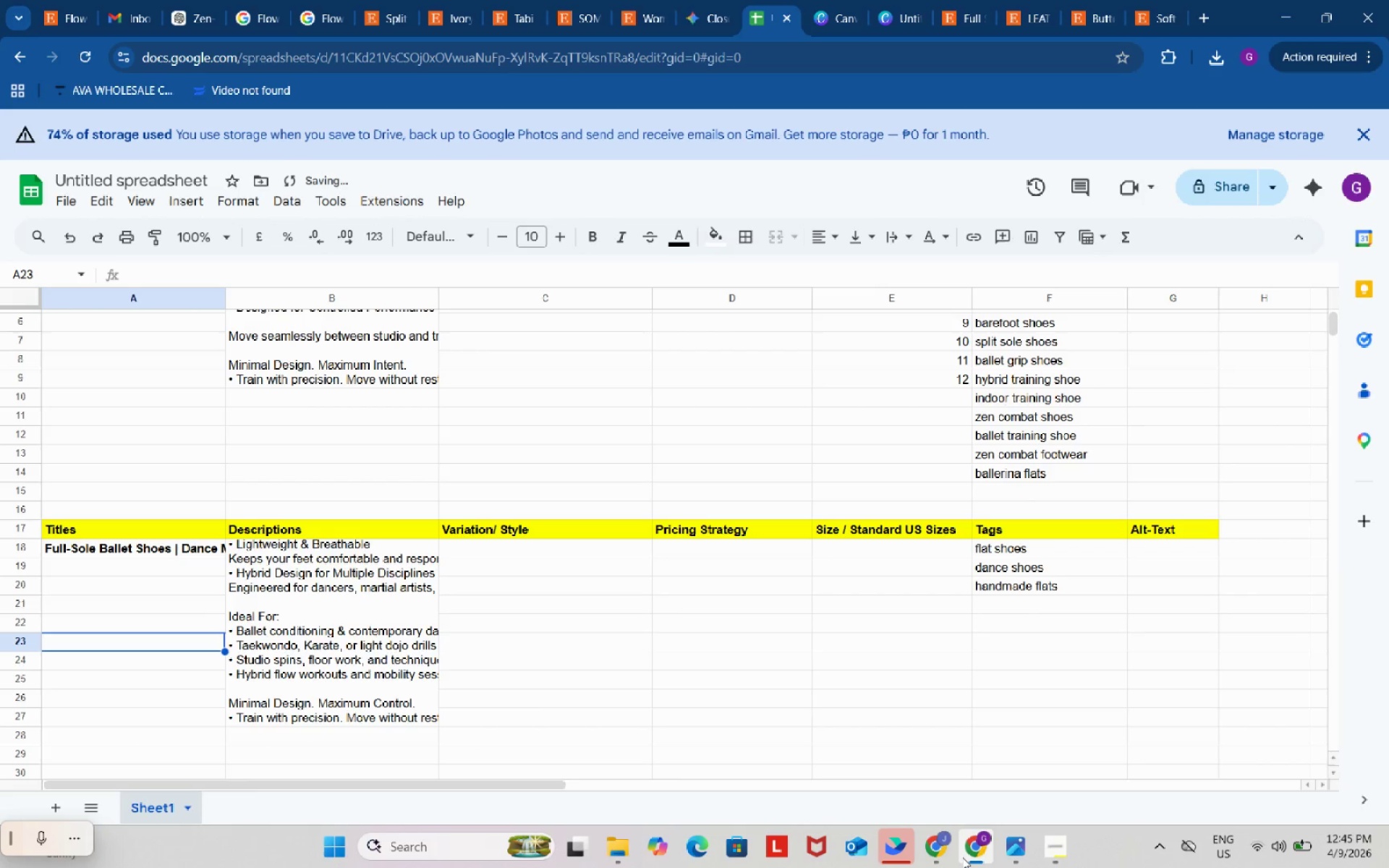 
mouse_move([933, 833])
 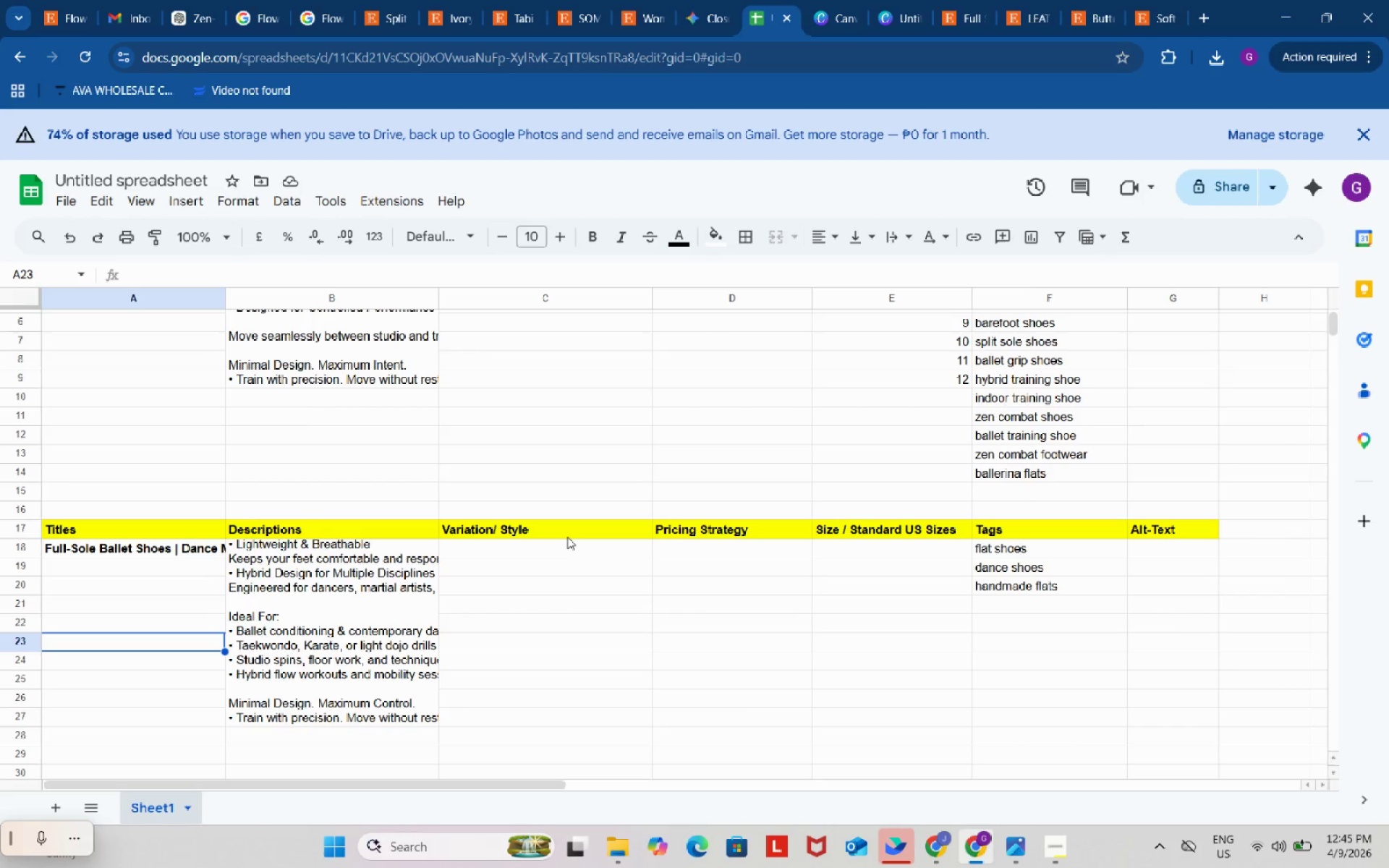 
left_click_drag(start_coordinate=[567, 535], to_coordinate=[719, 536])
 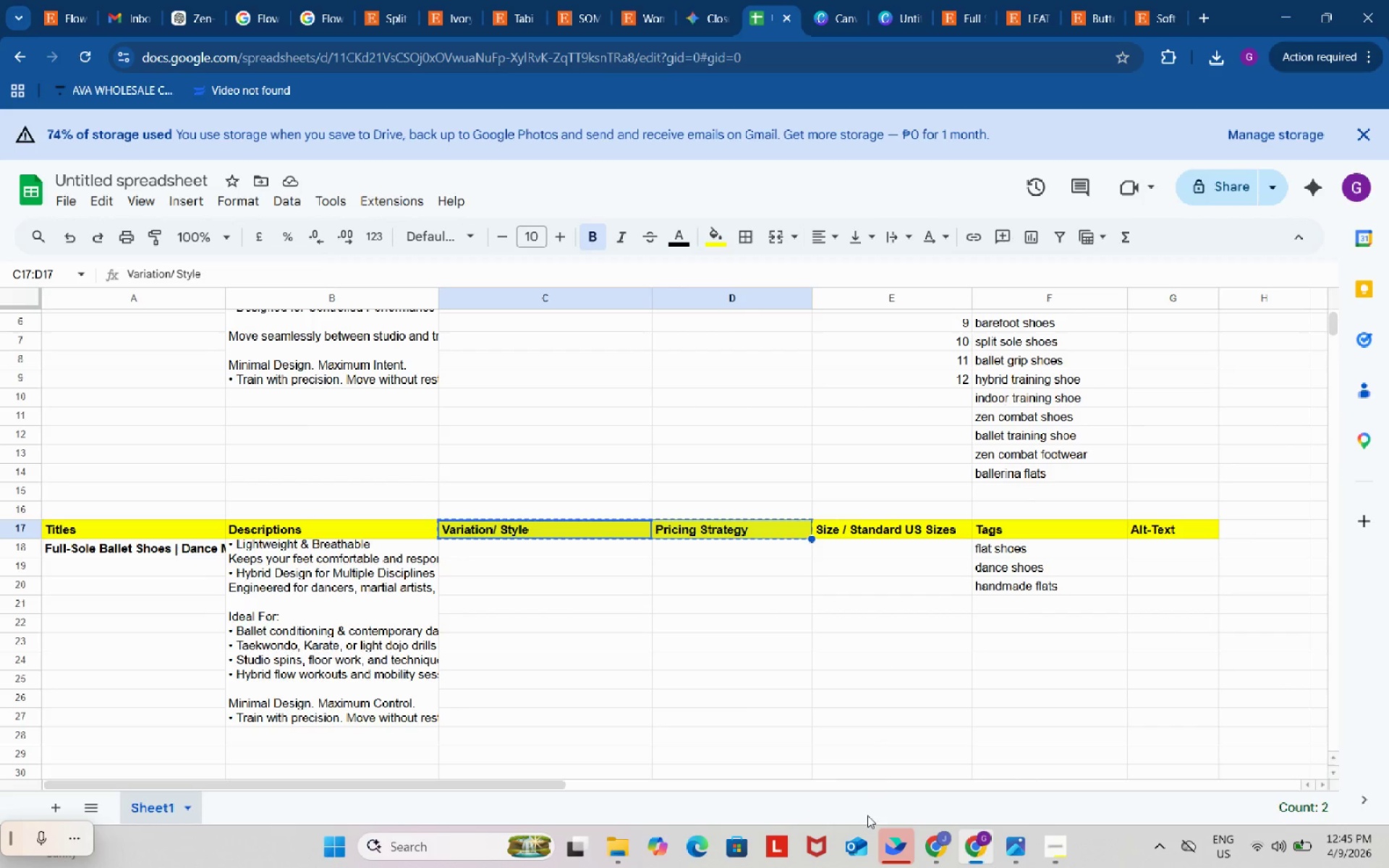 
key(Control+C)
 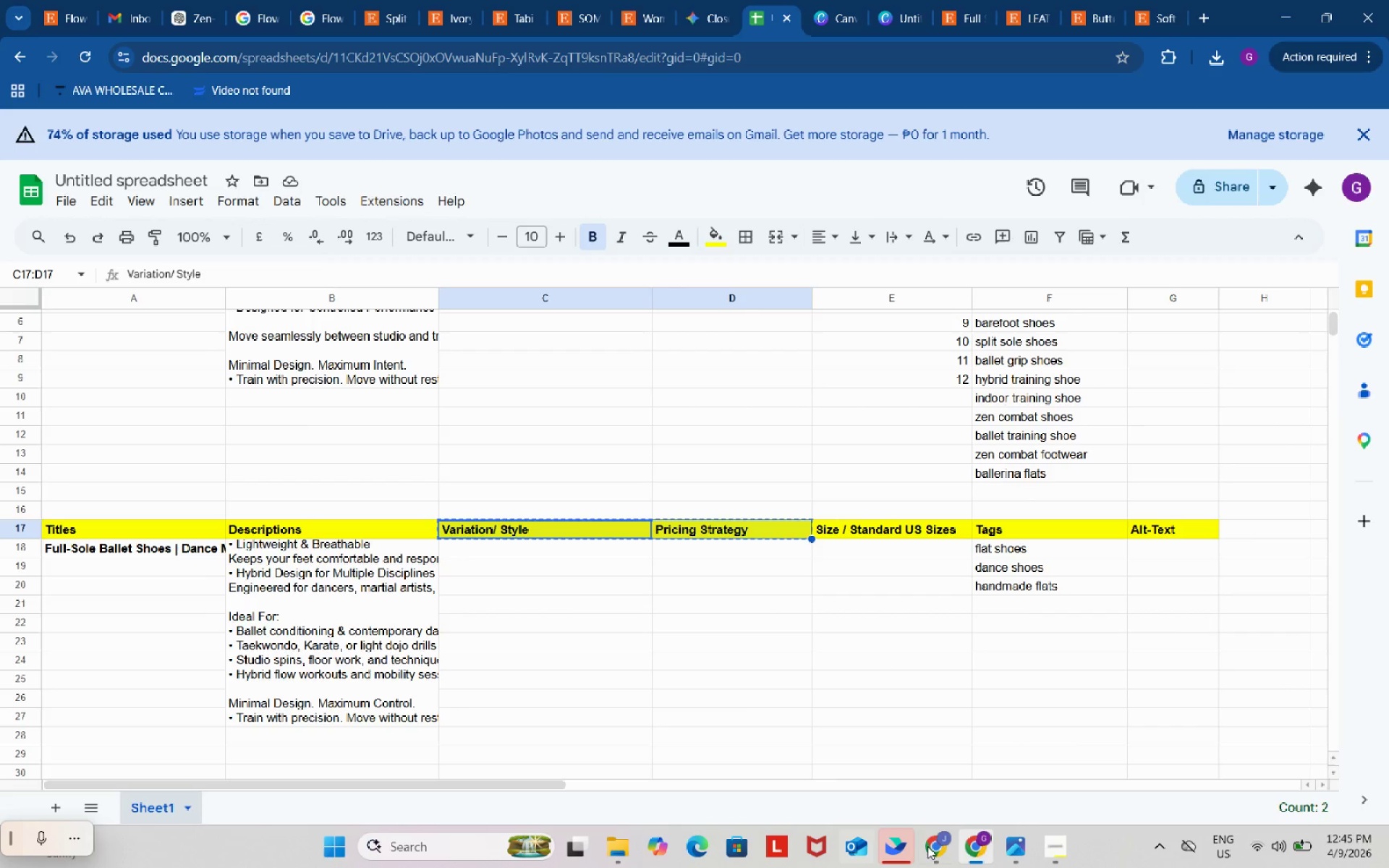 
left_click([930, 846])
 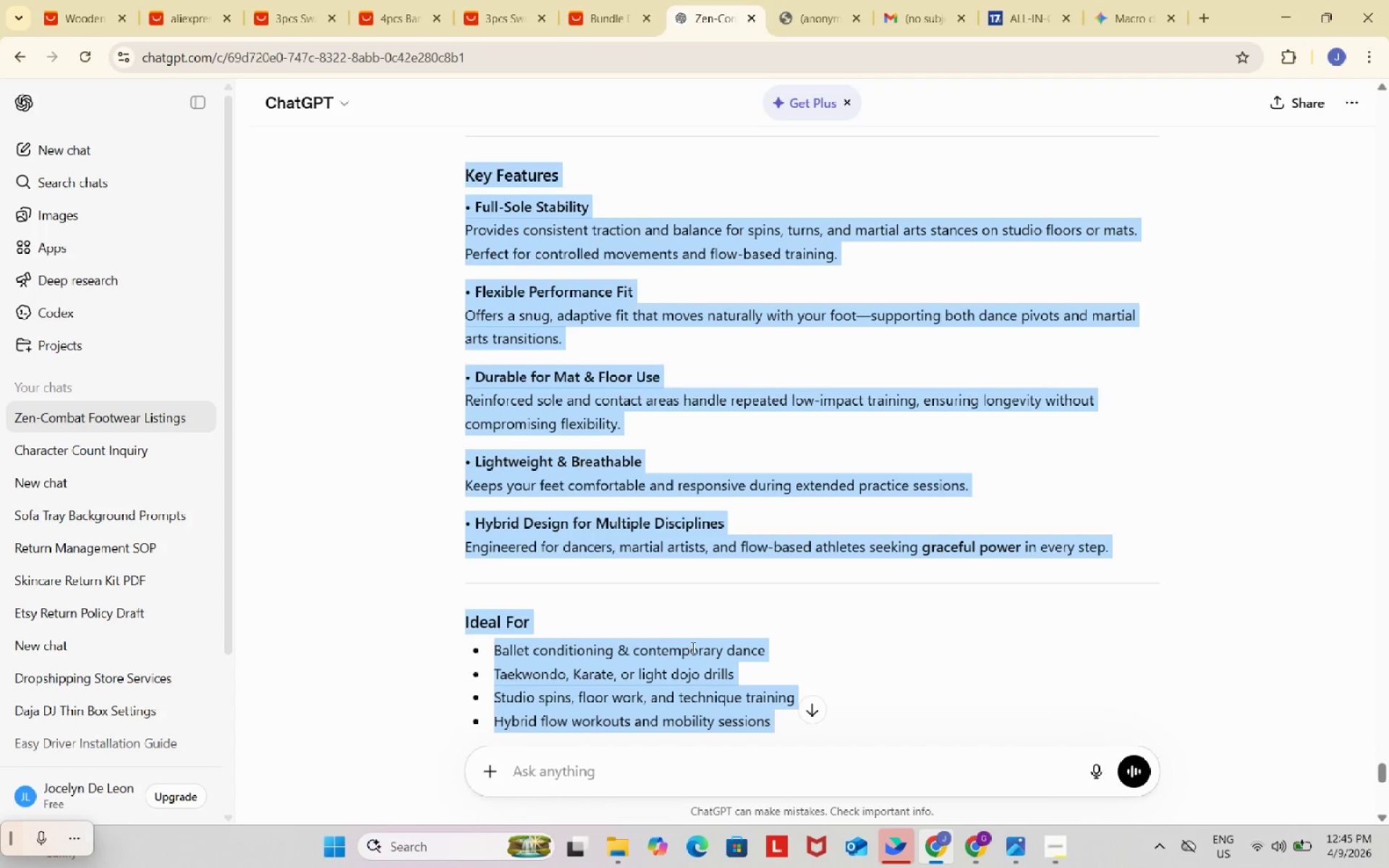 
scroll: coordinate [701, 600], scroll_direction: down, amount: 6.0
 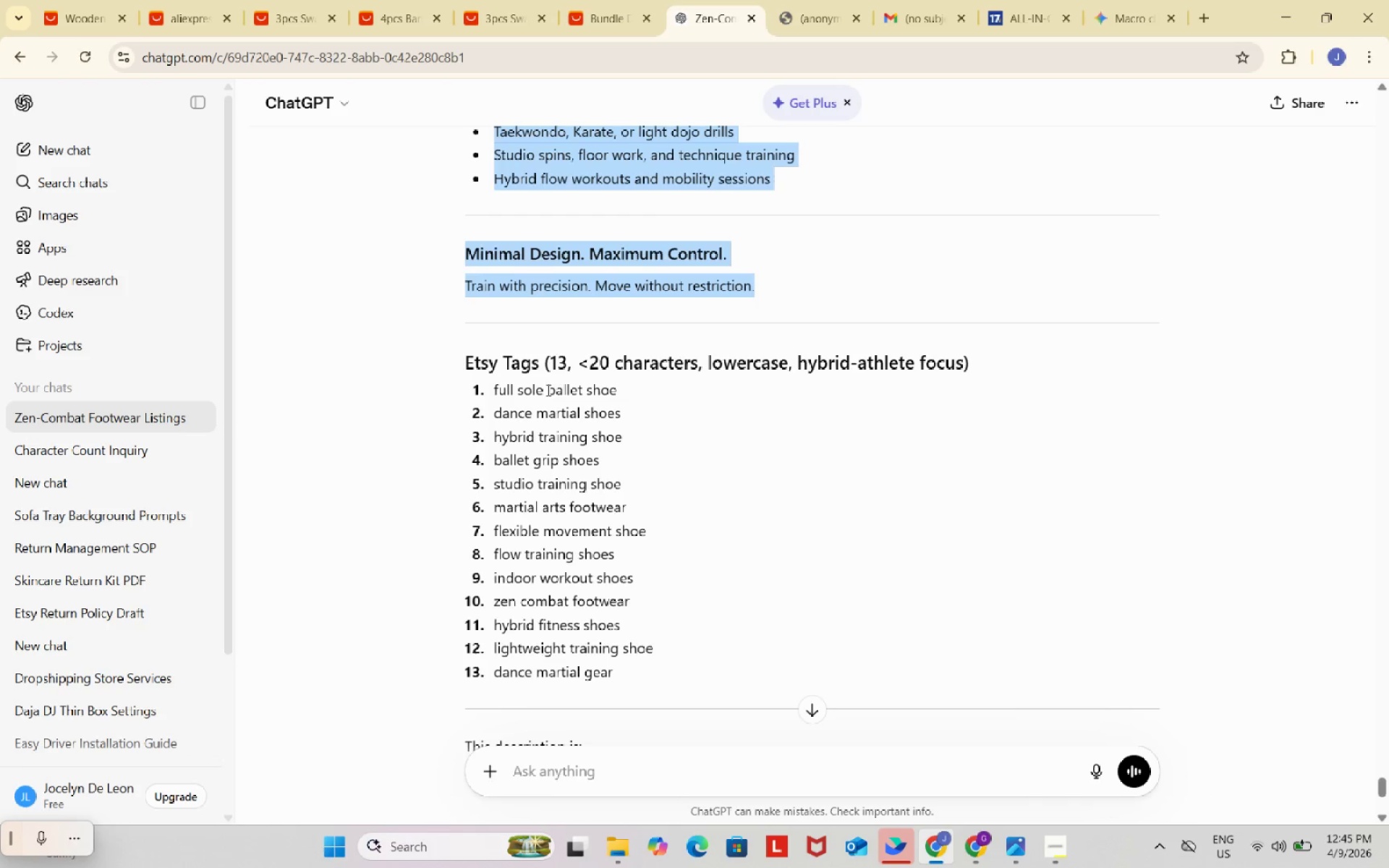 
wait(8.61)
 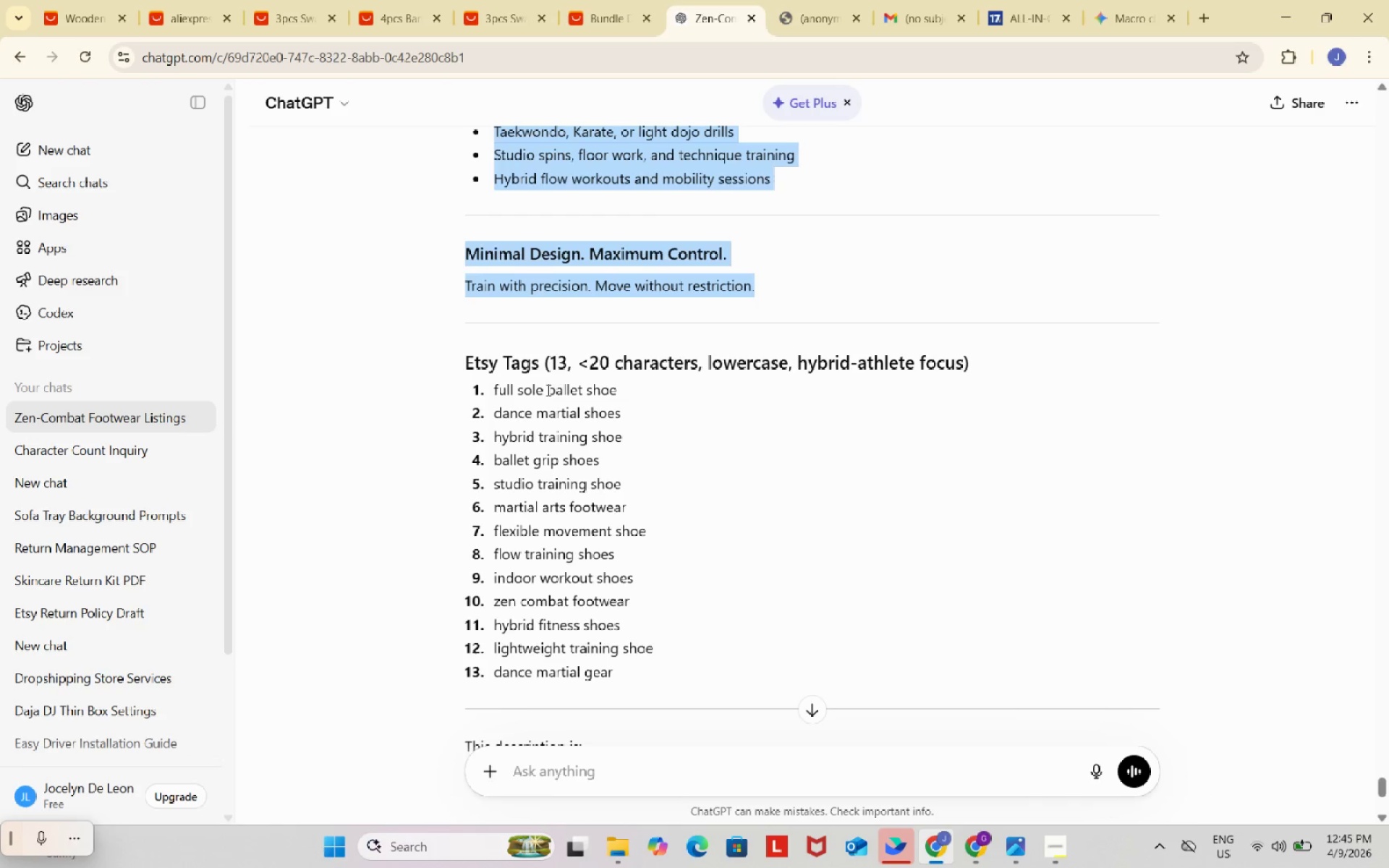 
left_click([647, 760])
 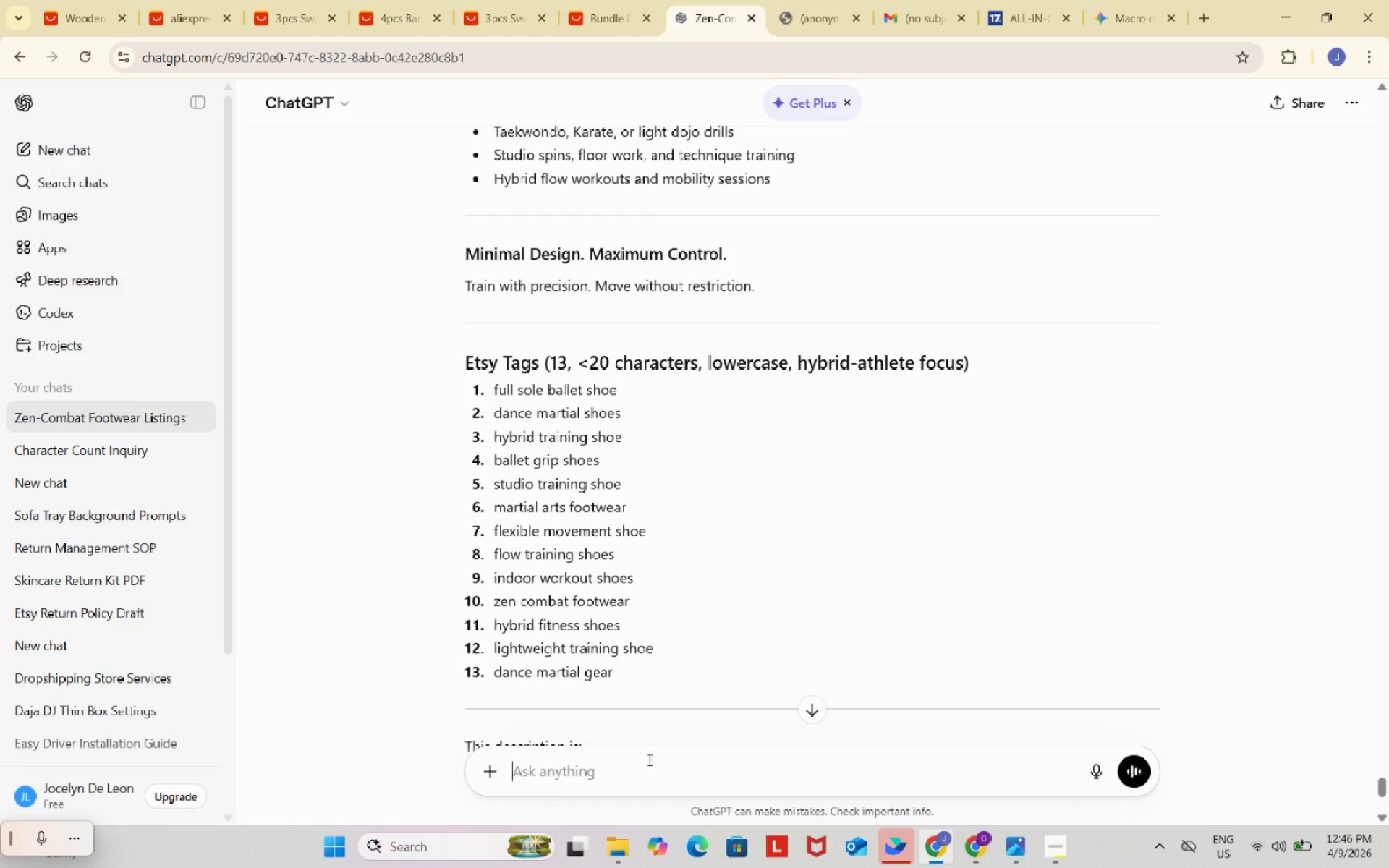 
type(make sure t)
 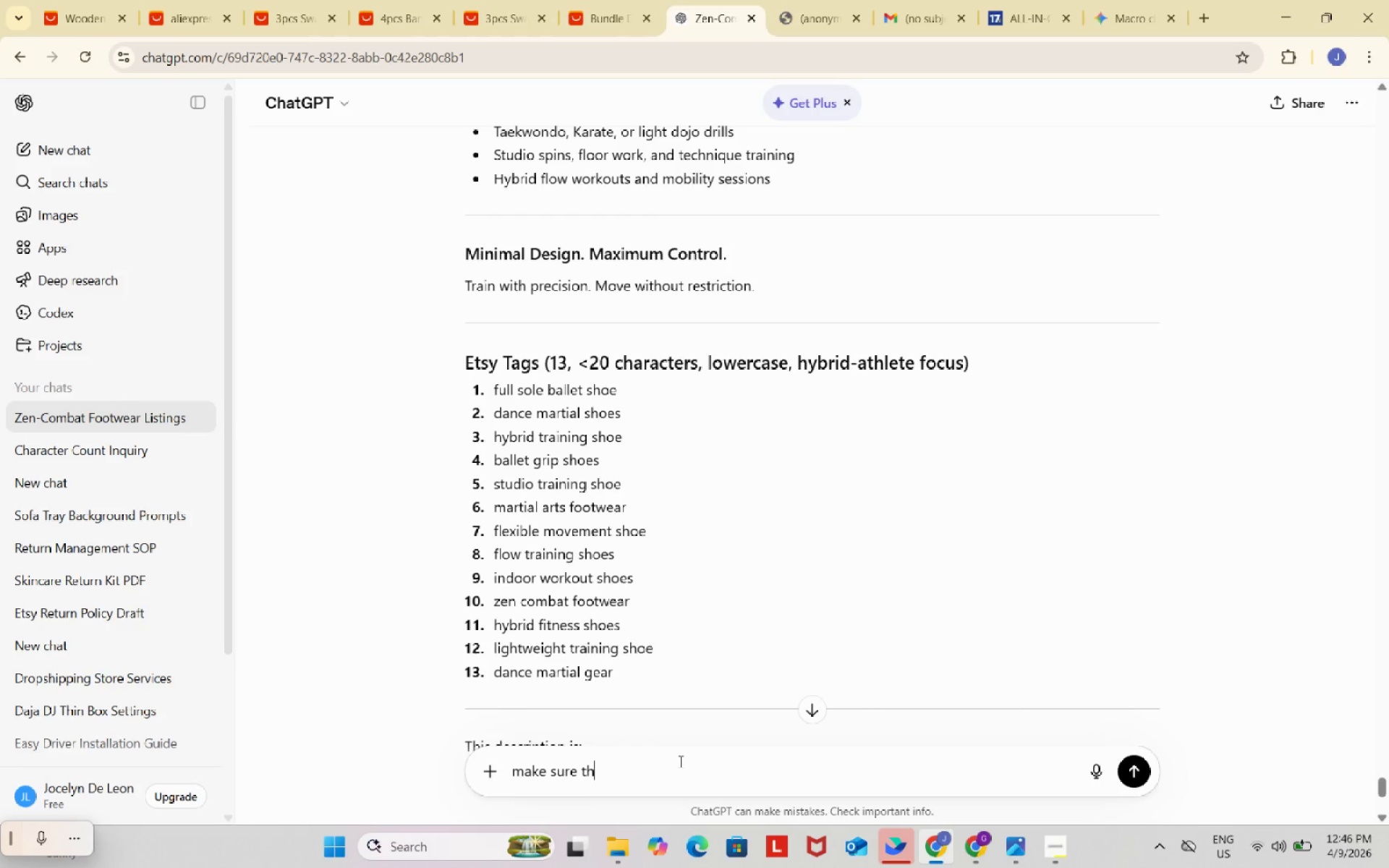 
type(he spaces count as a character max of 20 characters only)
 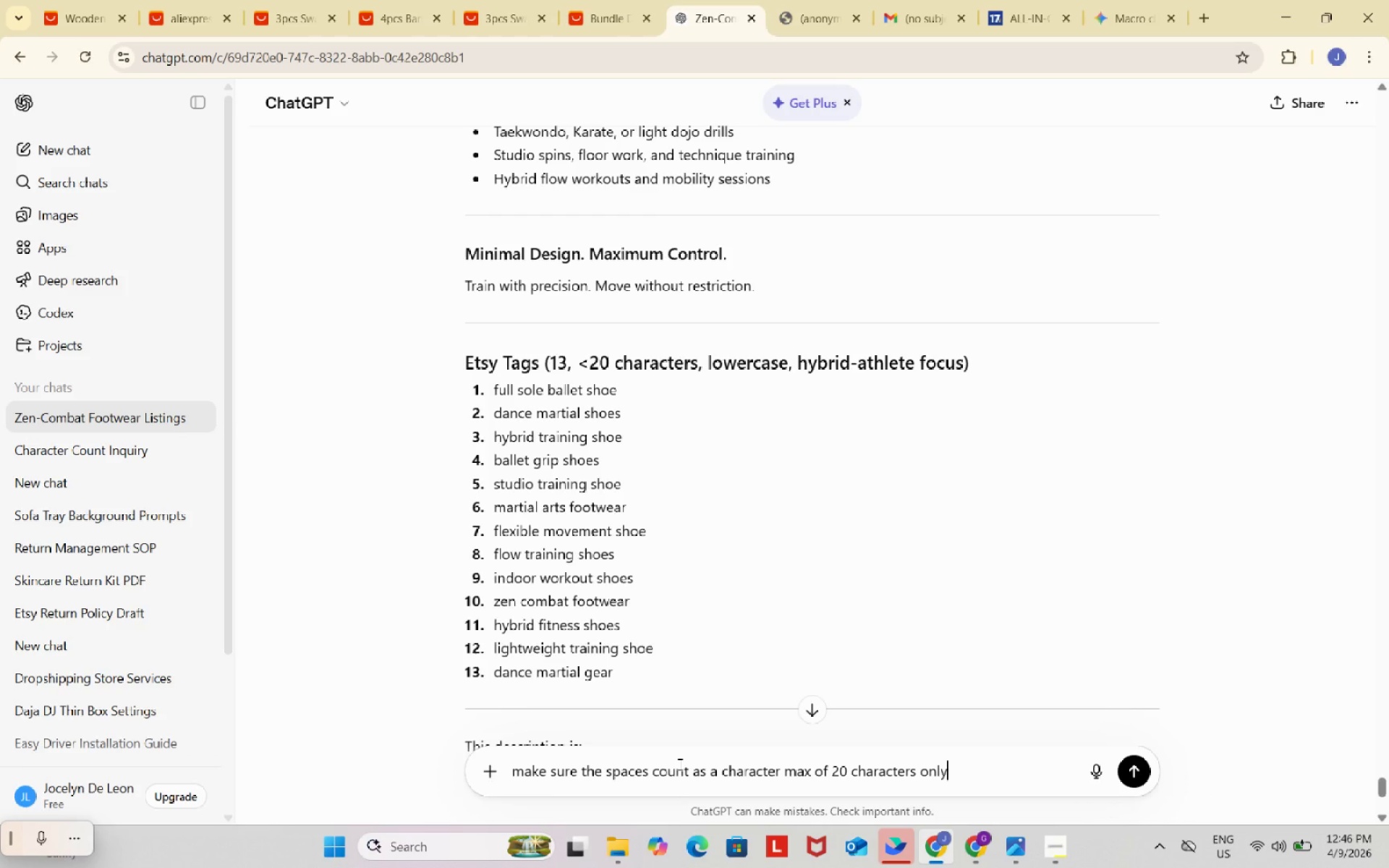 
key(Enter)
 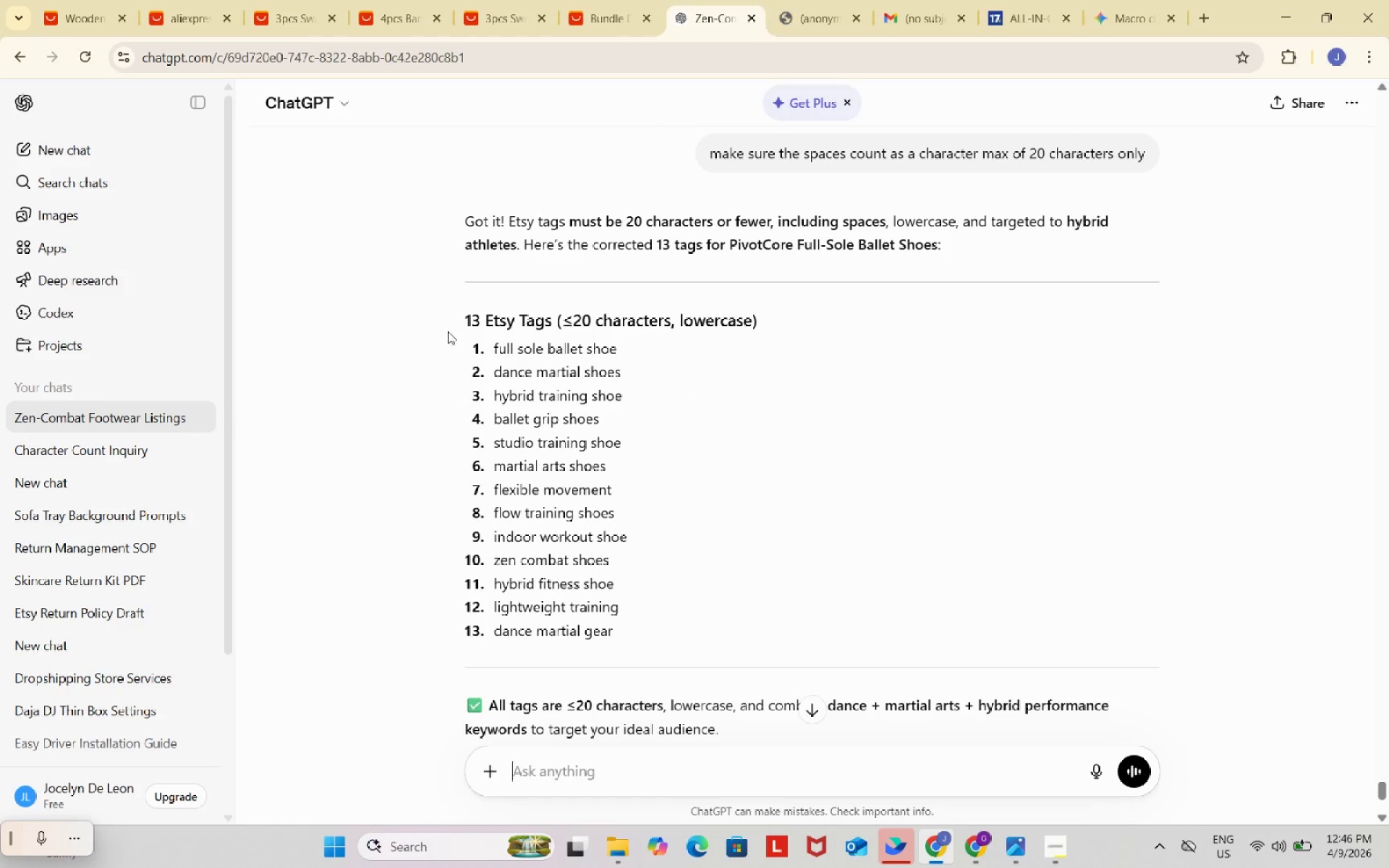 
wait(6.12)
 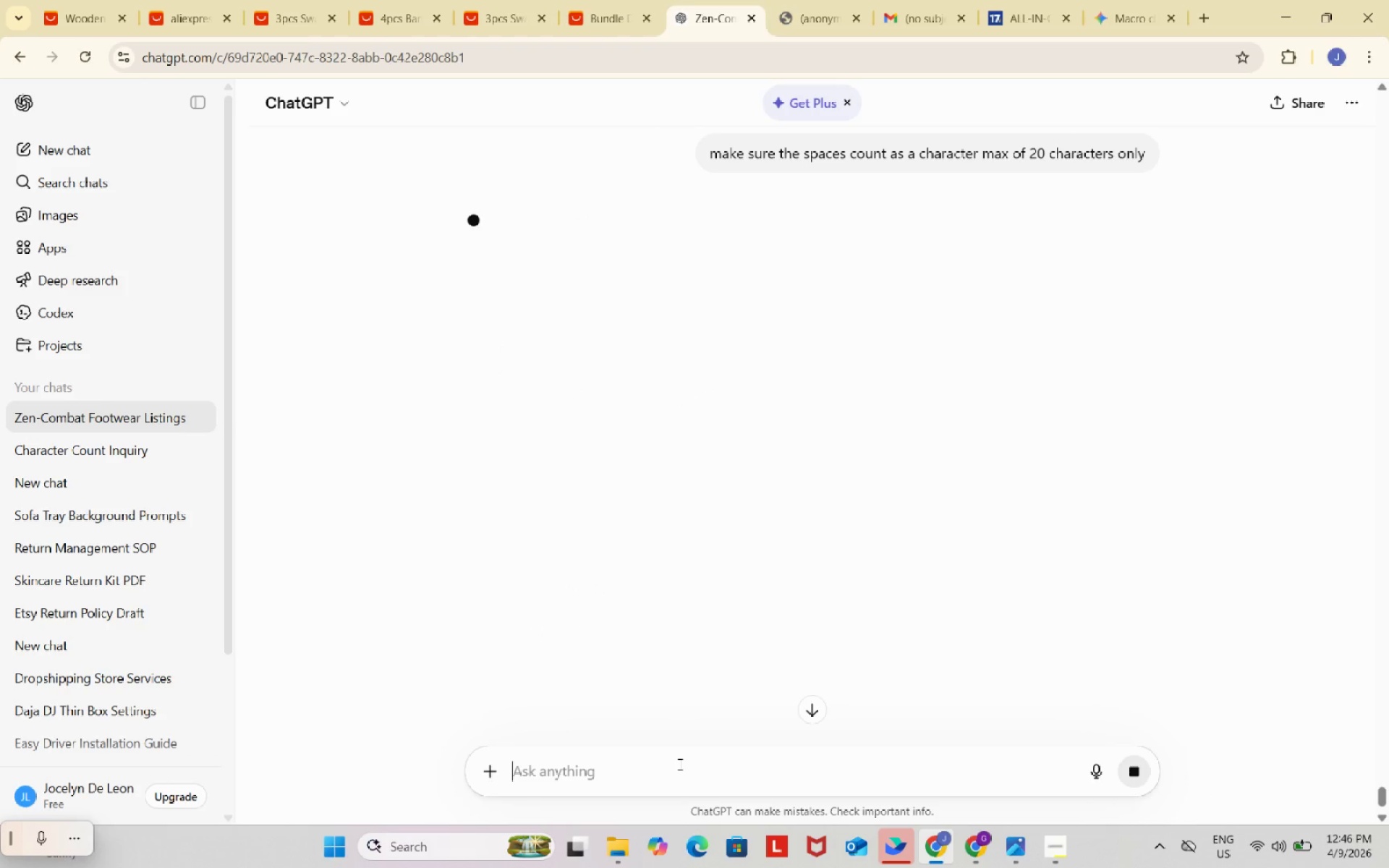 
scroll: coordinate [726, 514], scroll_direction: down, amount: 4.0
 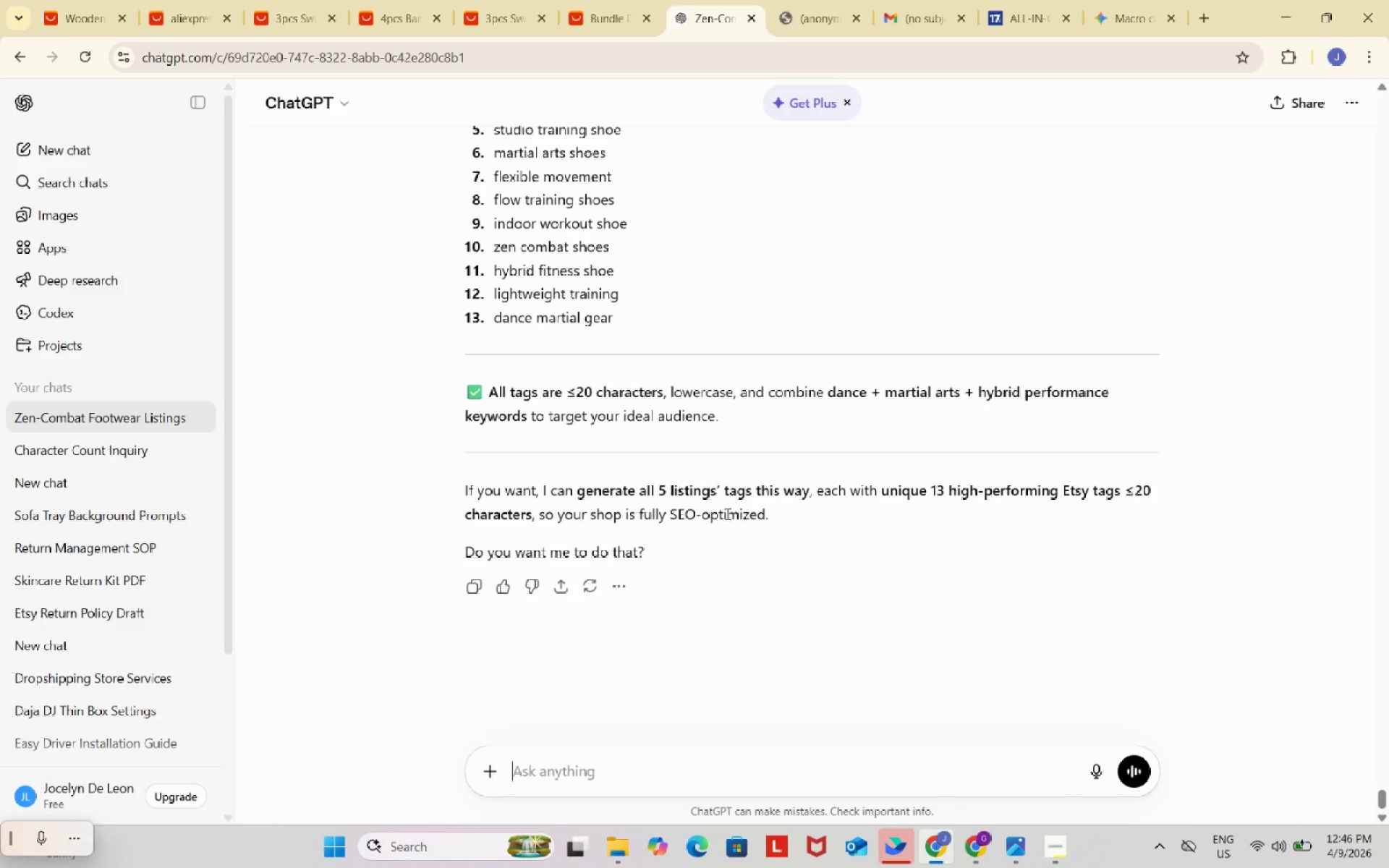 
scroll: coordinate [726, 513], scroll_direction: up, amount: 6.0
 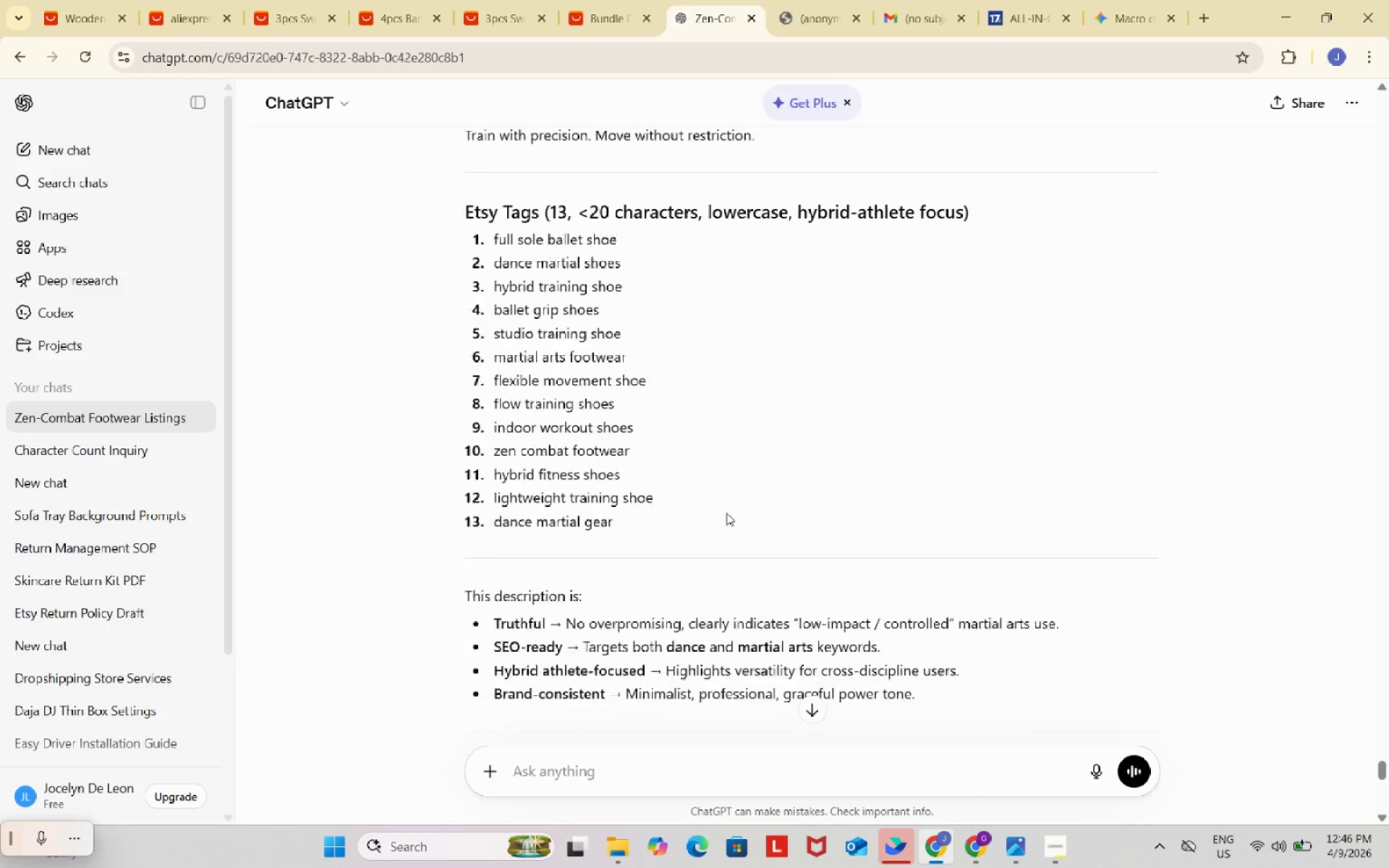 
scroll: coordinate [725, 511], scroll_direction: down, amount: 9.0
 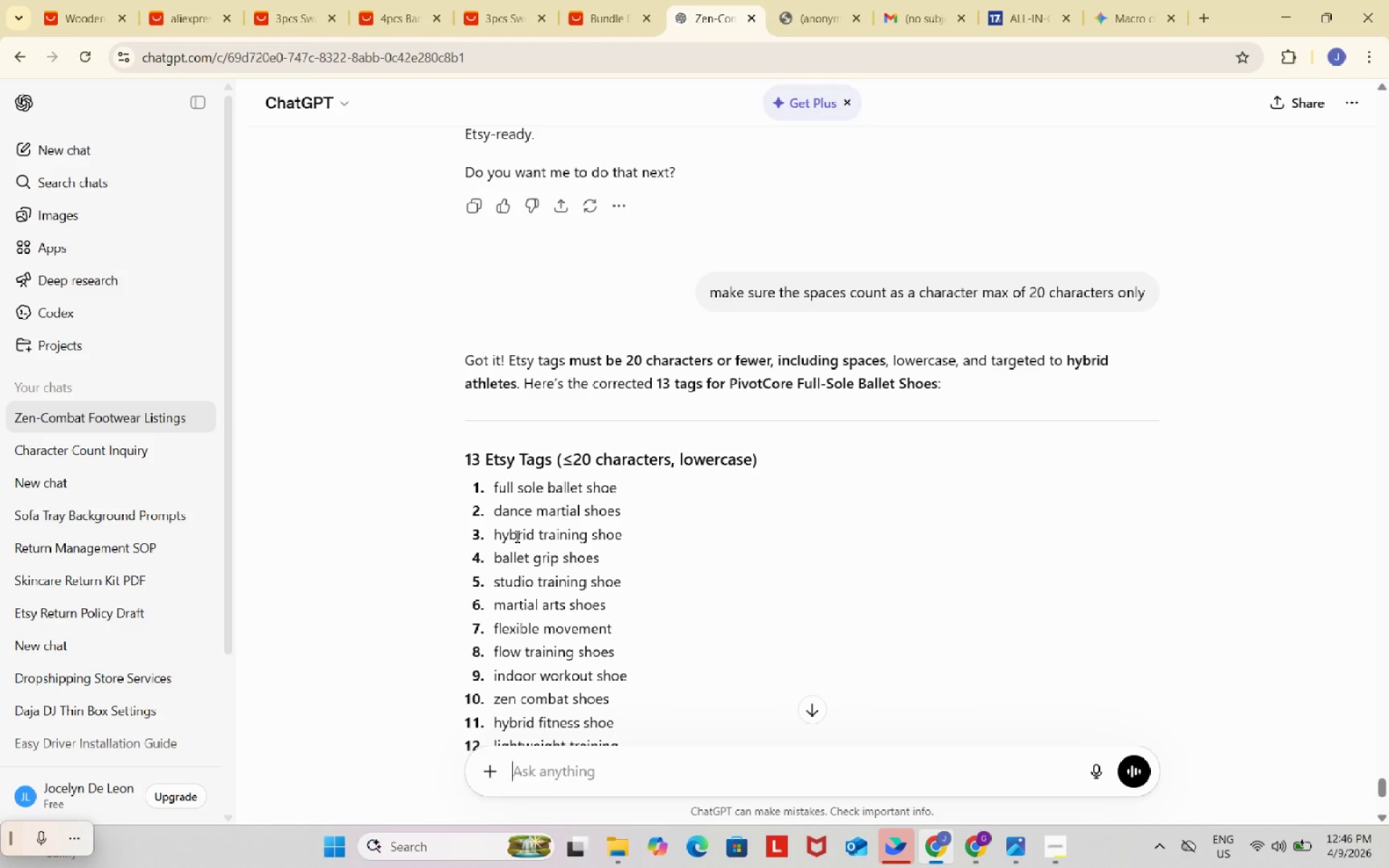 
left_click([516, 532])
 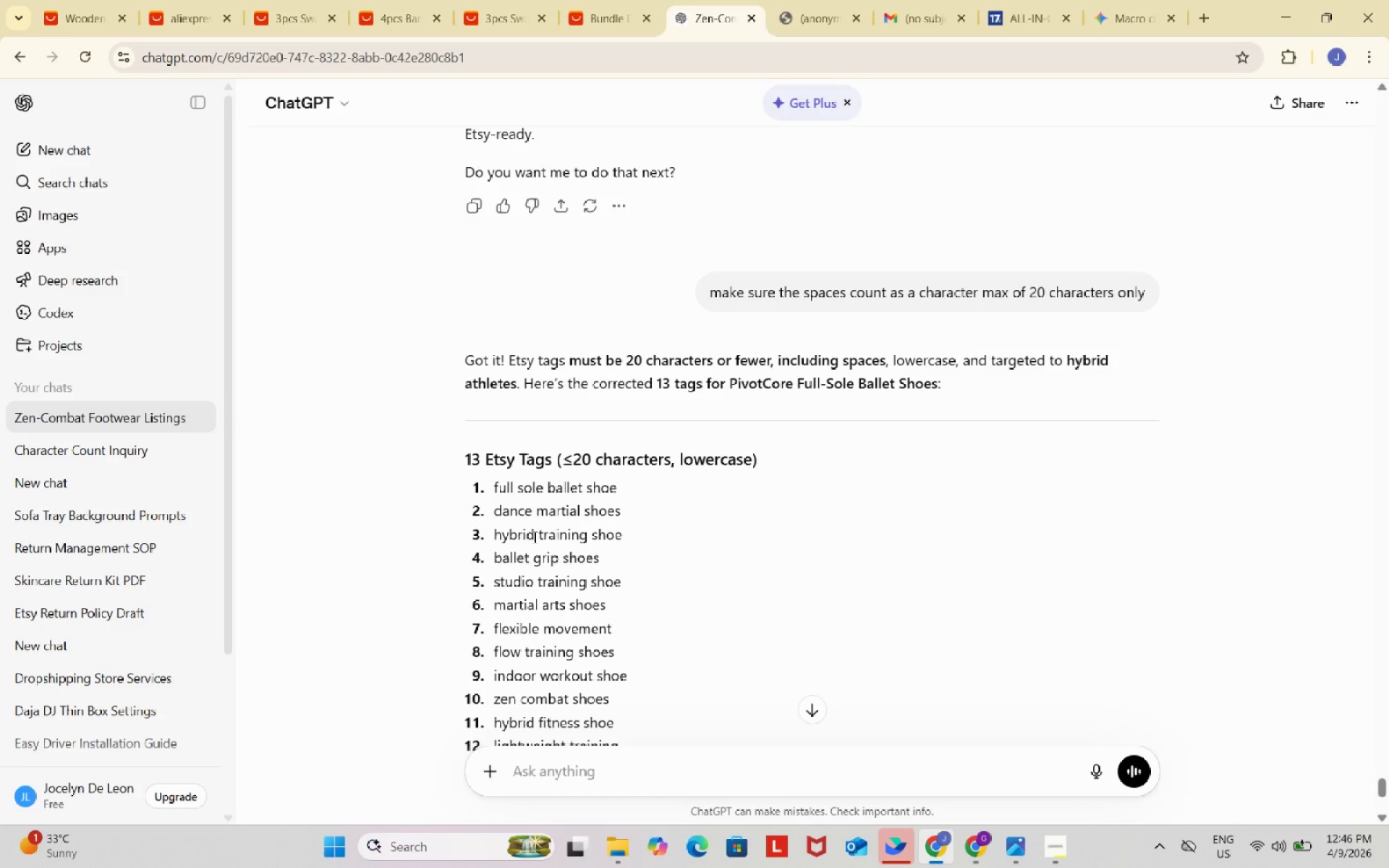 
left_click([533, 537])
 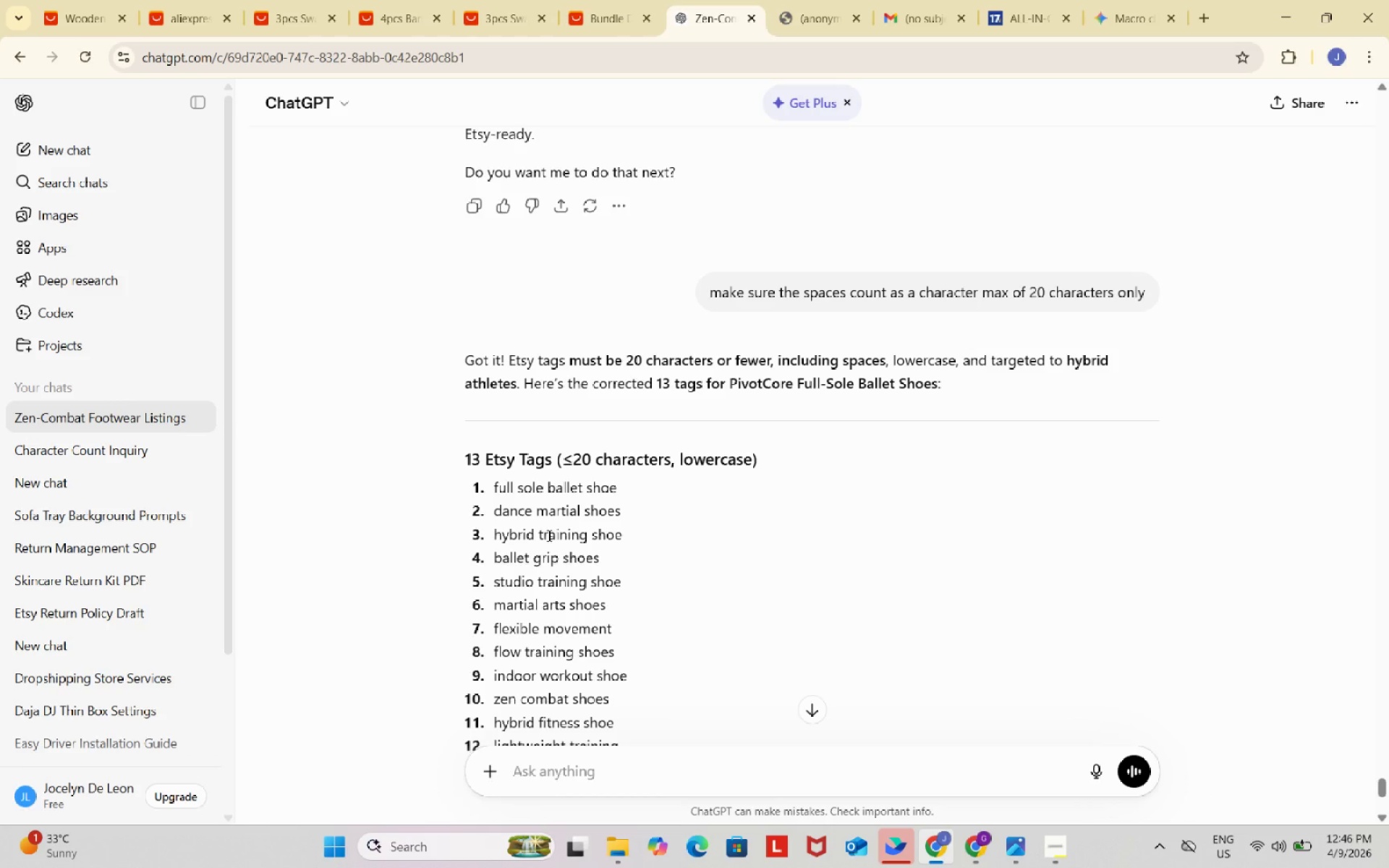 
left_click([548, 535])
 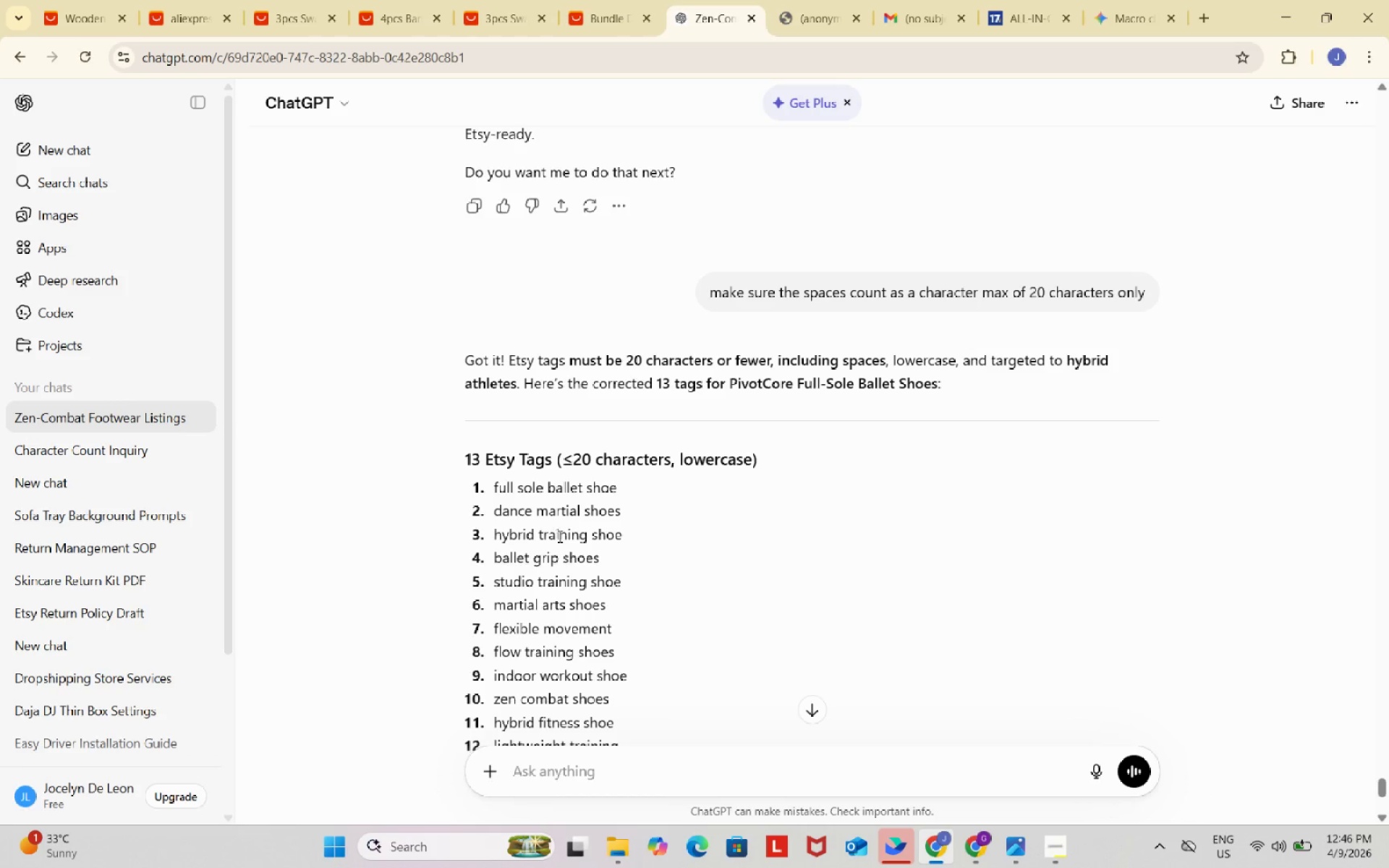 
left_click([558, 536])
 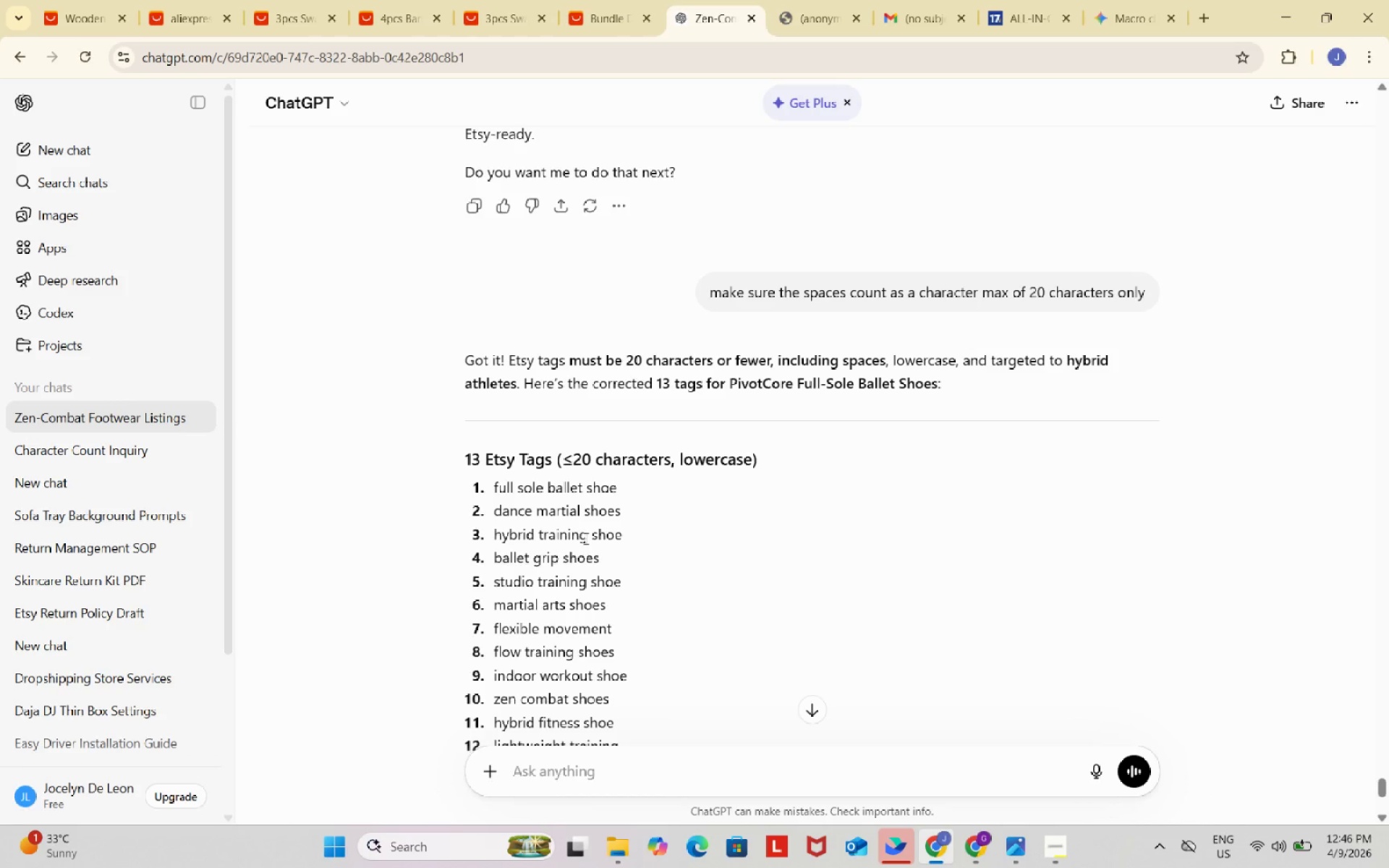 
double_click([586, 538])
 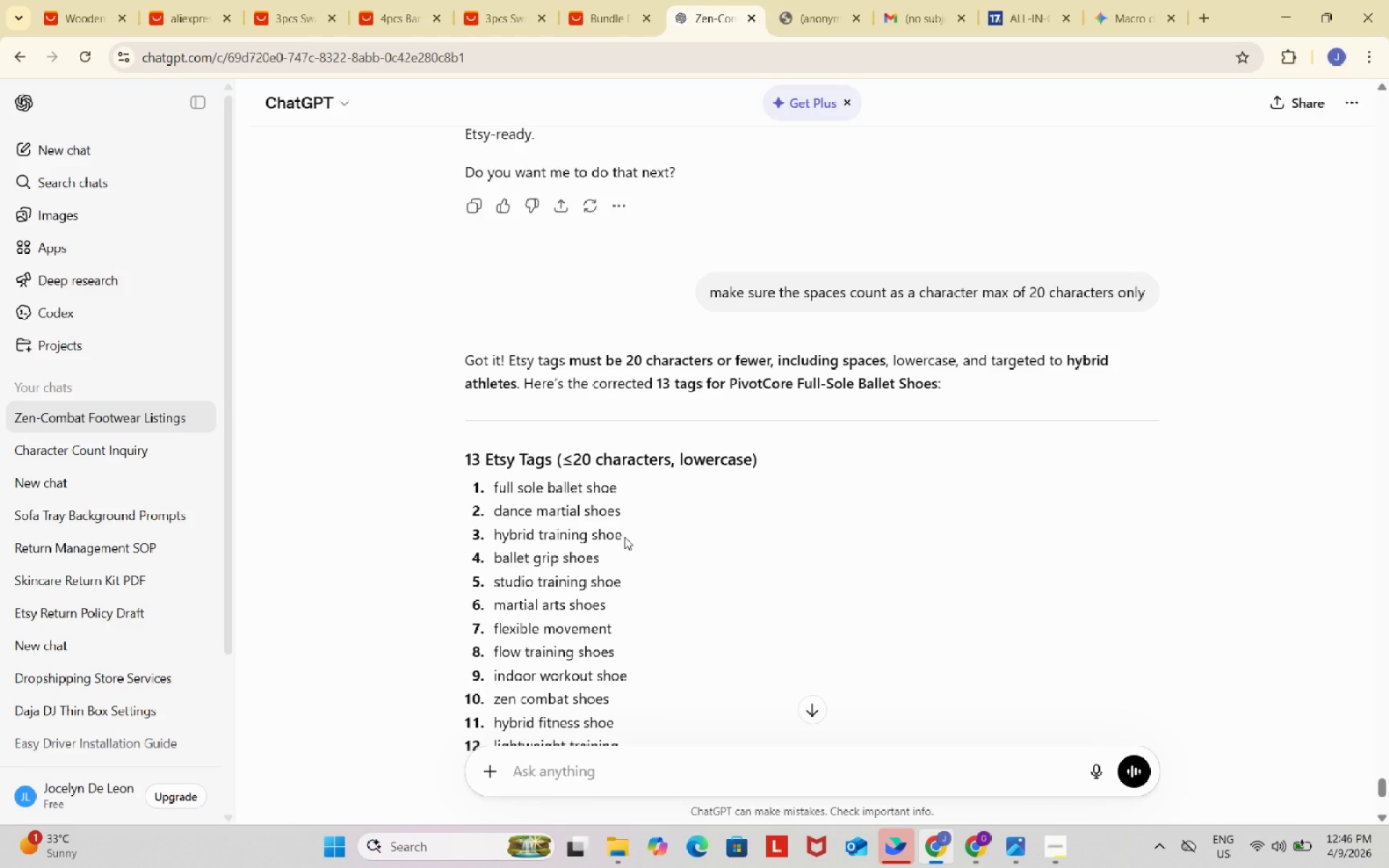 
double_click([624, 537])
 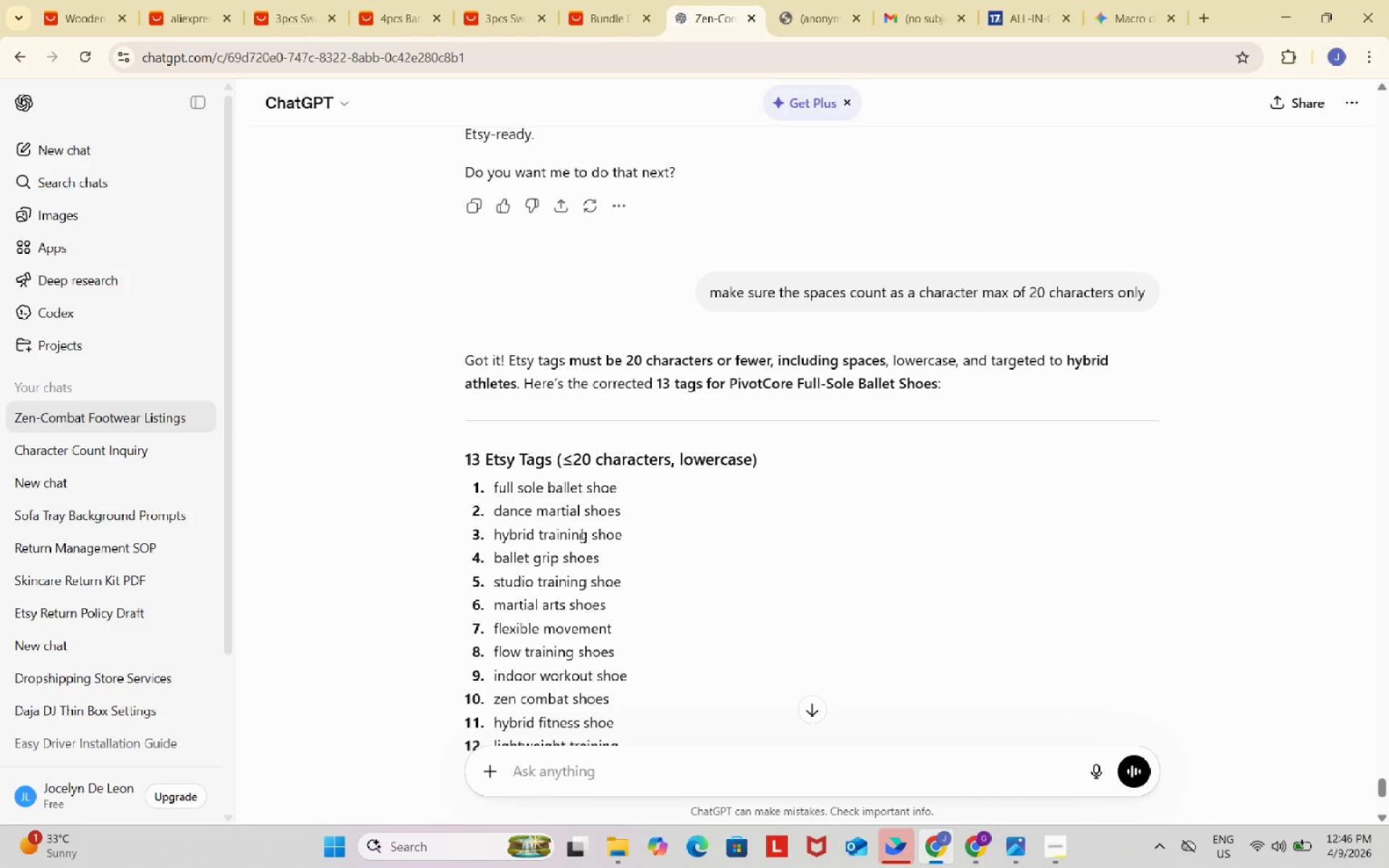 
left_click([572, 532])
 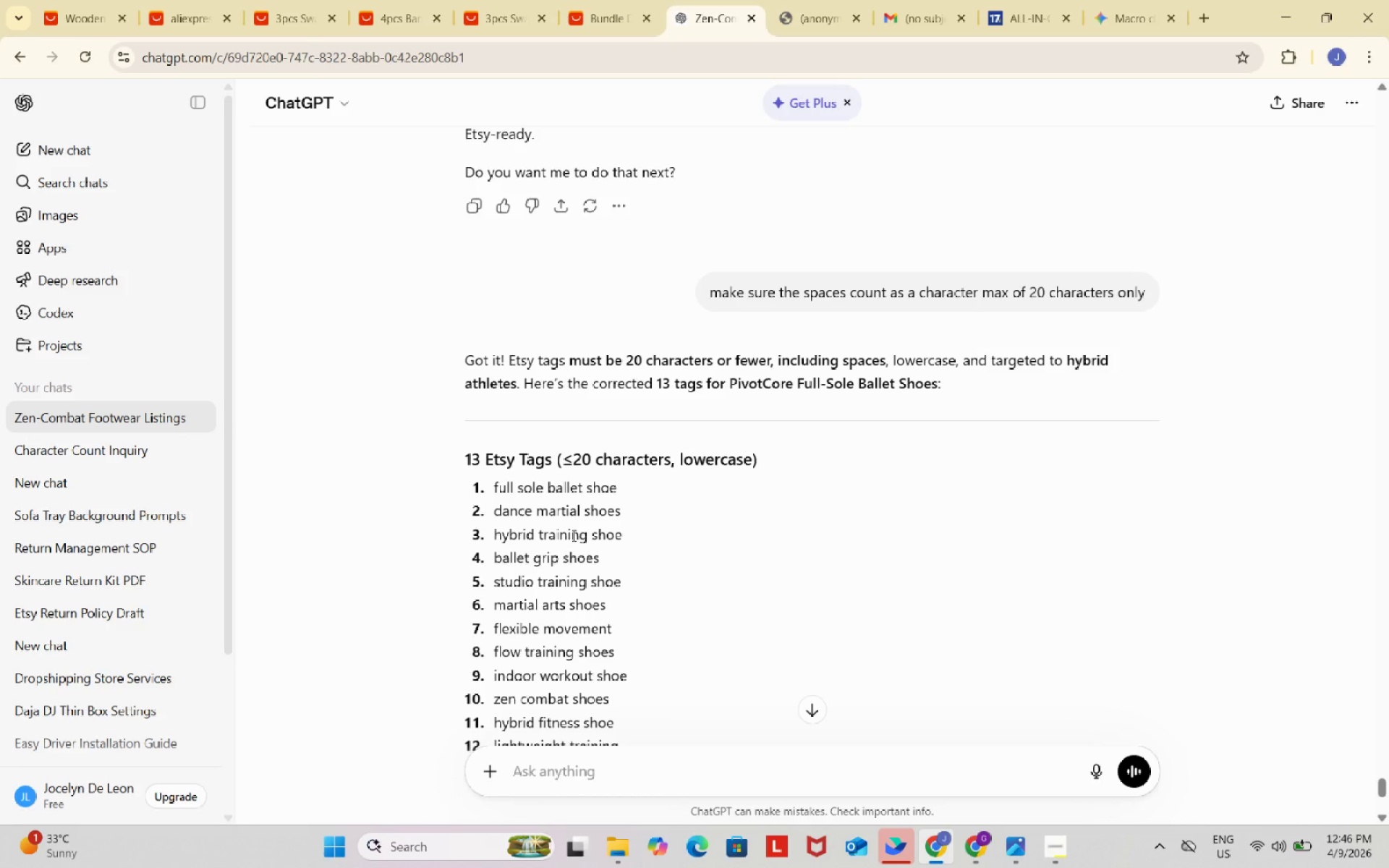 
left_click([572, 535])
 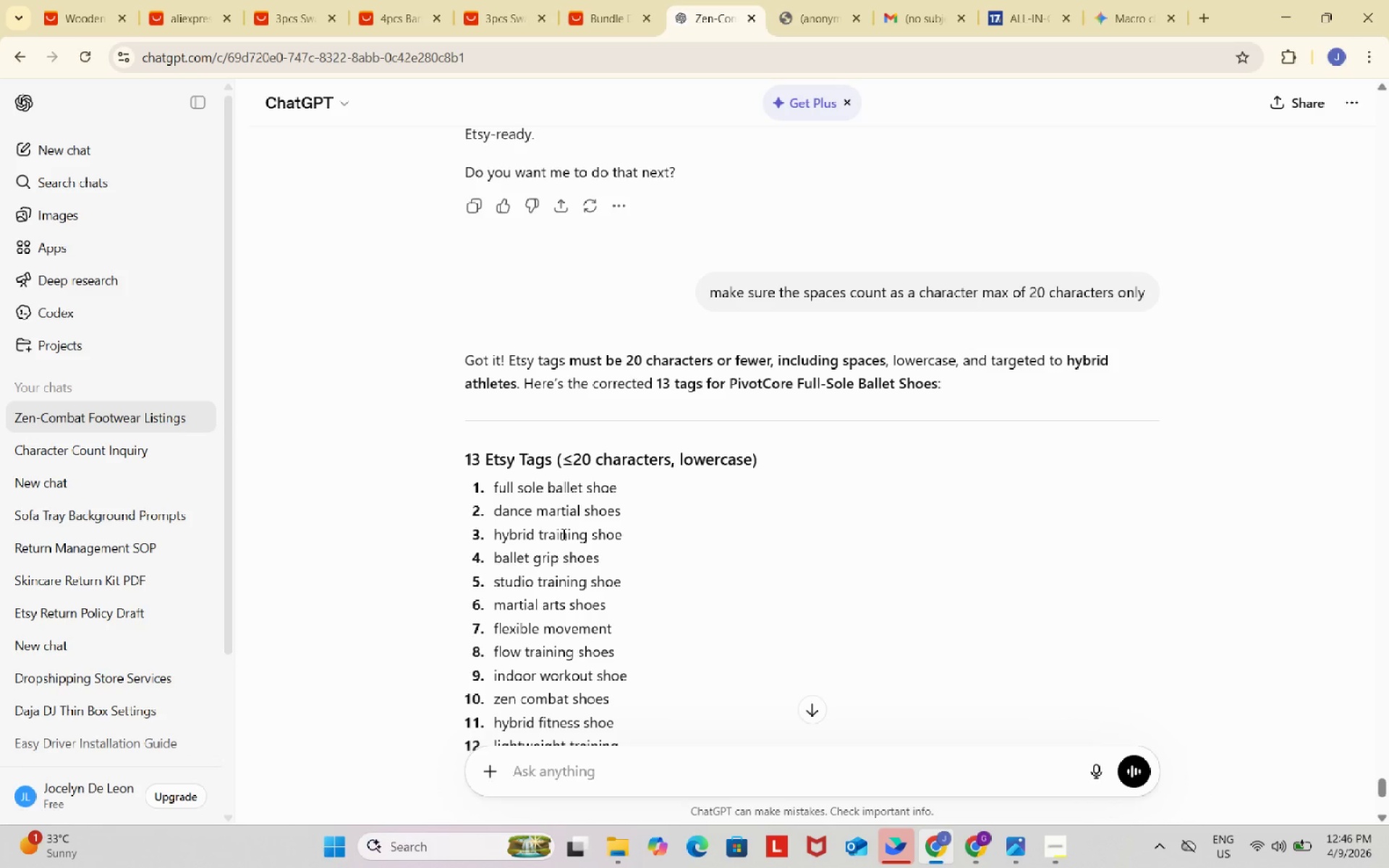 
left_click([562, 534])
 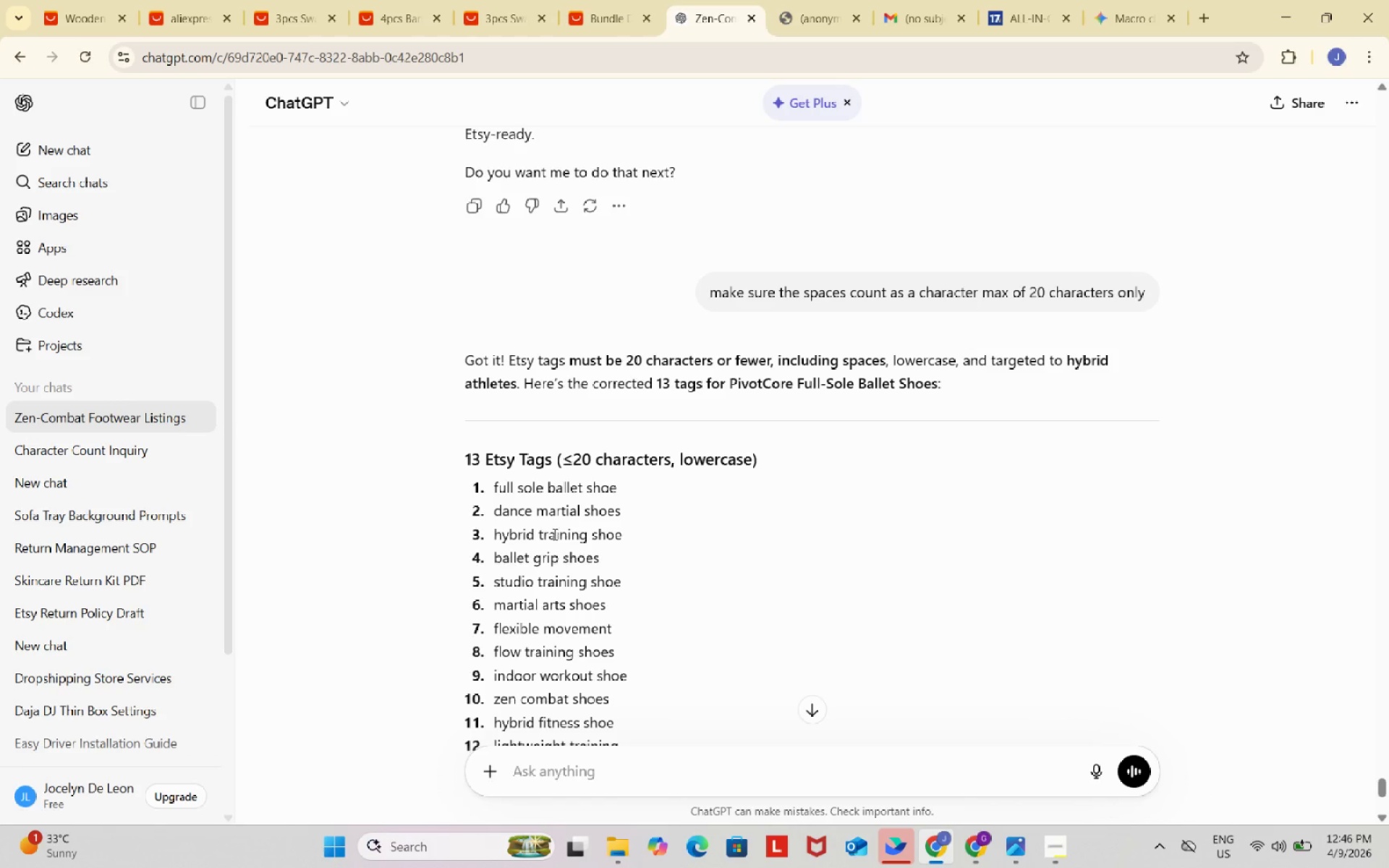 
left_click([550, 533])
 